 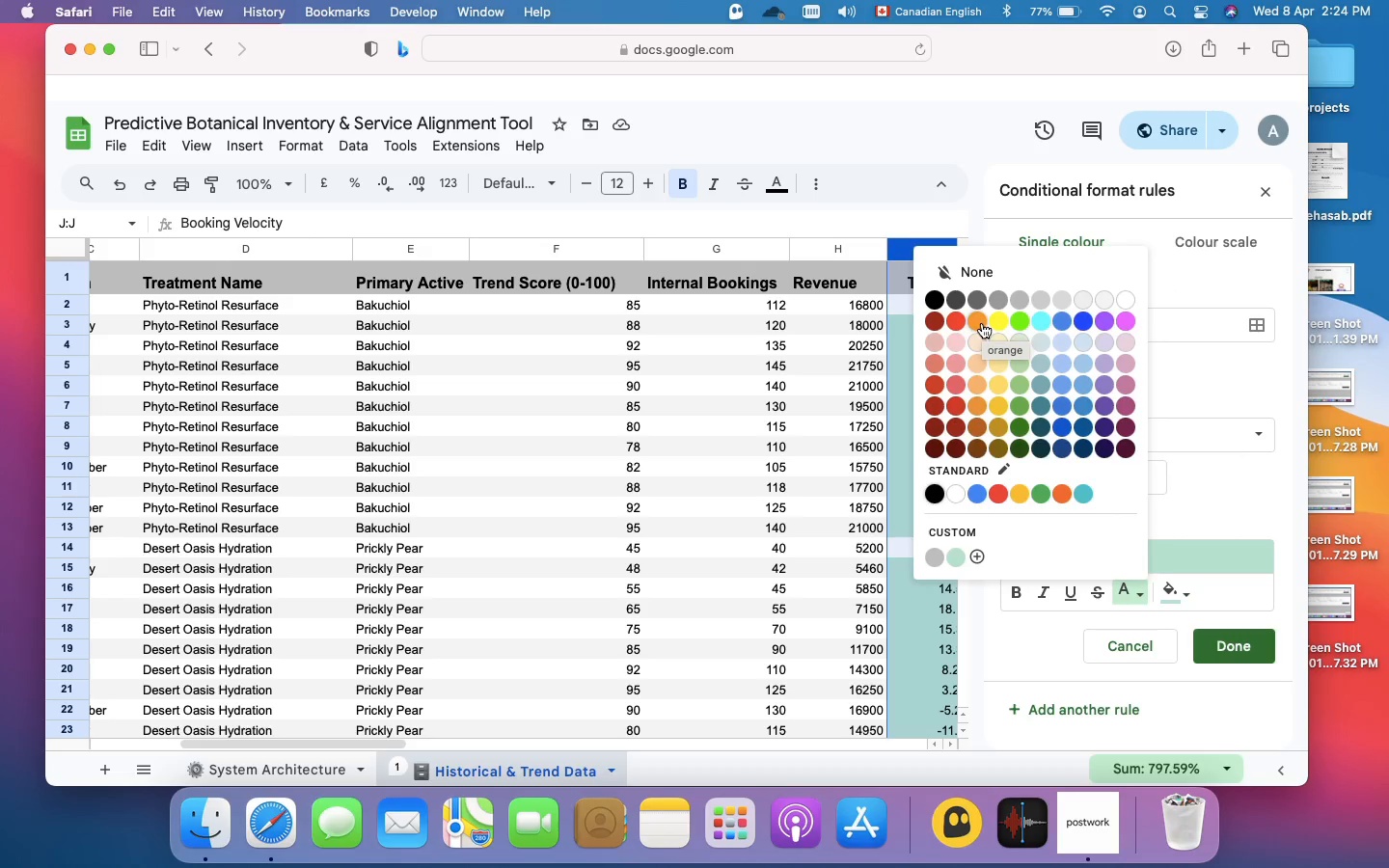 
left_click([954, 323])
 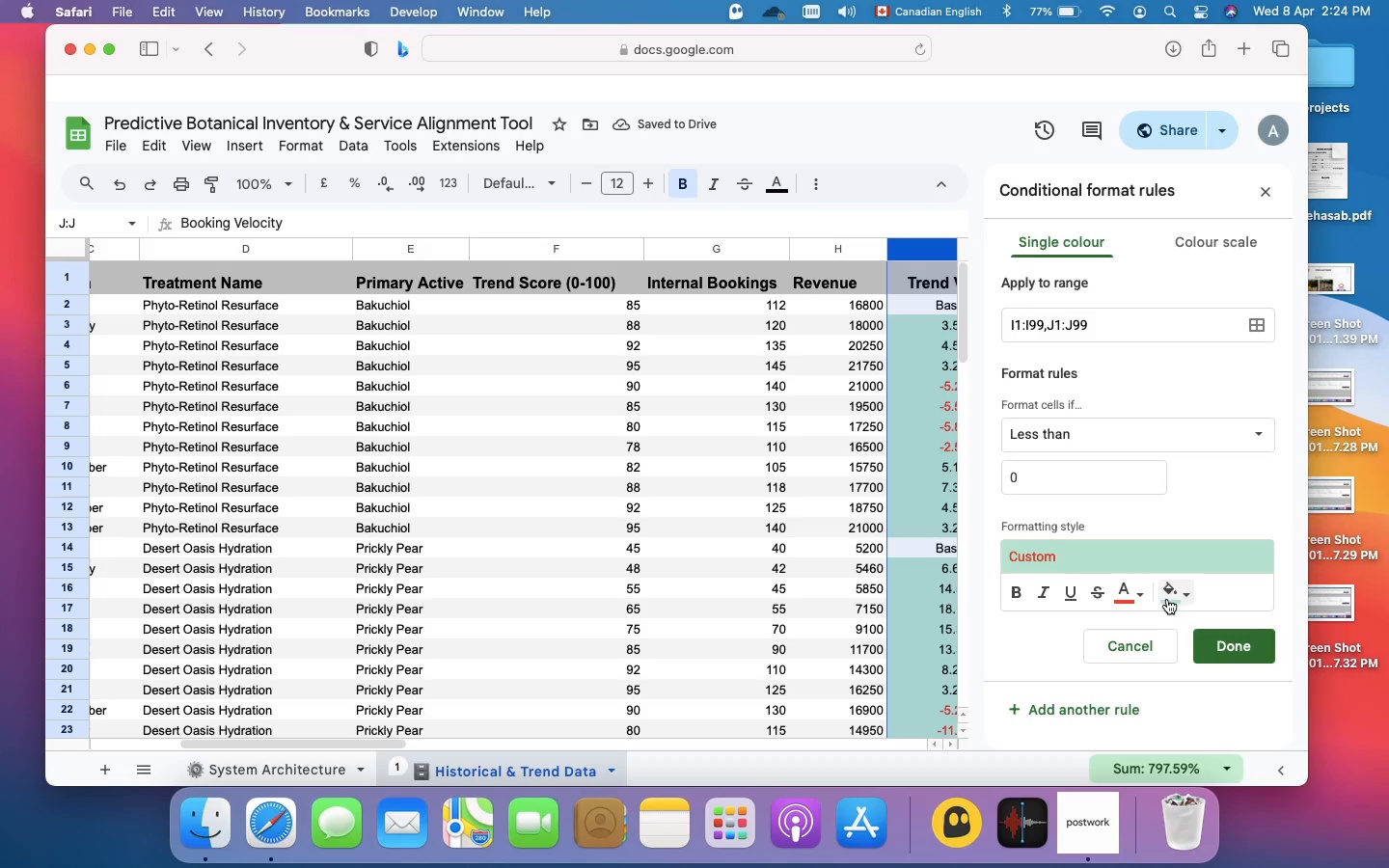 
left_click([1191, 594])
 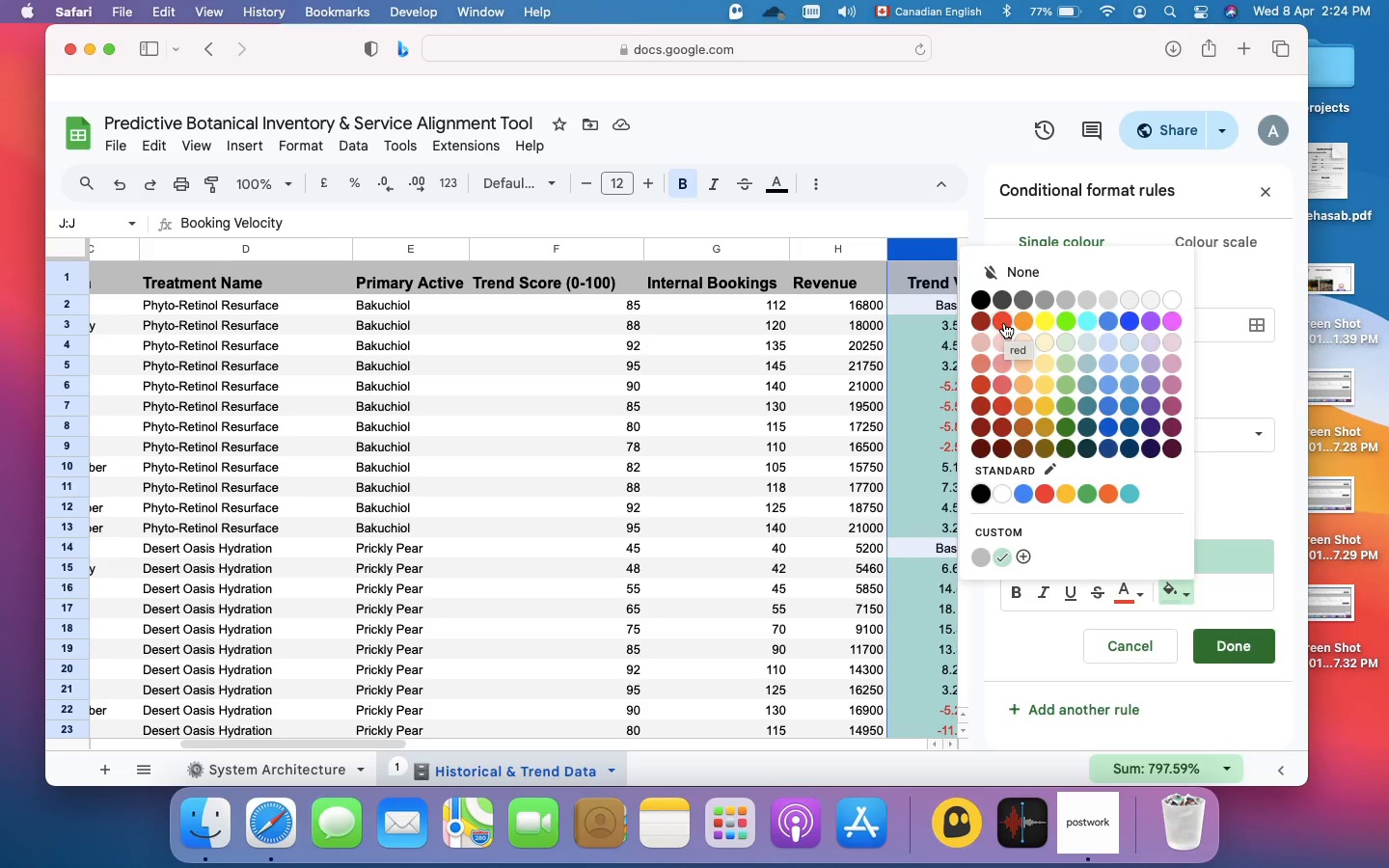 
left_click([1004, 323])
 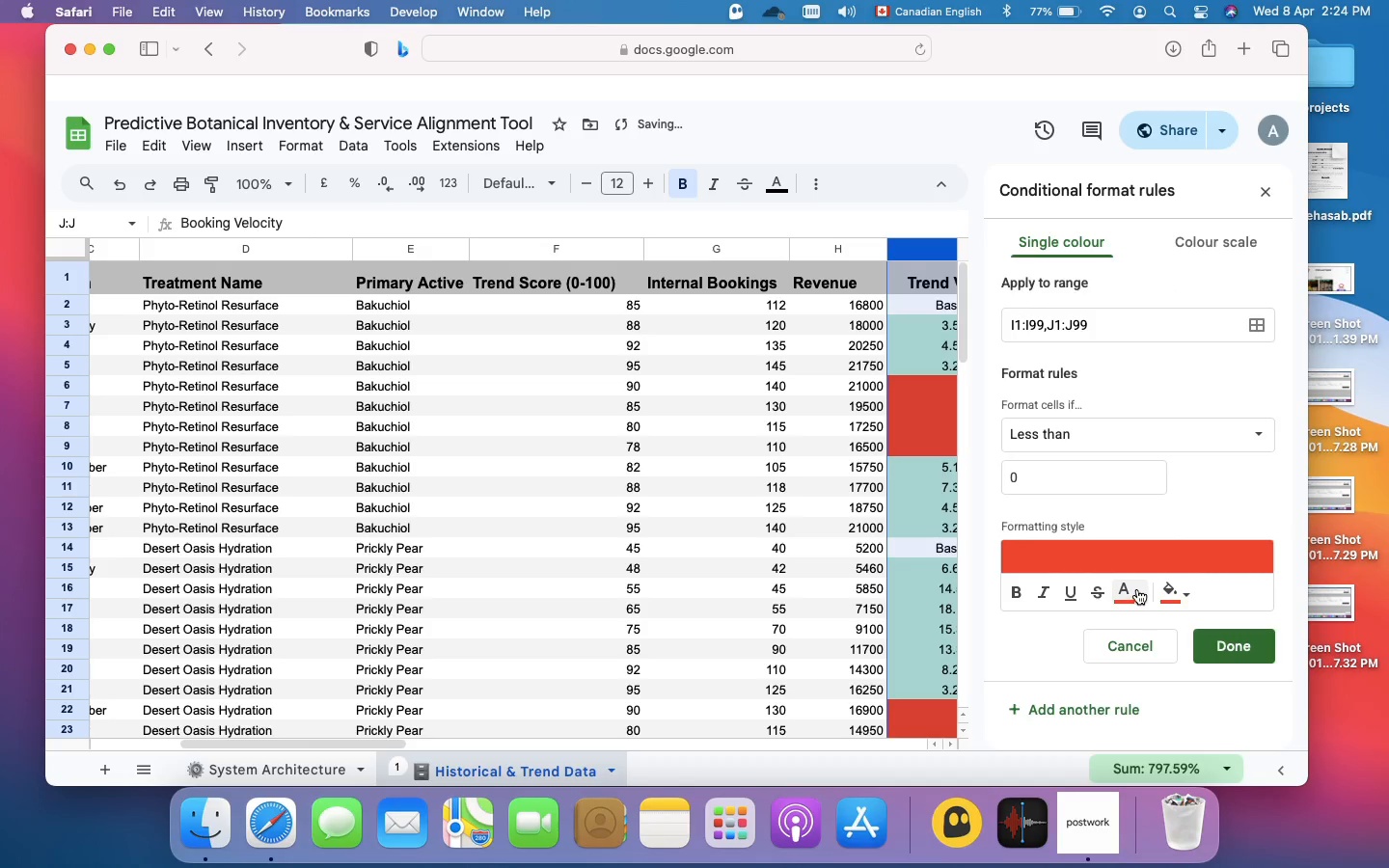 
left_click([1137, 589])
 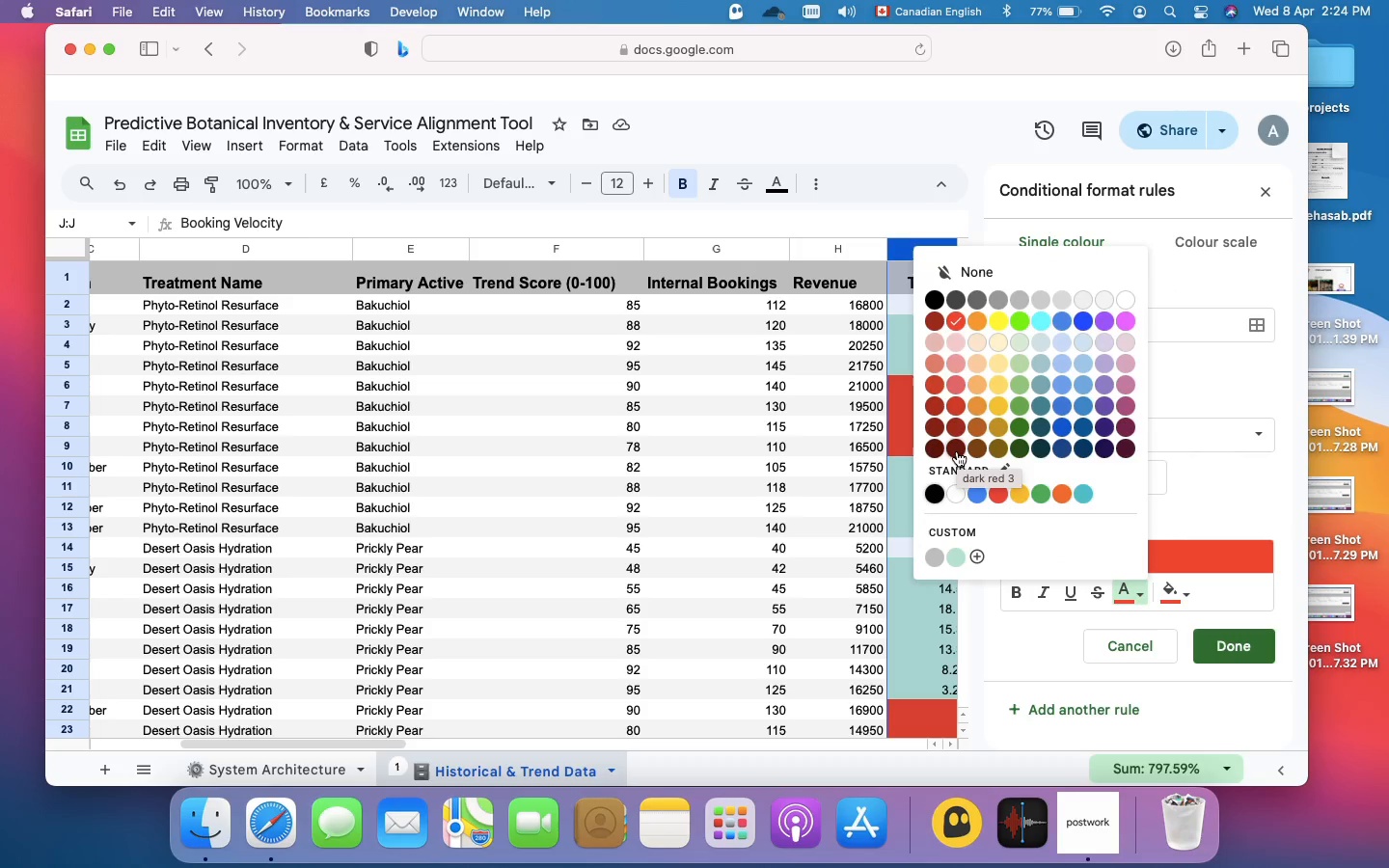 
wait(5.15)
 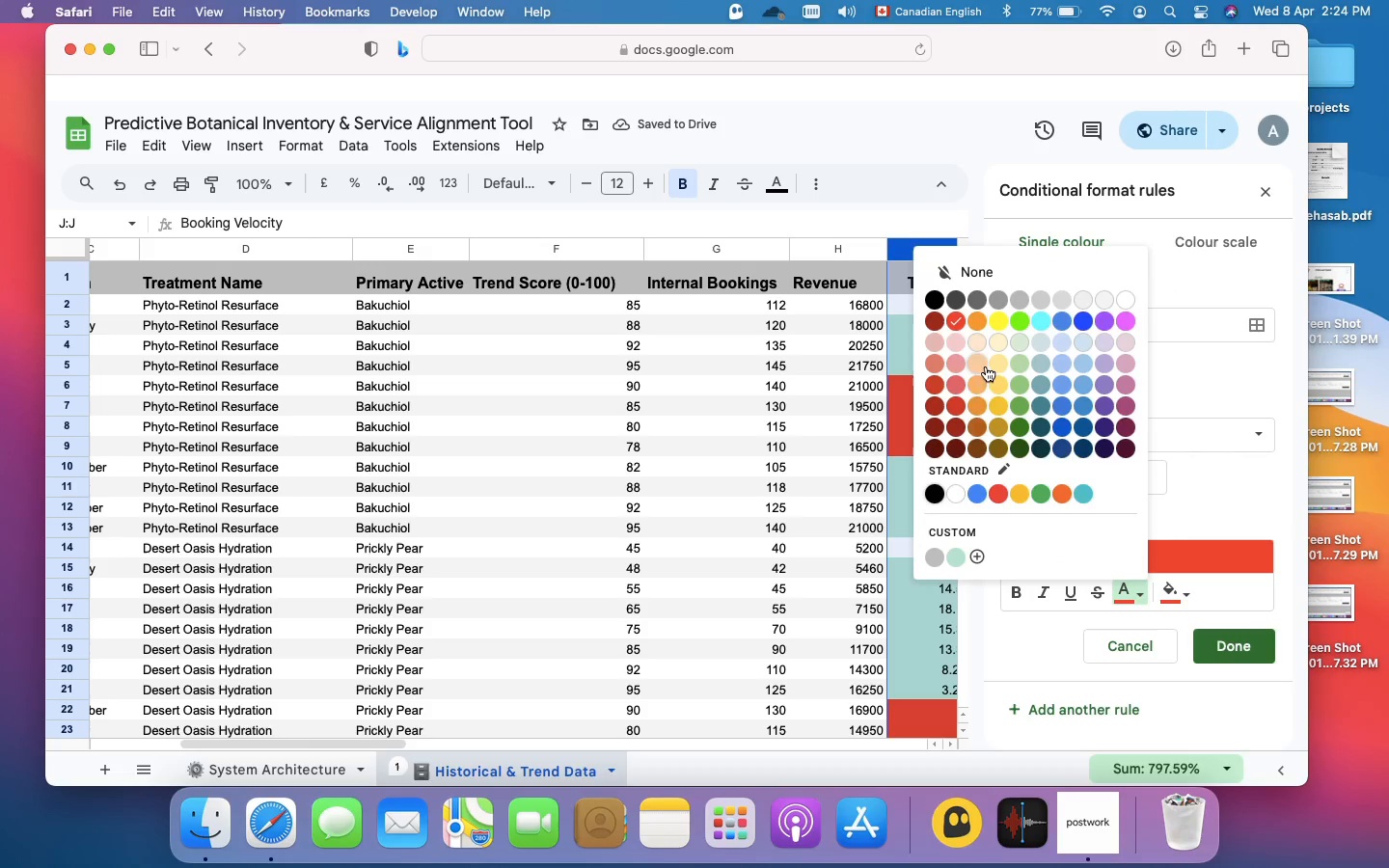 
left_click([957, 451])
 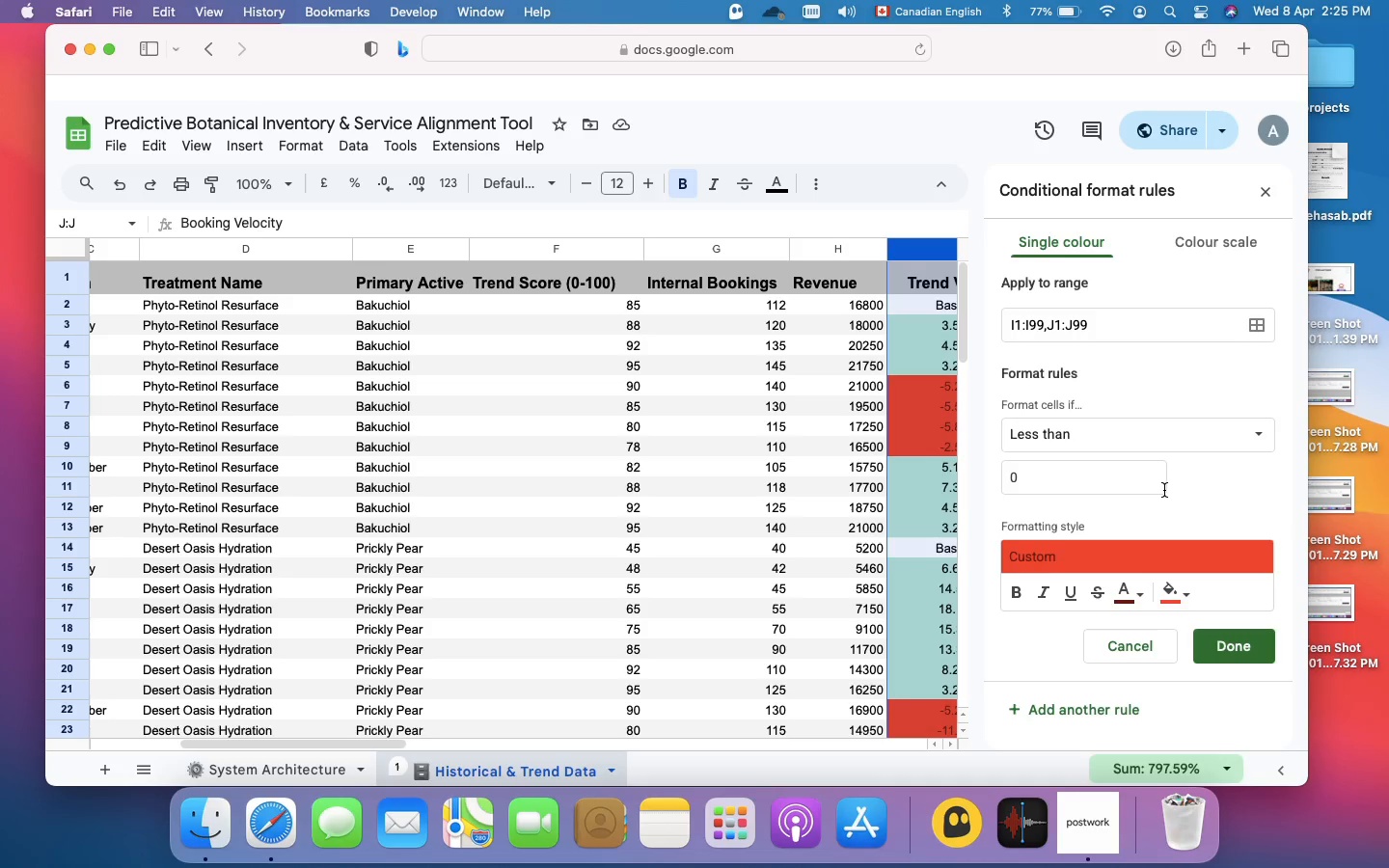 
wait(18.3)
 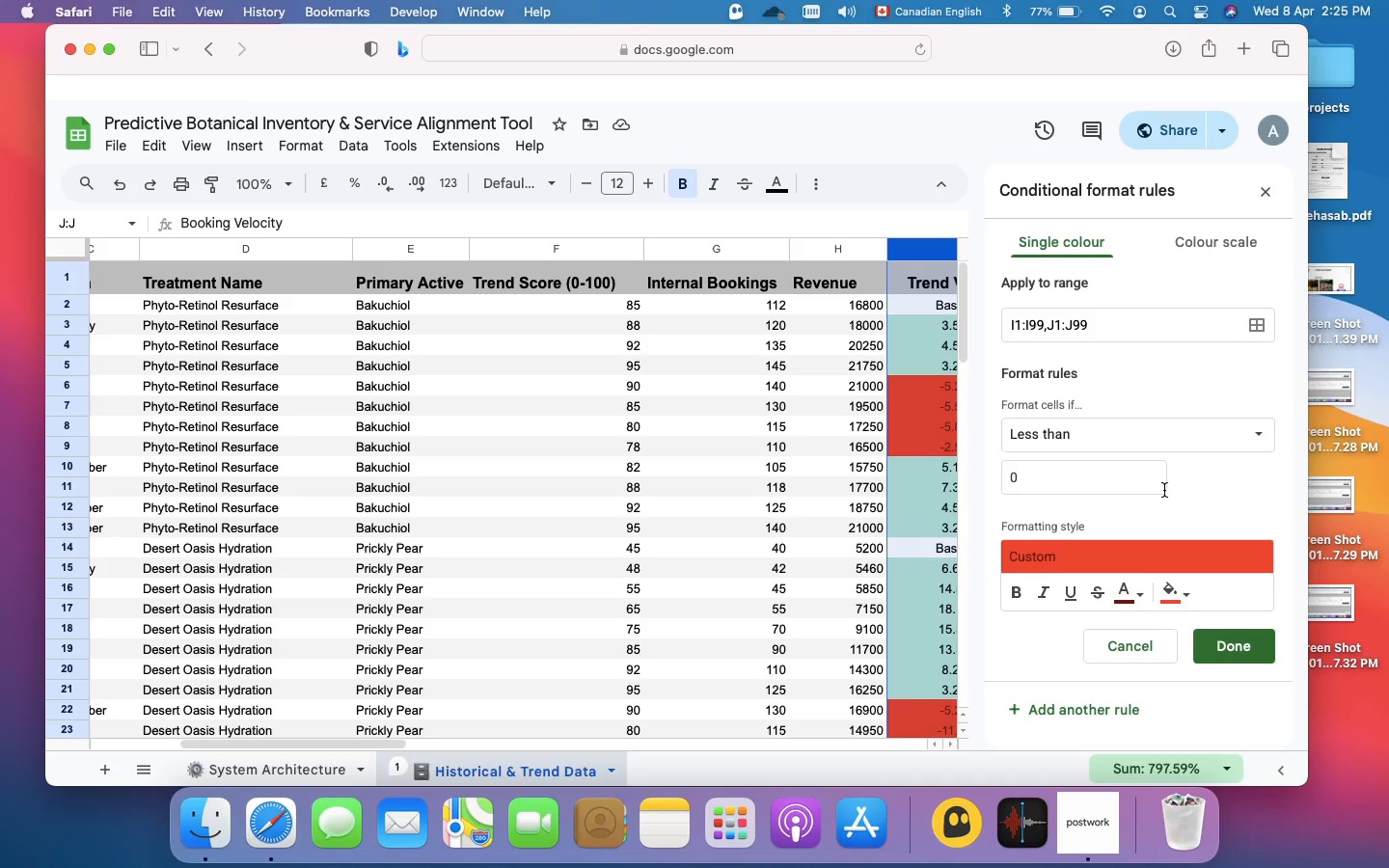 
left_click([1239, 644])
 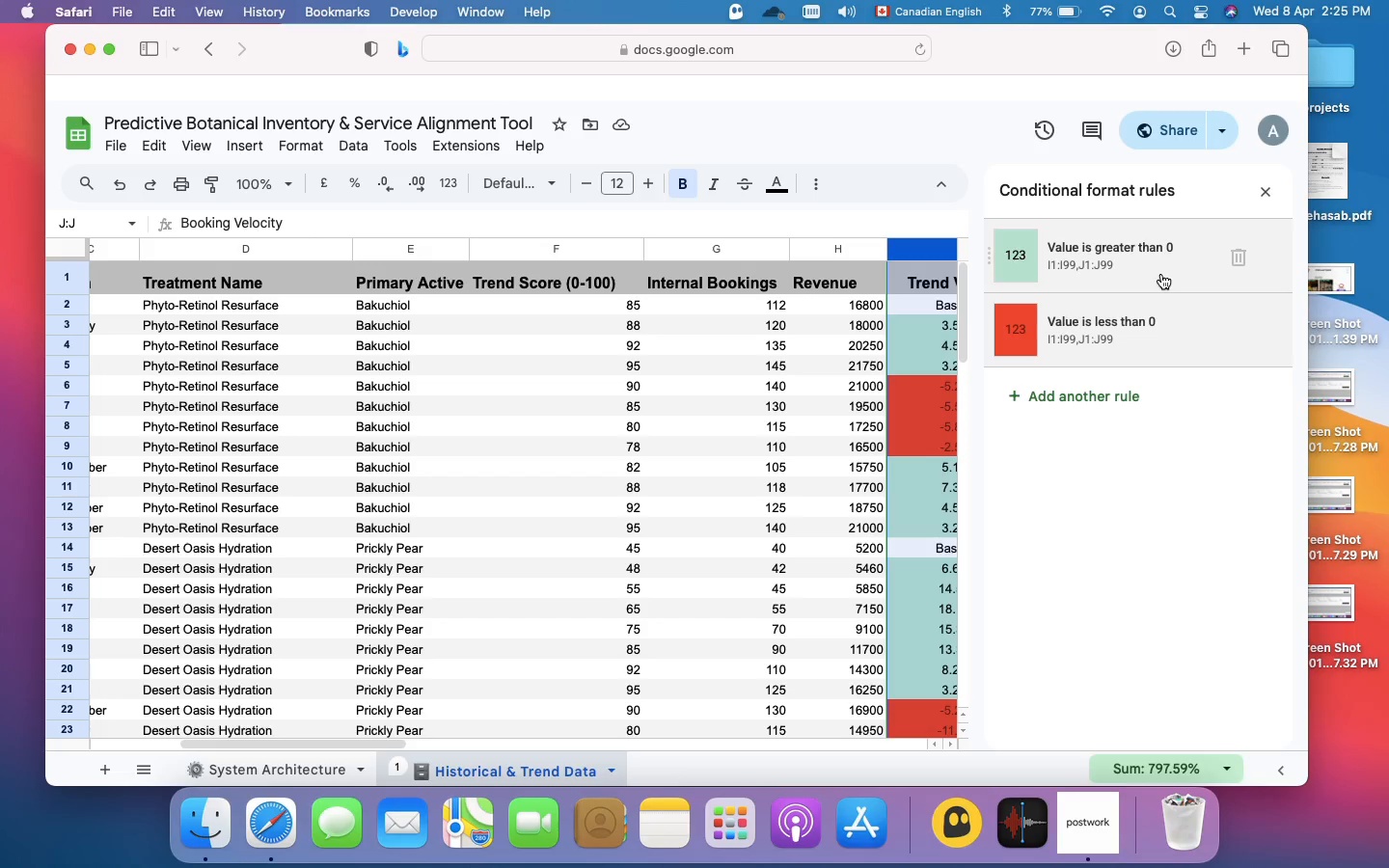 
left_click([1161, 274])
 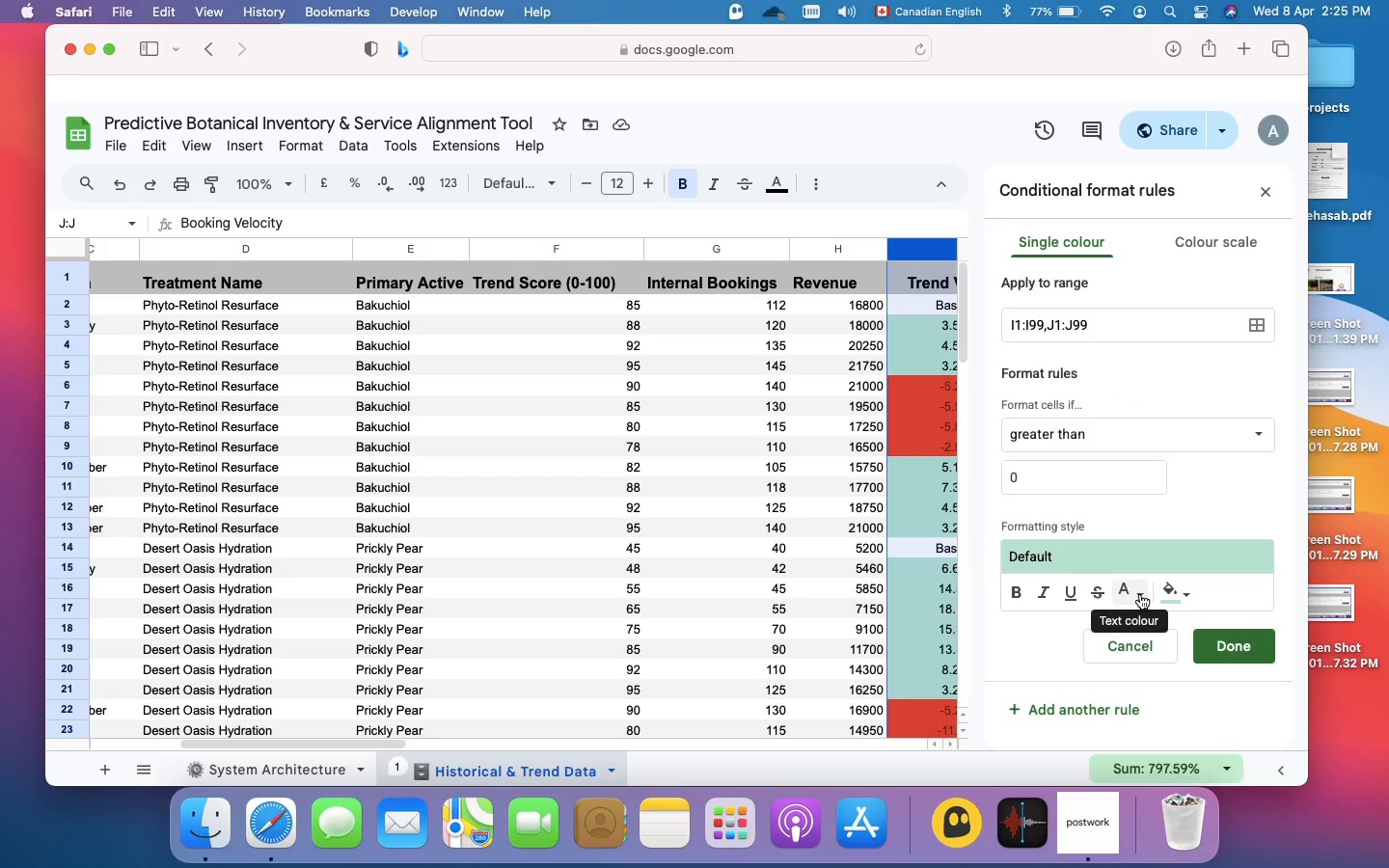 
wait(10.65)
 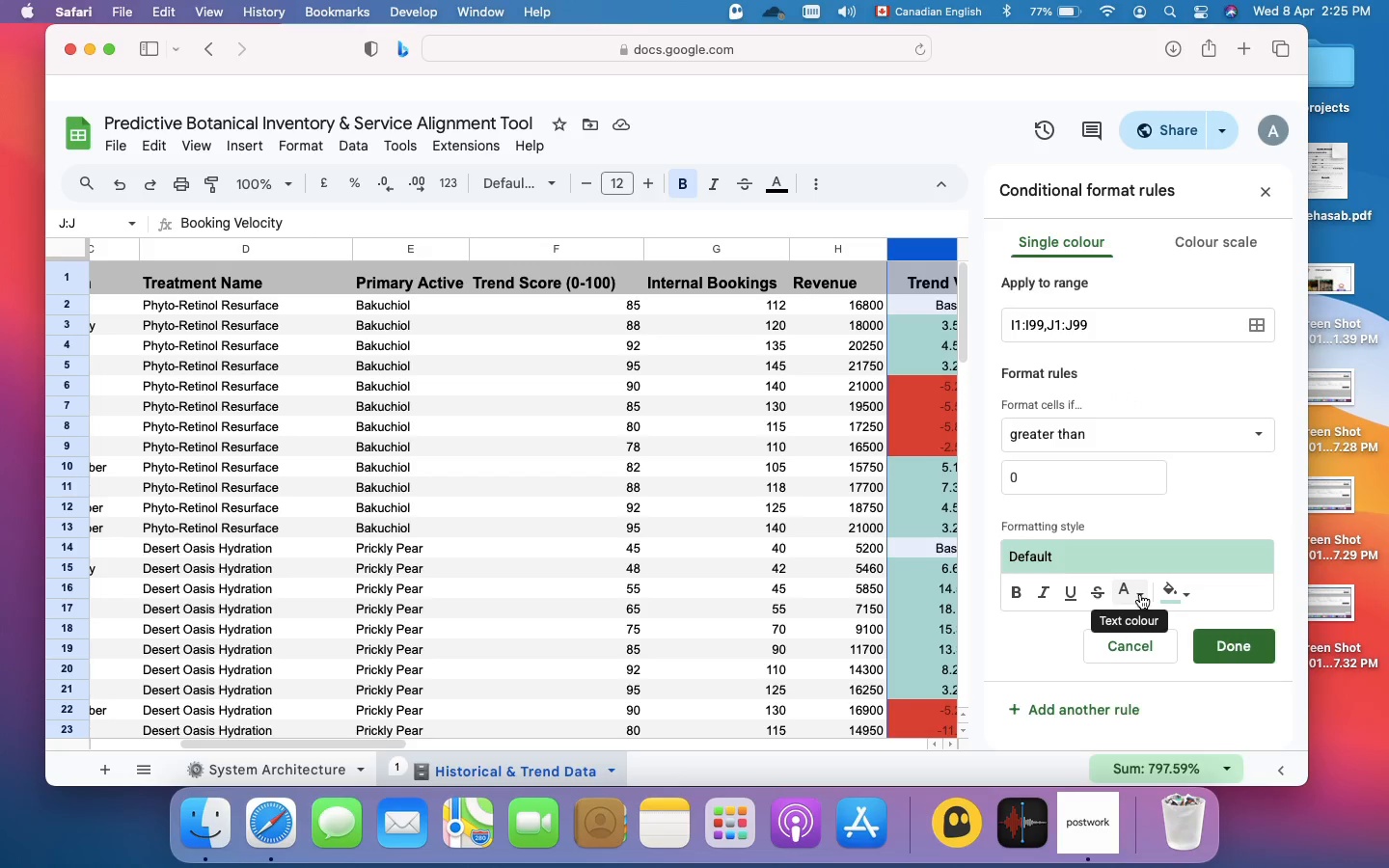 
left_click([1140, 594])
 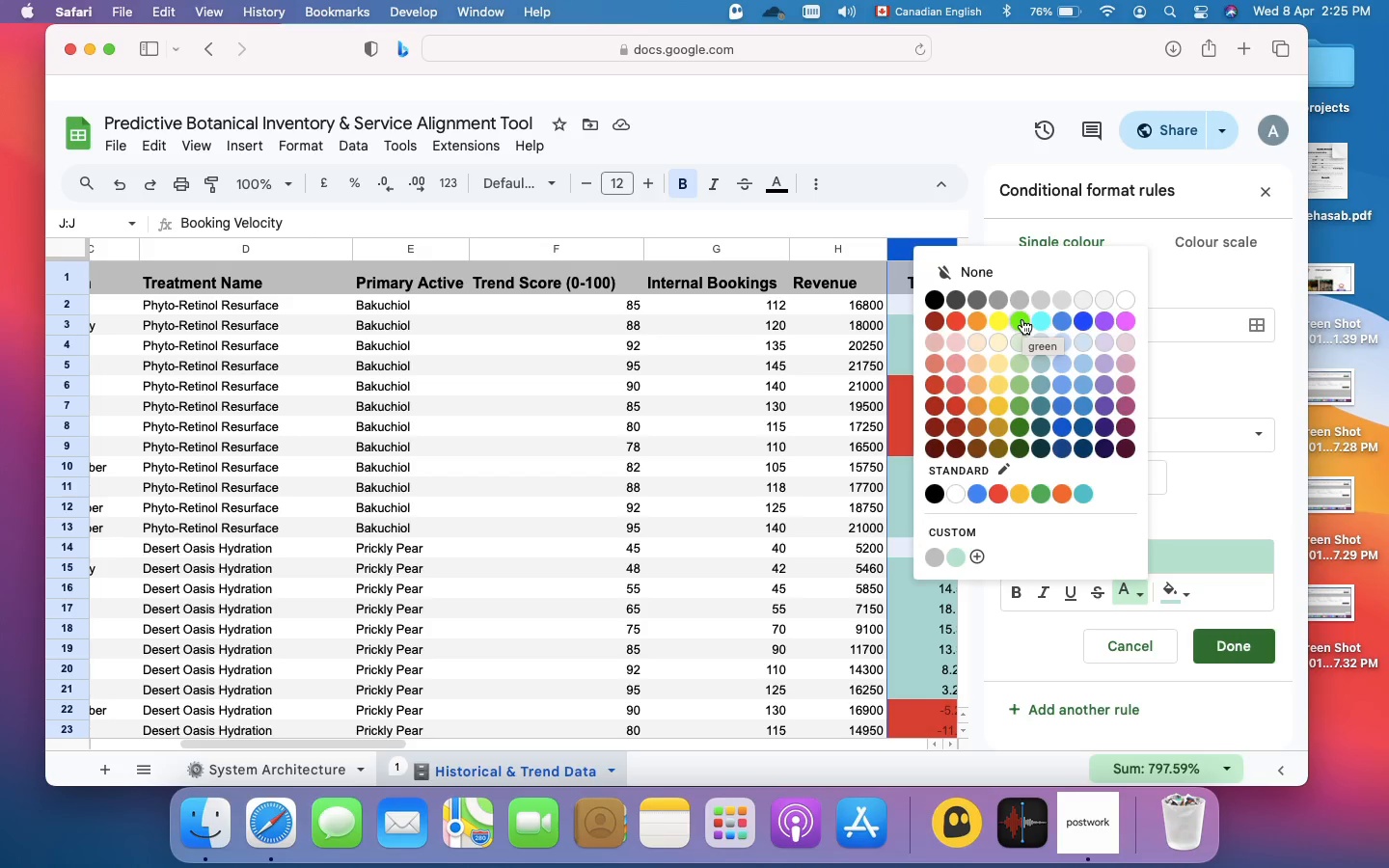 
wait(5.33)
 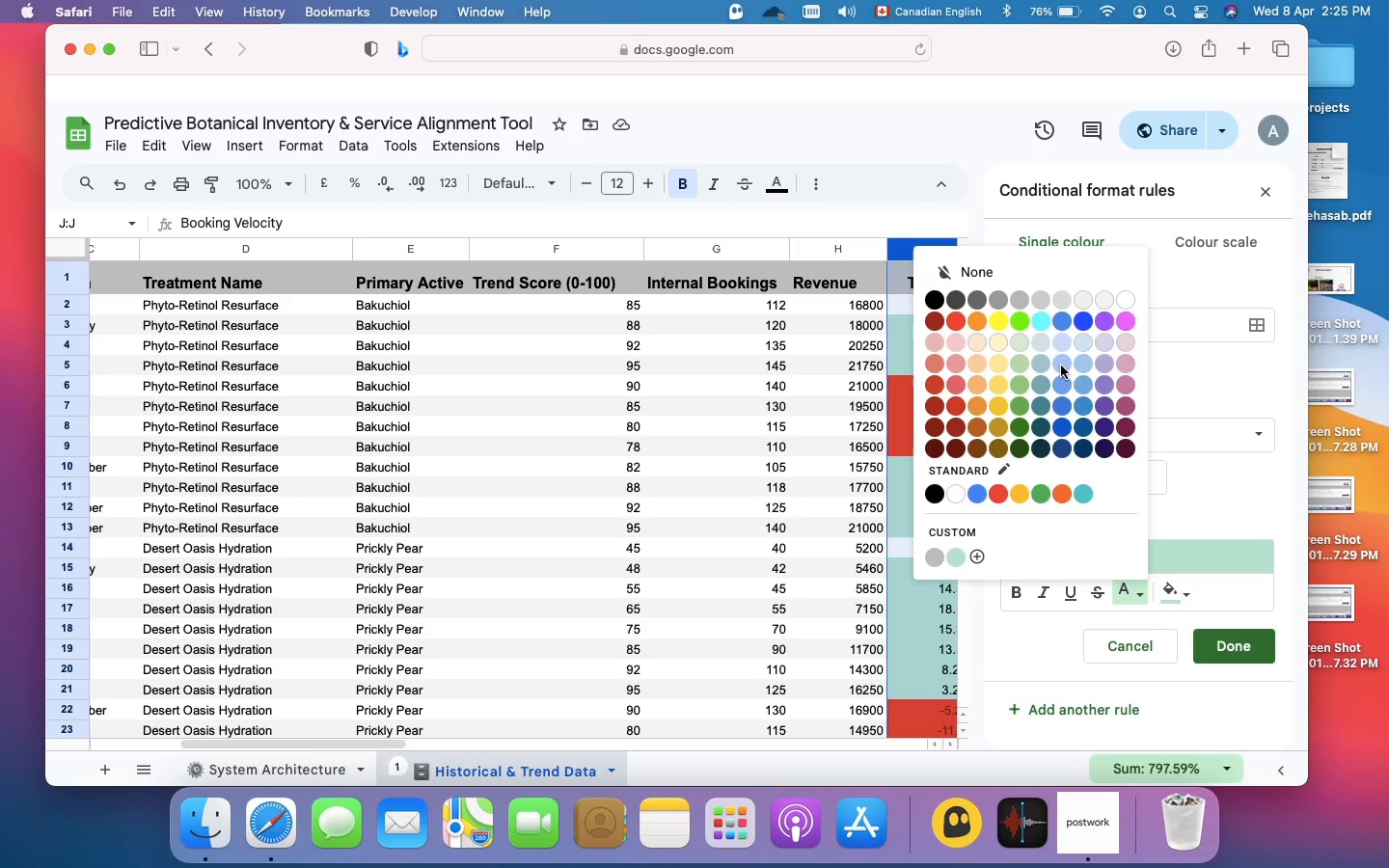 
left_click([1022, 319])
 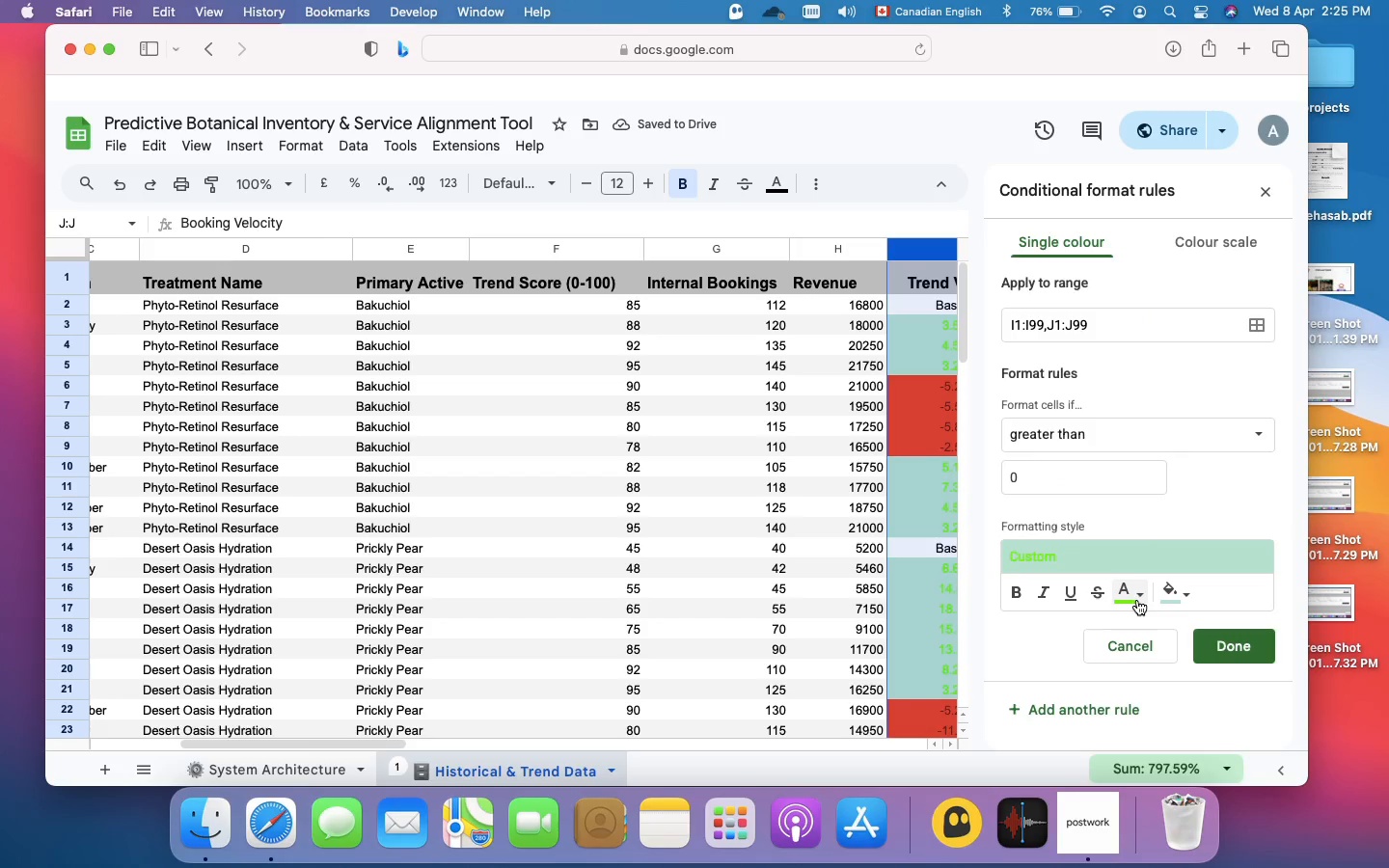 
left_click([1186, 592])
 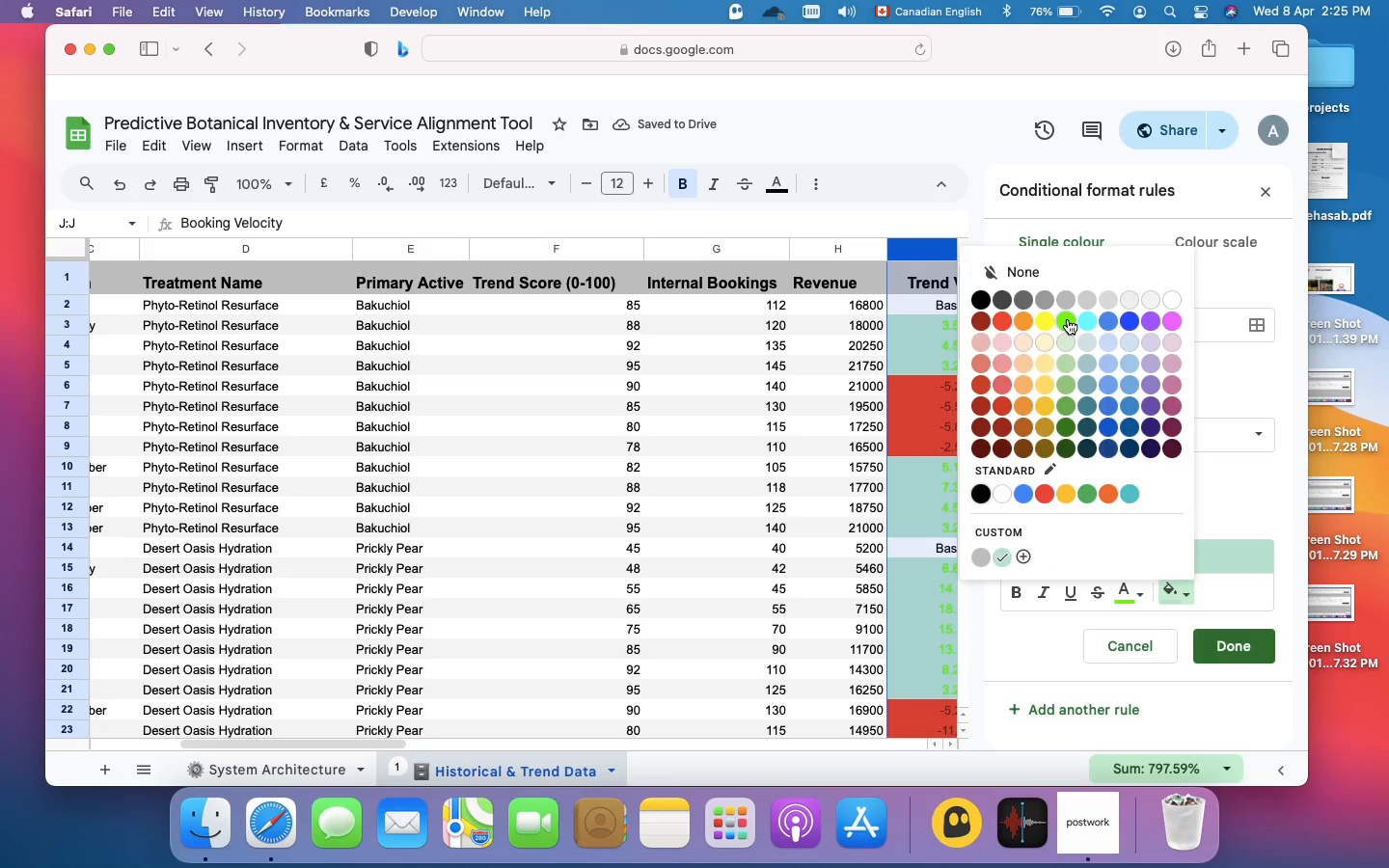 
left_click([1068, 319])
 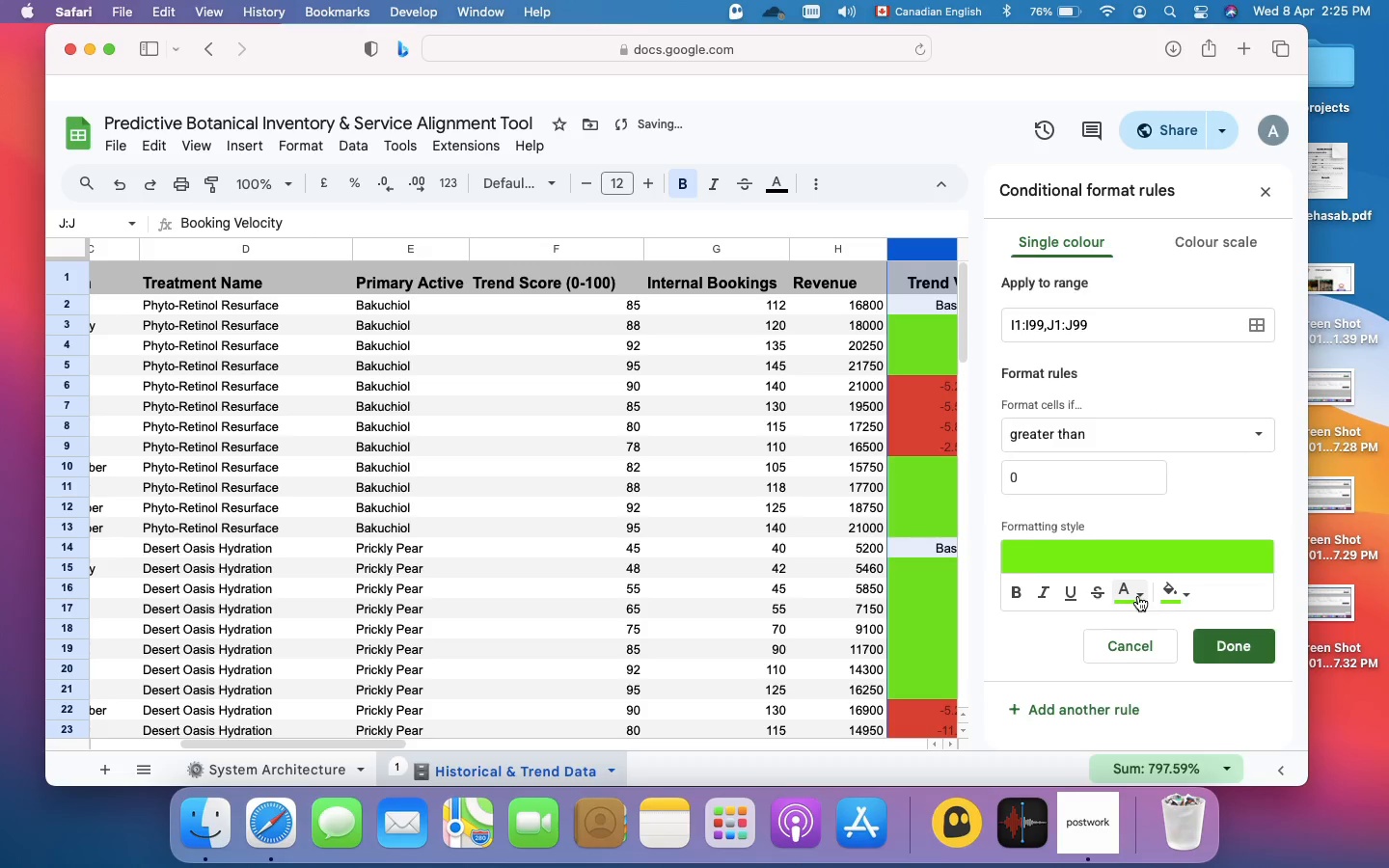 
left_click([1138, 596])
 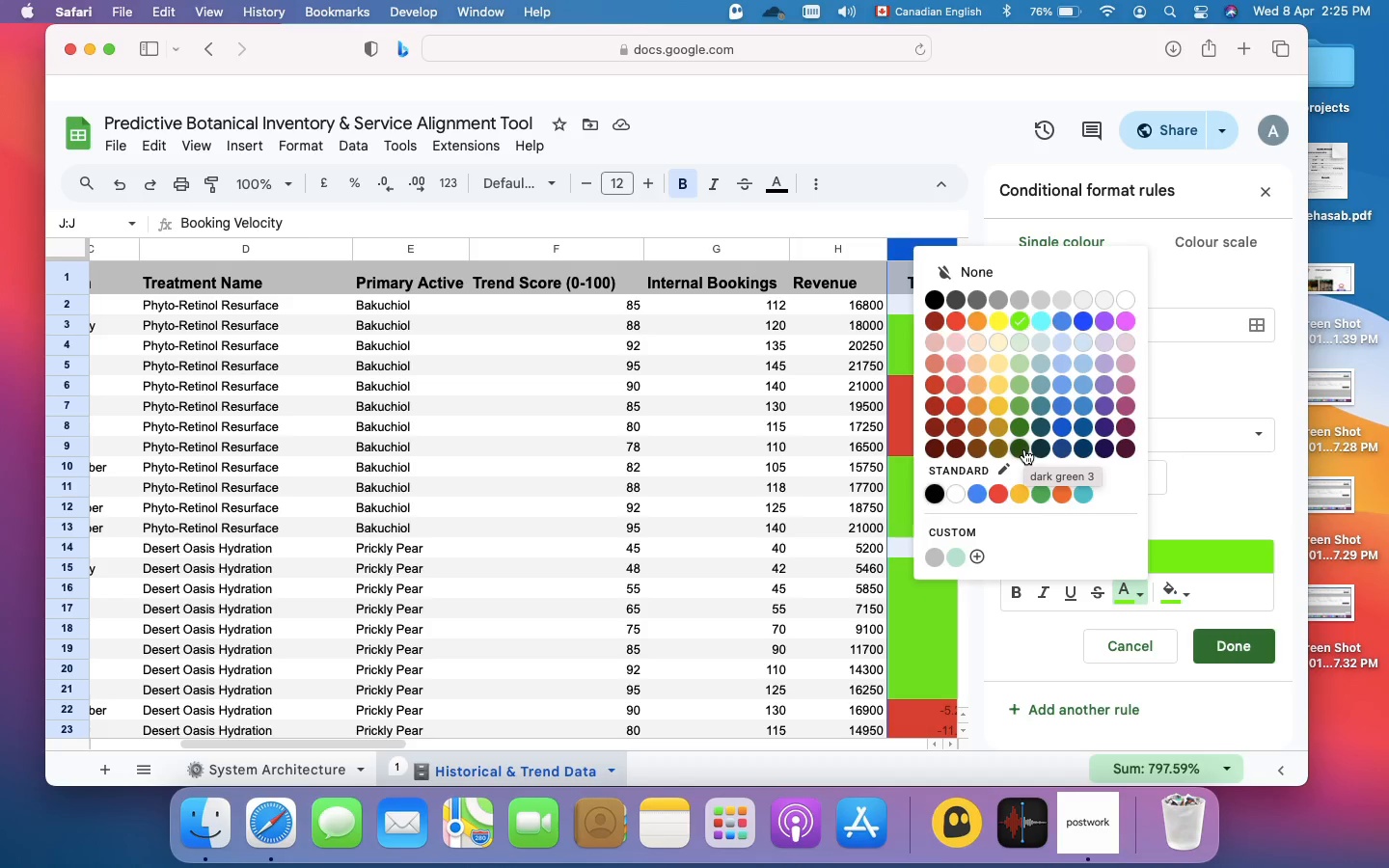 
wait(8.87)
 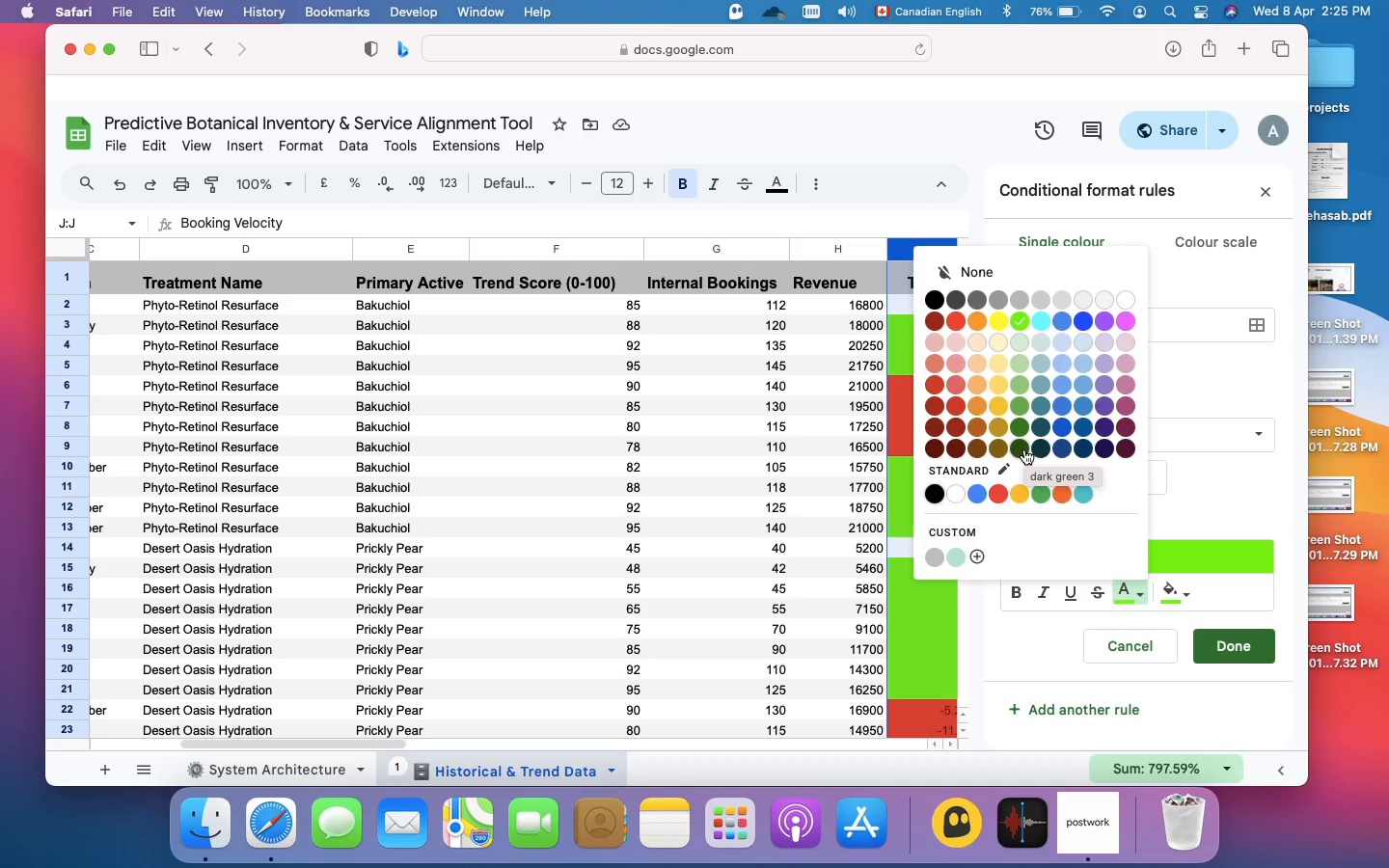 
left_click([1024, 449])
 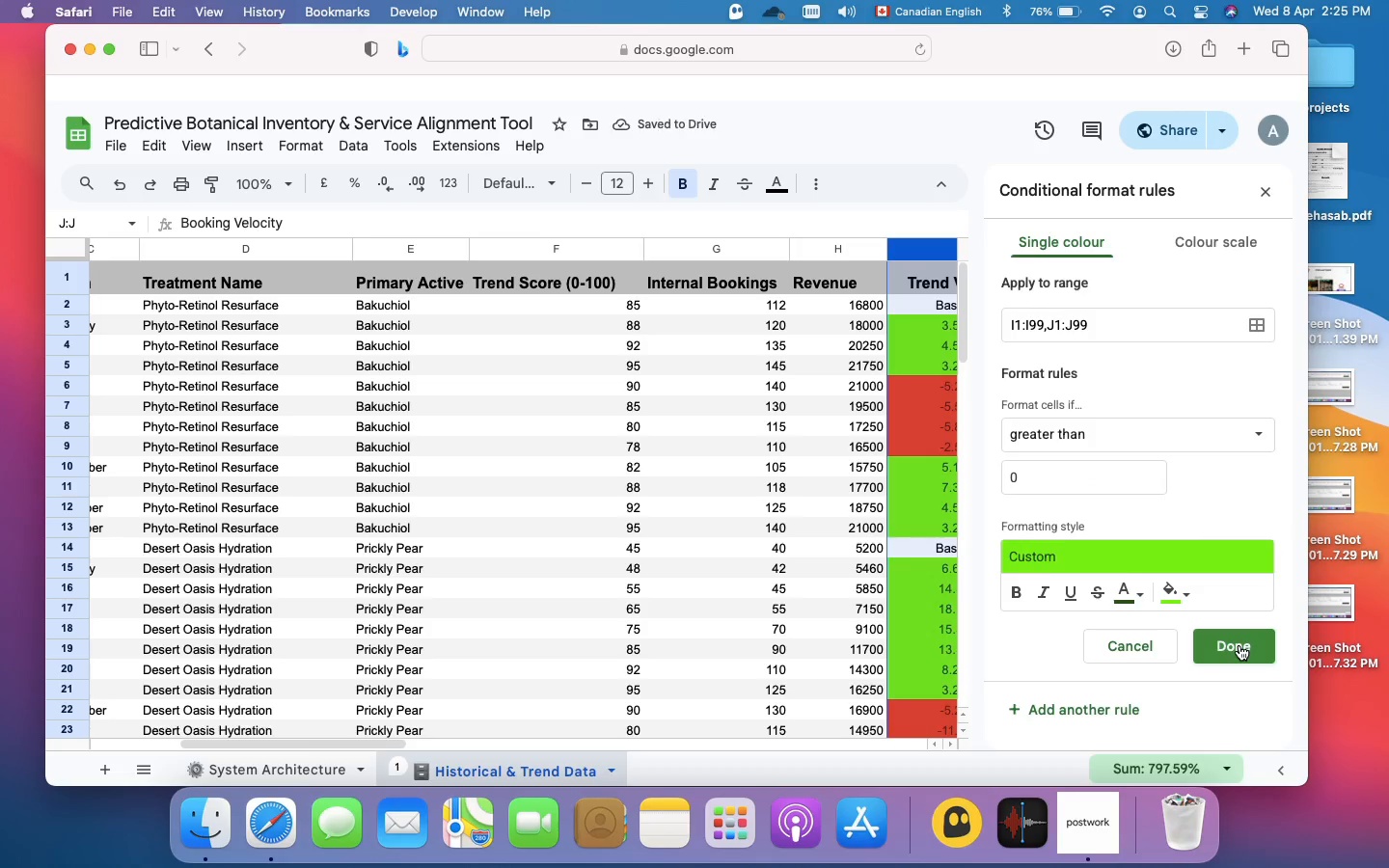 
left_click([1239, 644])
 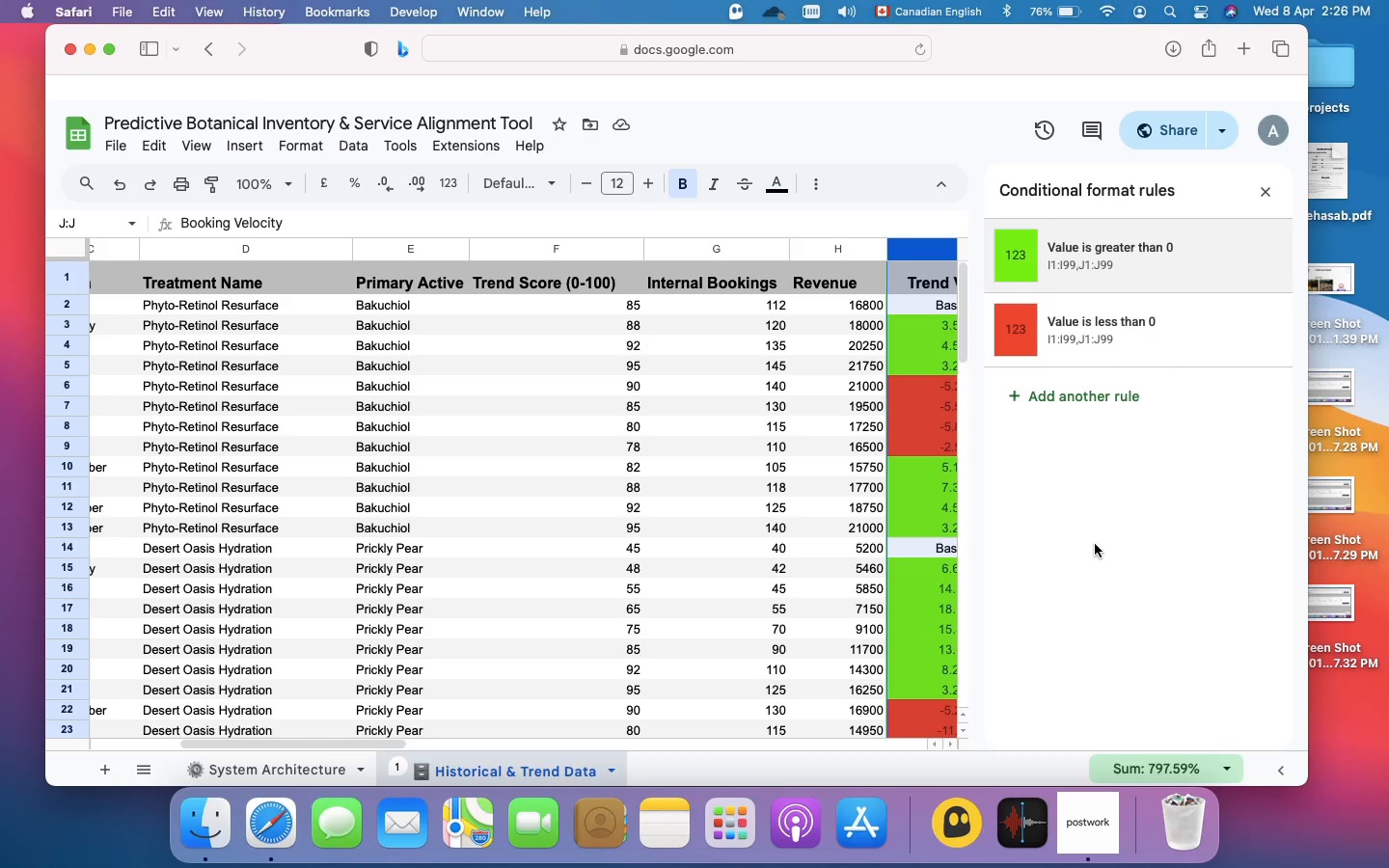 
wait(20.01)
 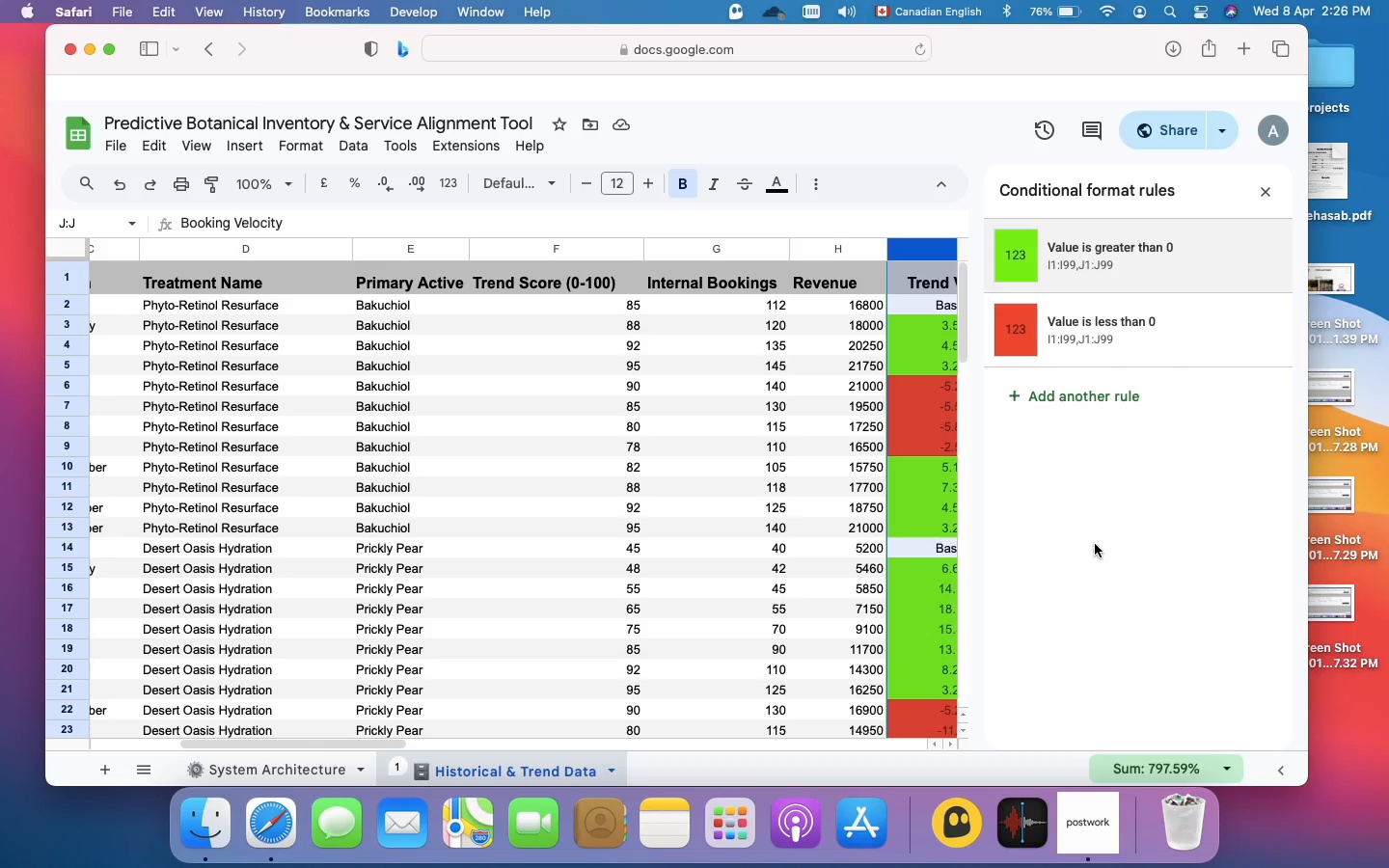 
scroll: coordinate [1106, 548], scroll_direction: down, amount: 2.0
 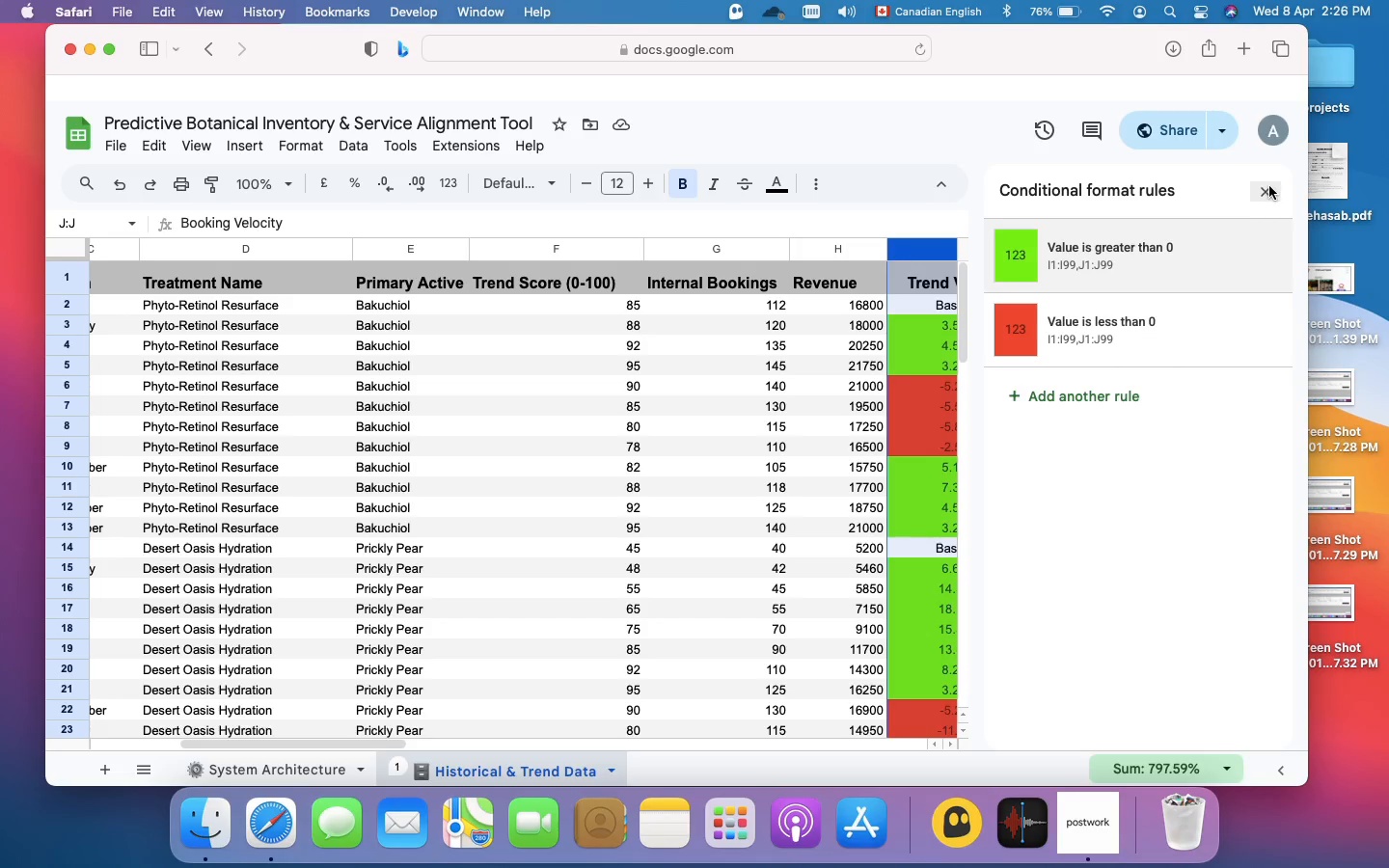 
left_click([1269, 186])
 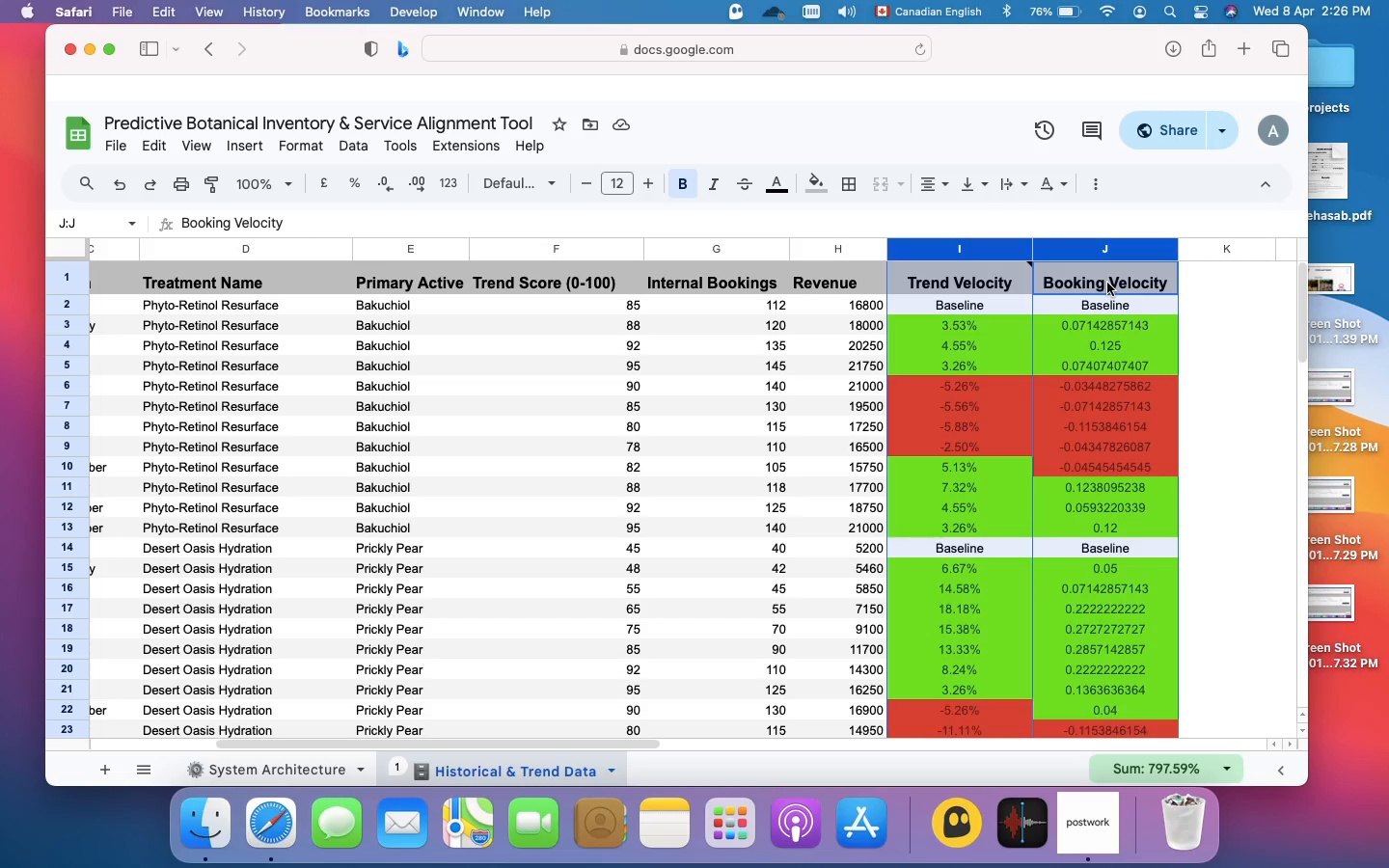 
wait(5.5)
 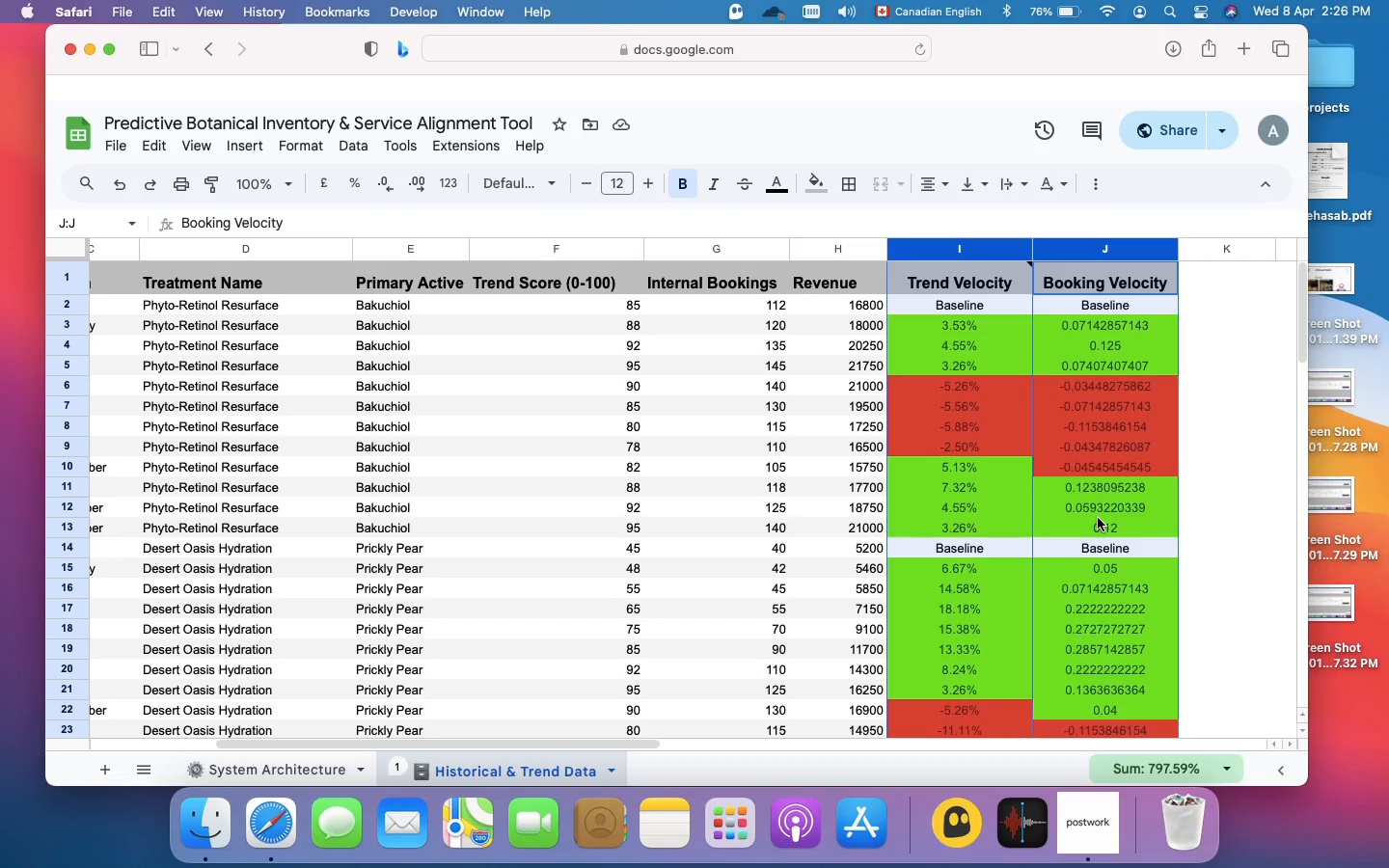 
mouse_move([975, 267])
 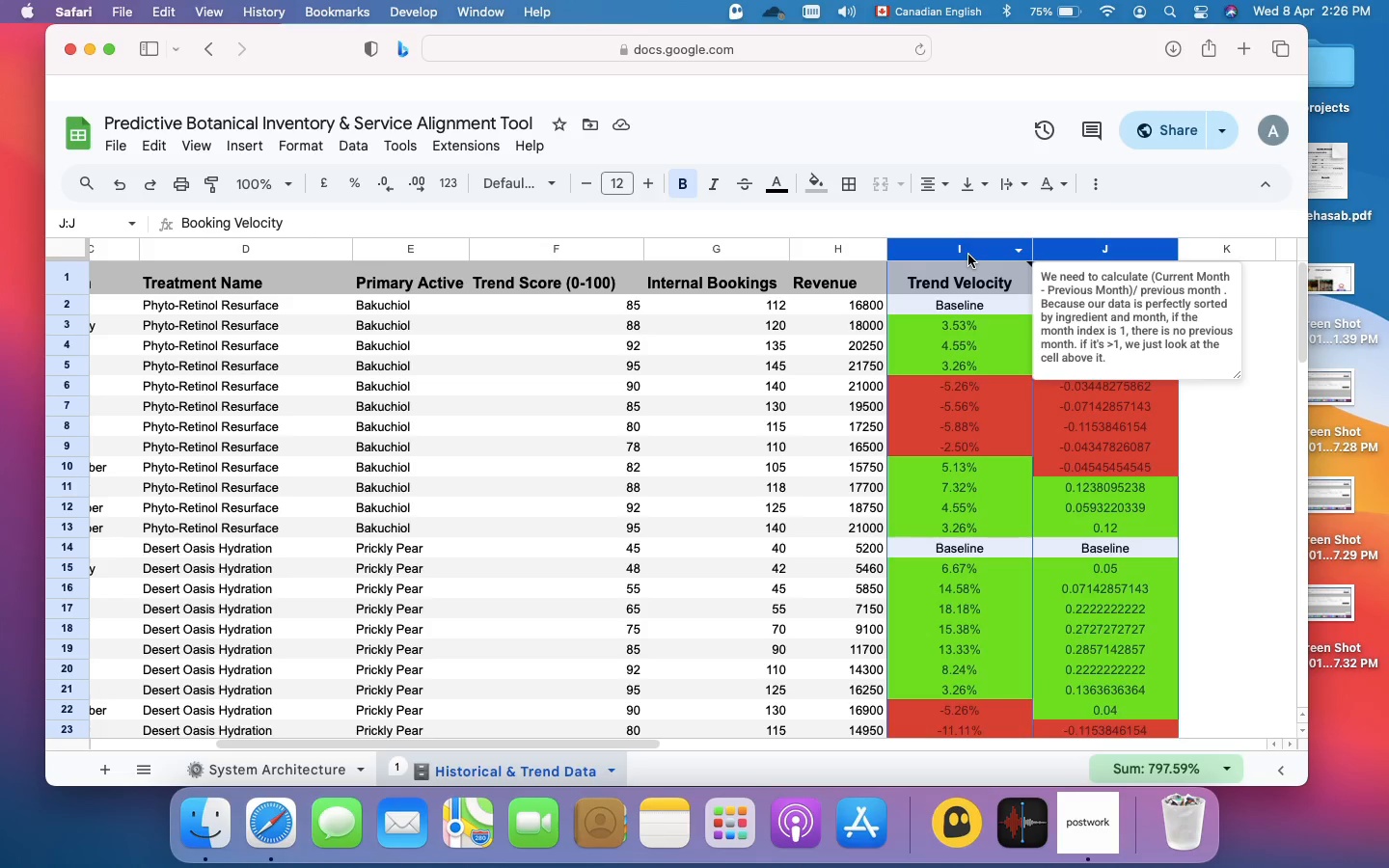 
left_click([968, 255])
 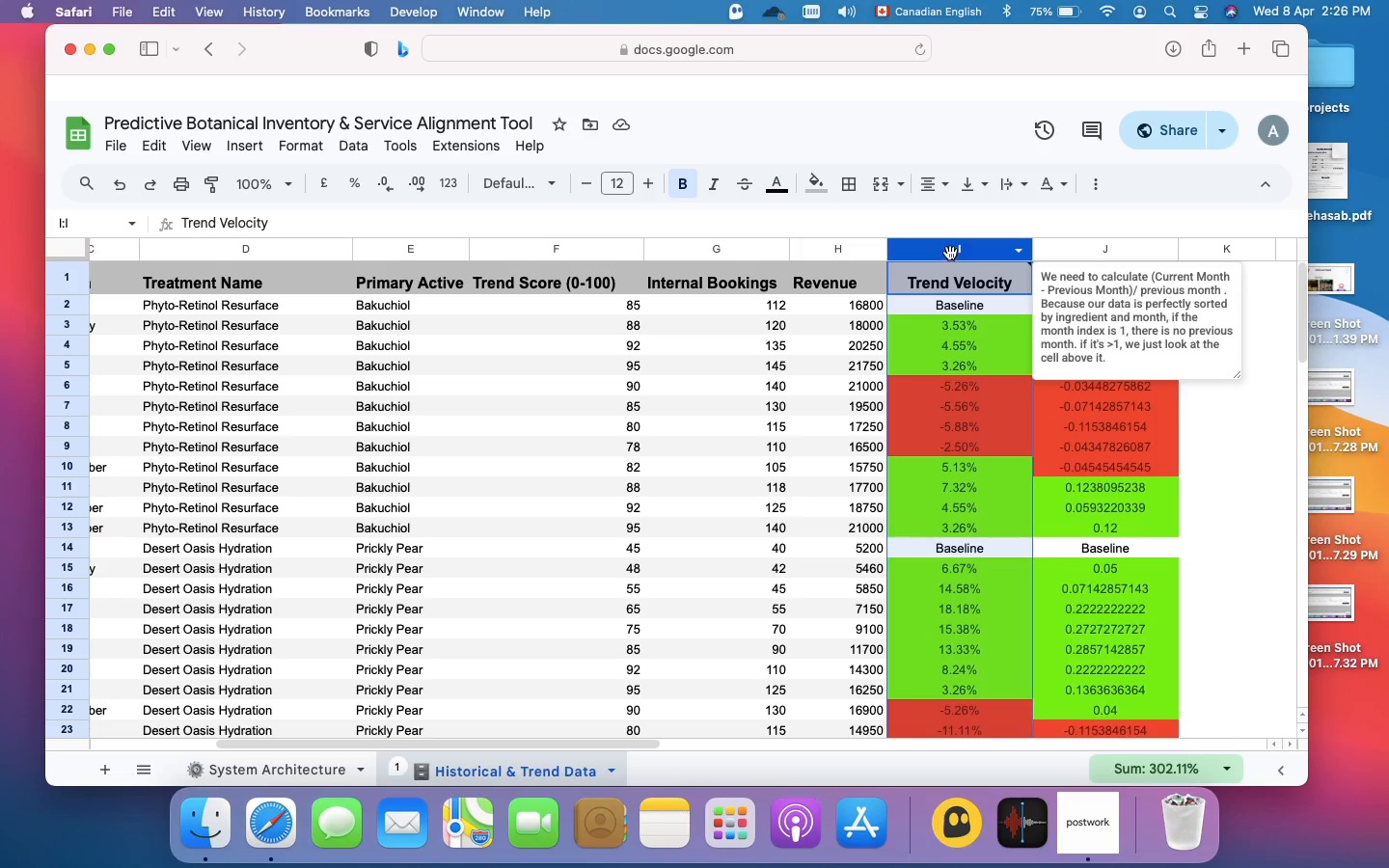 
left_click([950, 253])
 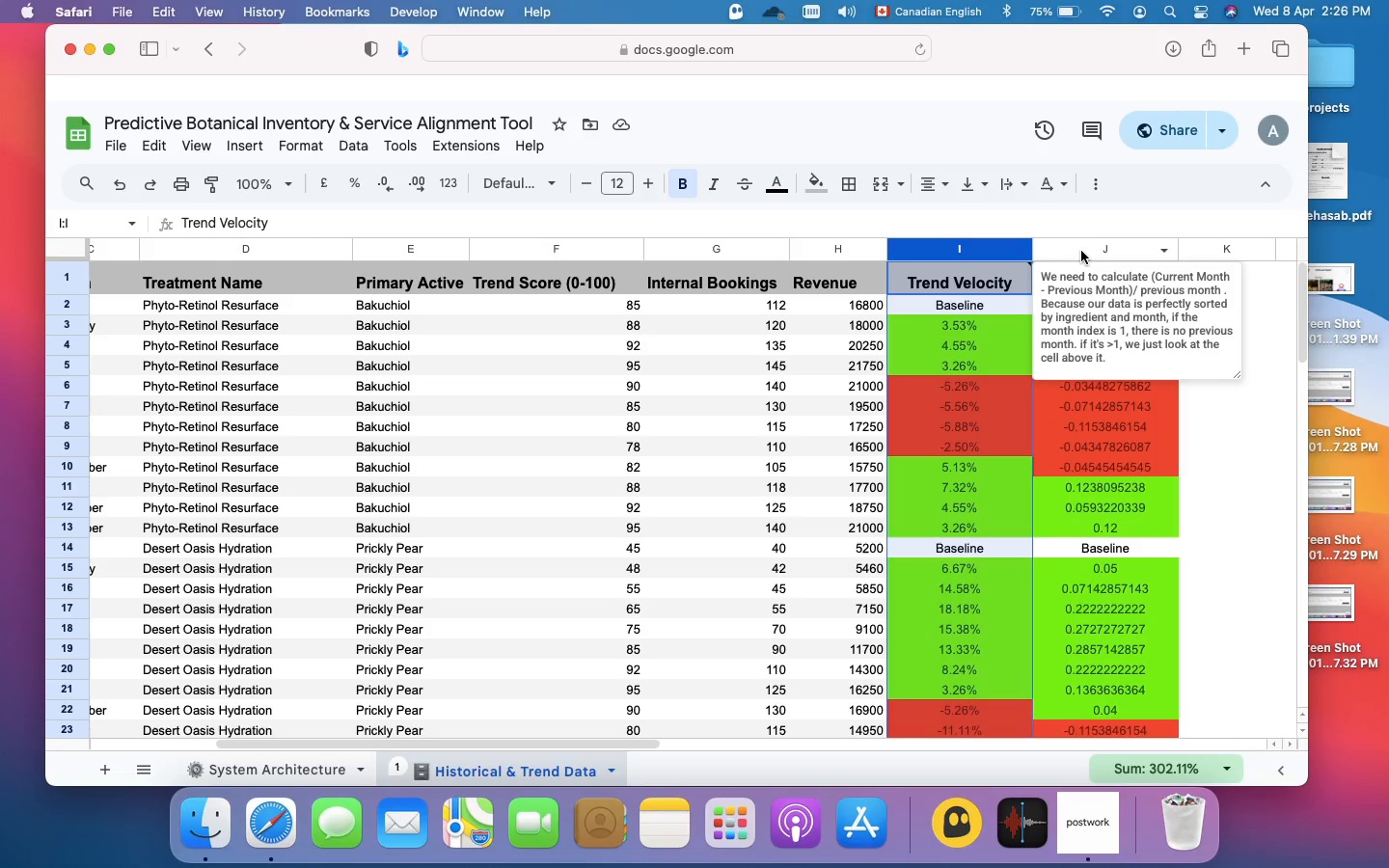 
hold_key(key=CommandLeft, duration=1.3)
left_click([1081, 251])
 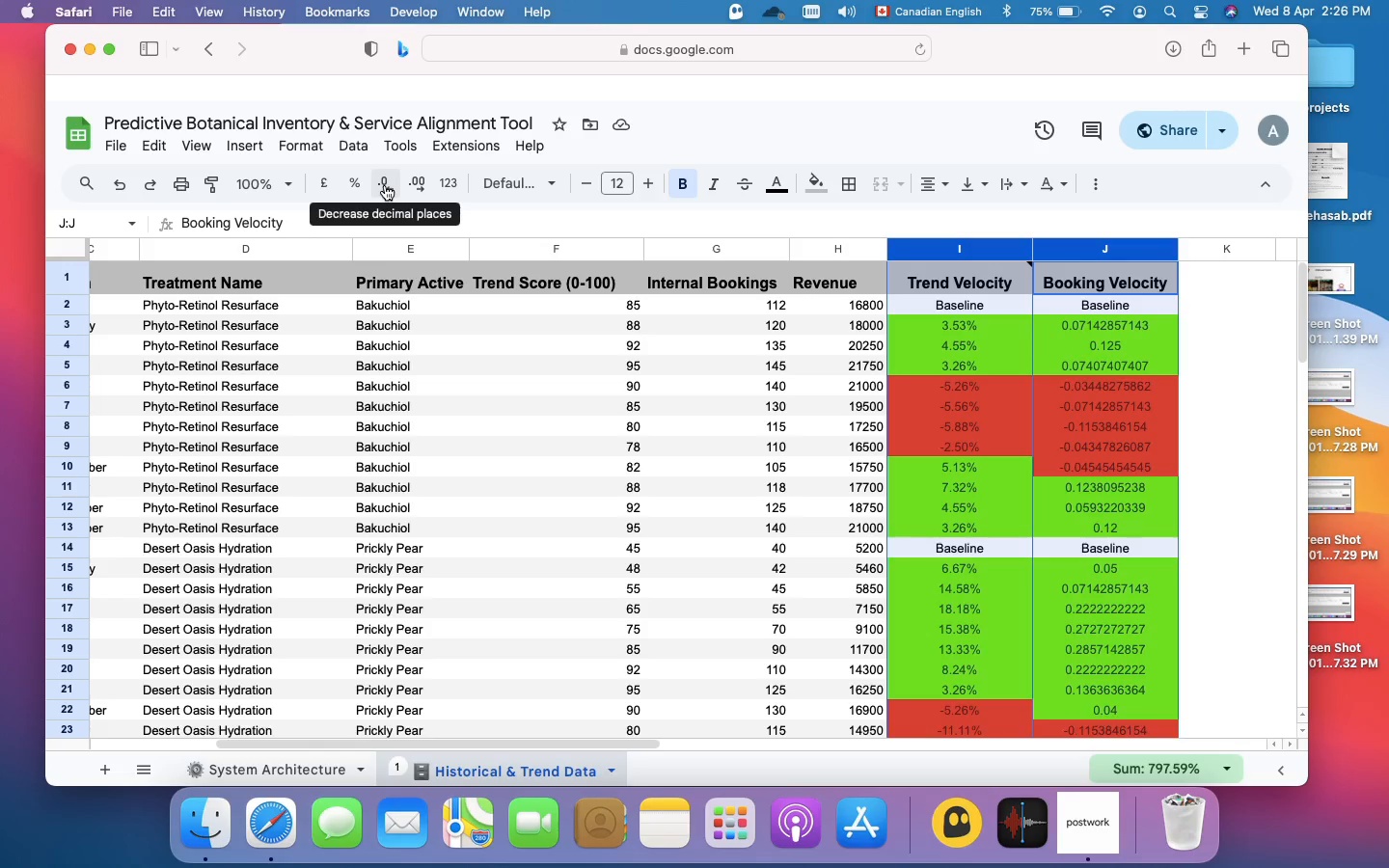 
wait(5.12)
 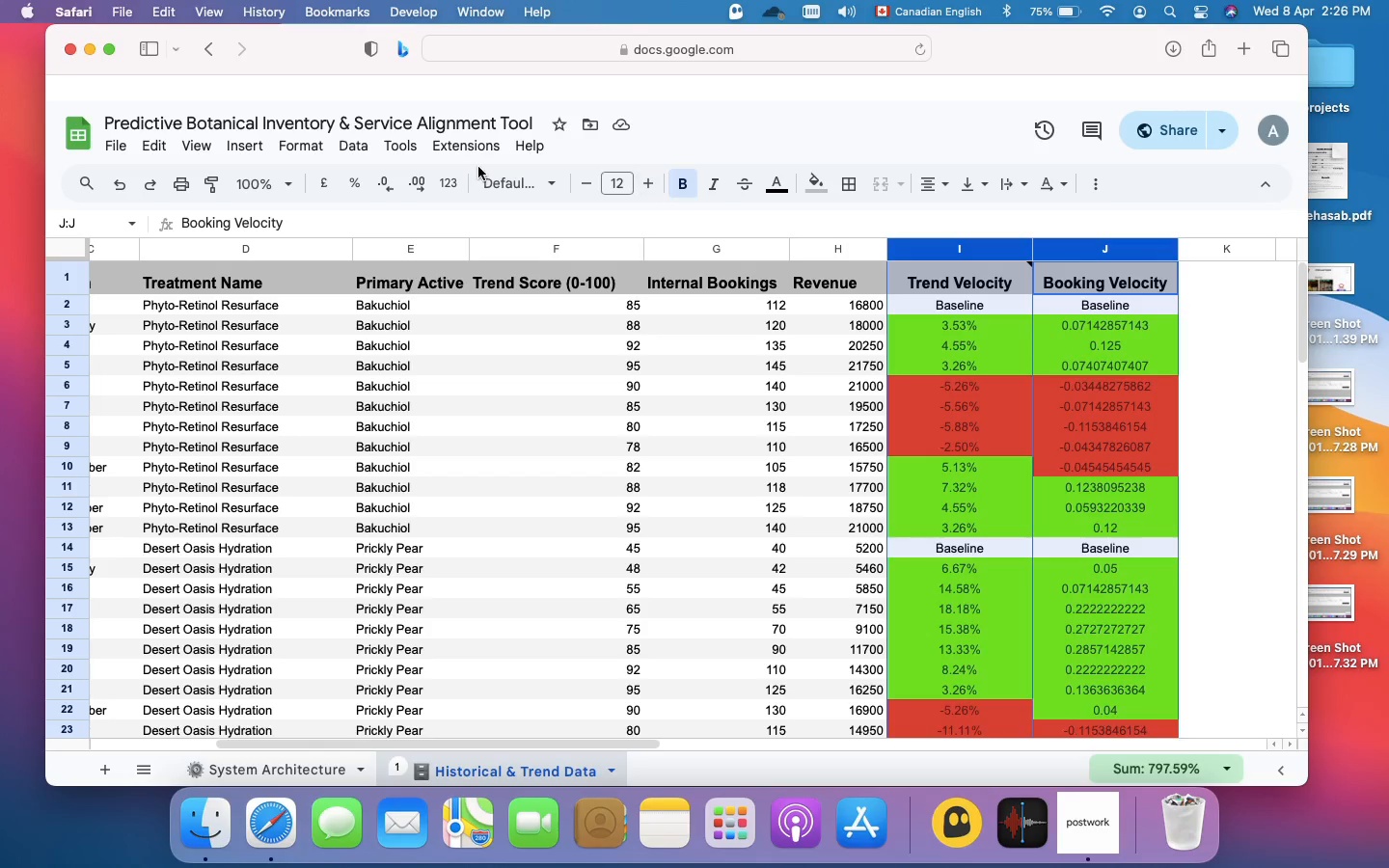 
left_click([385, 185])
 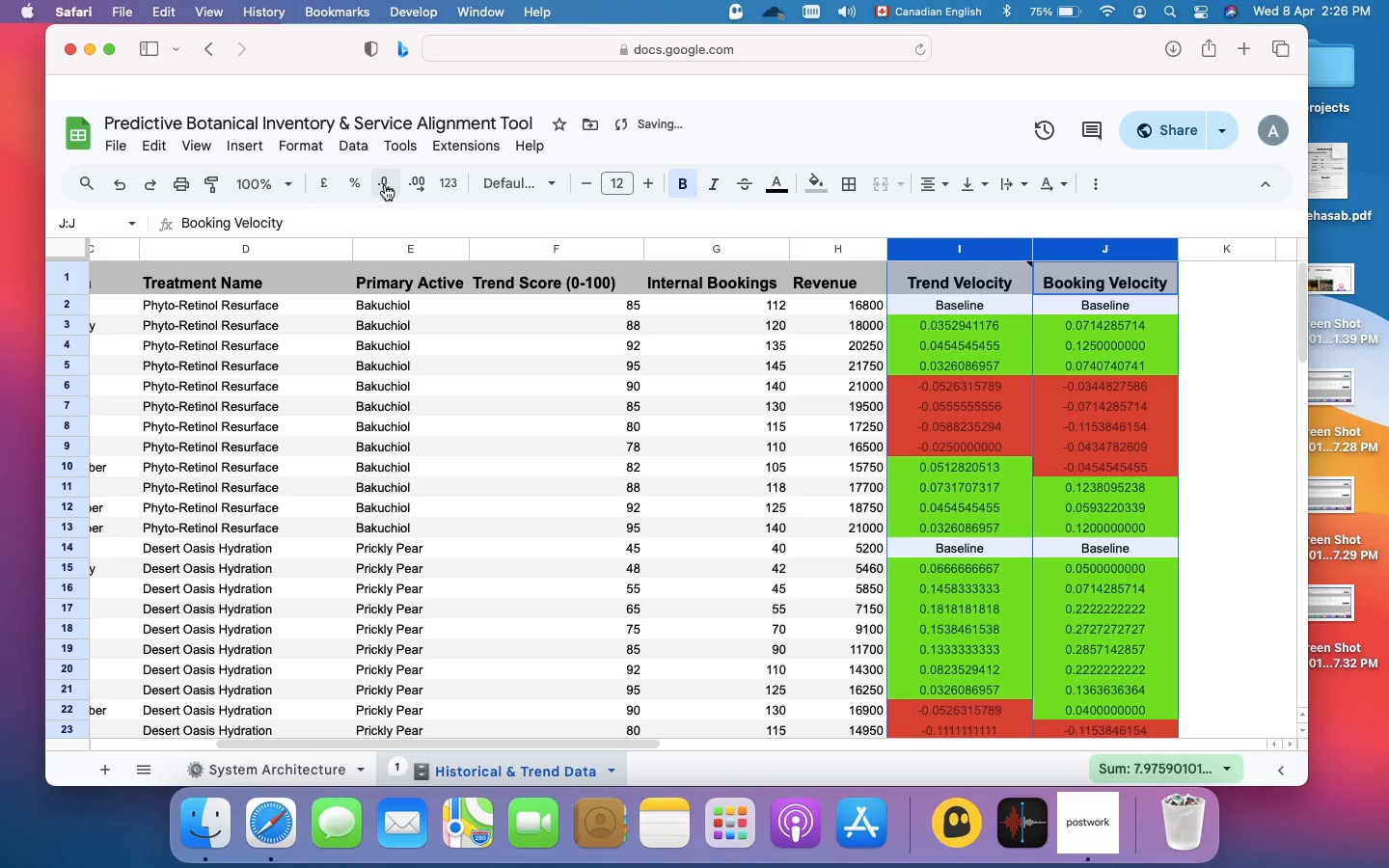 
left_click([385, 185])
 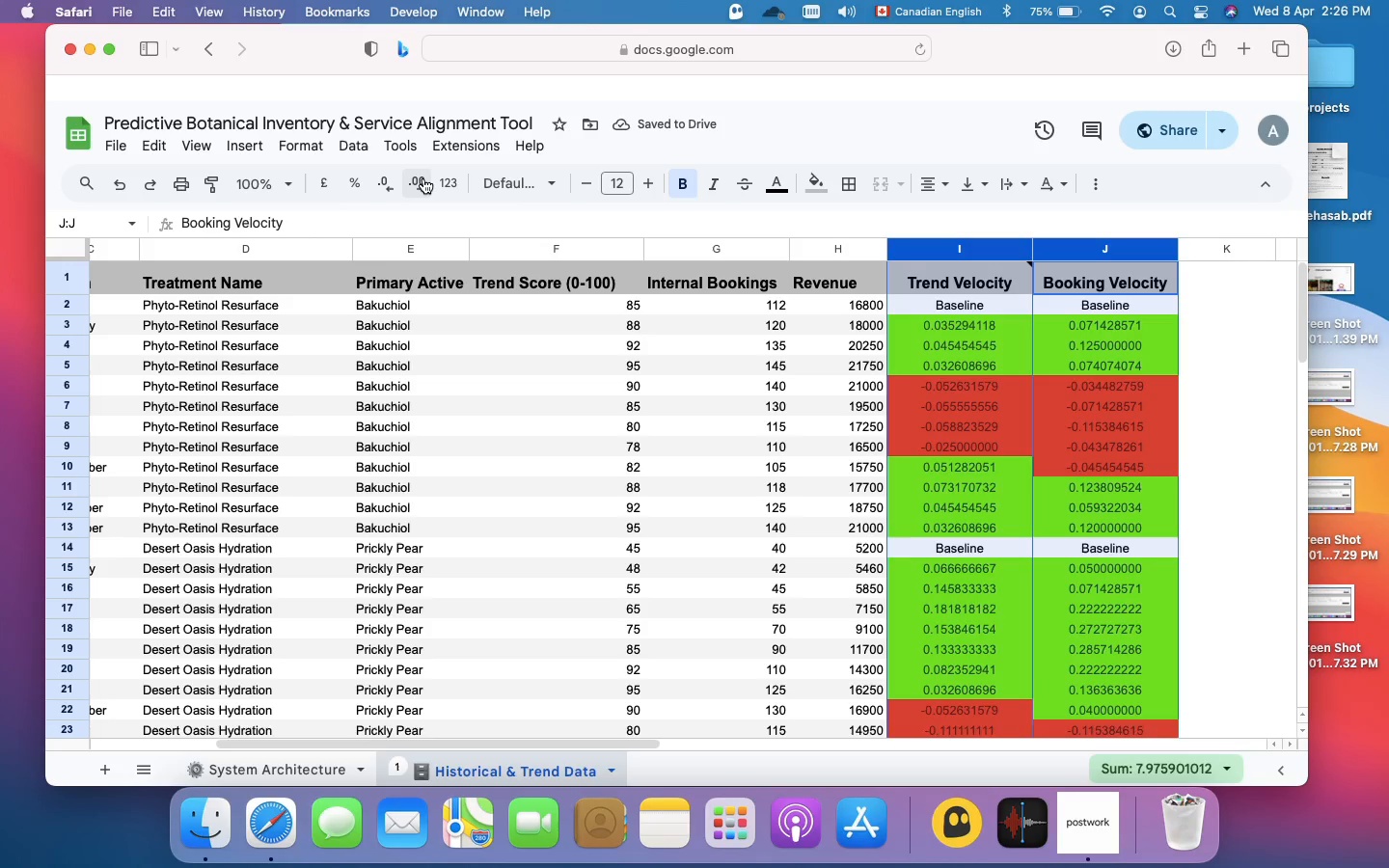 
wait(5.56)
 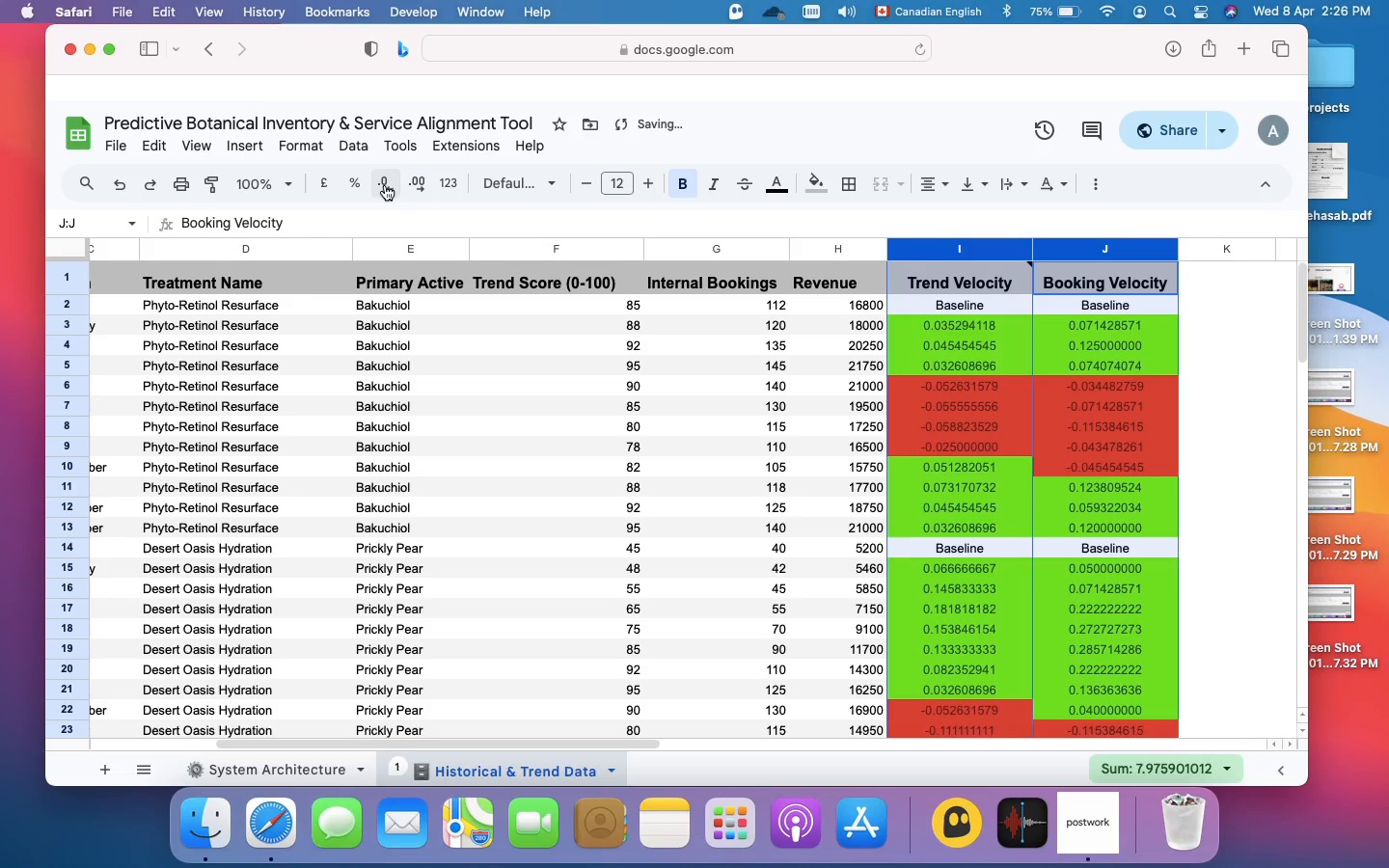 
left_click([423, 178])
 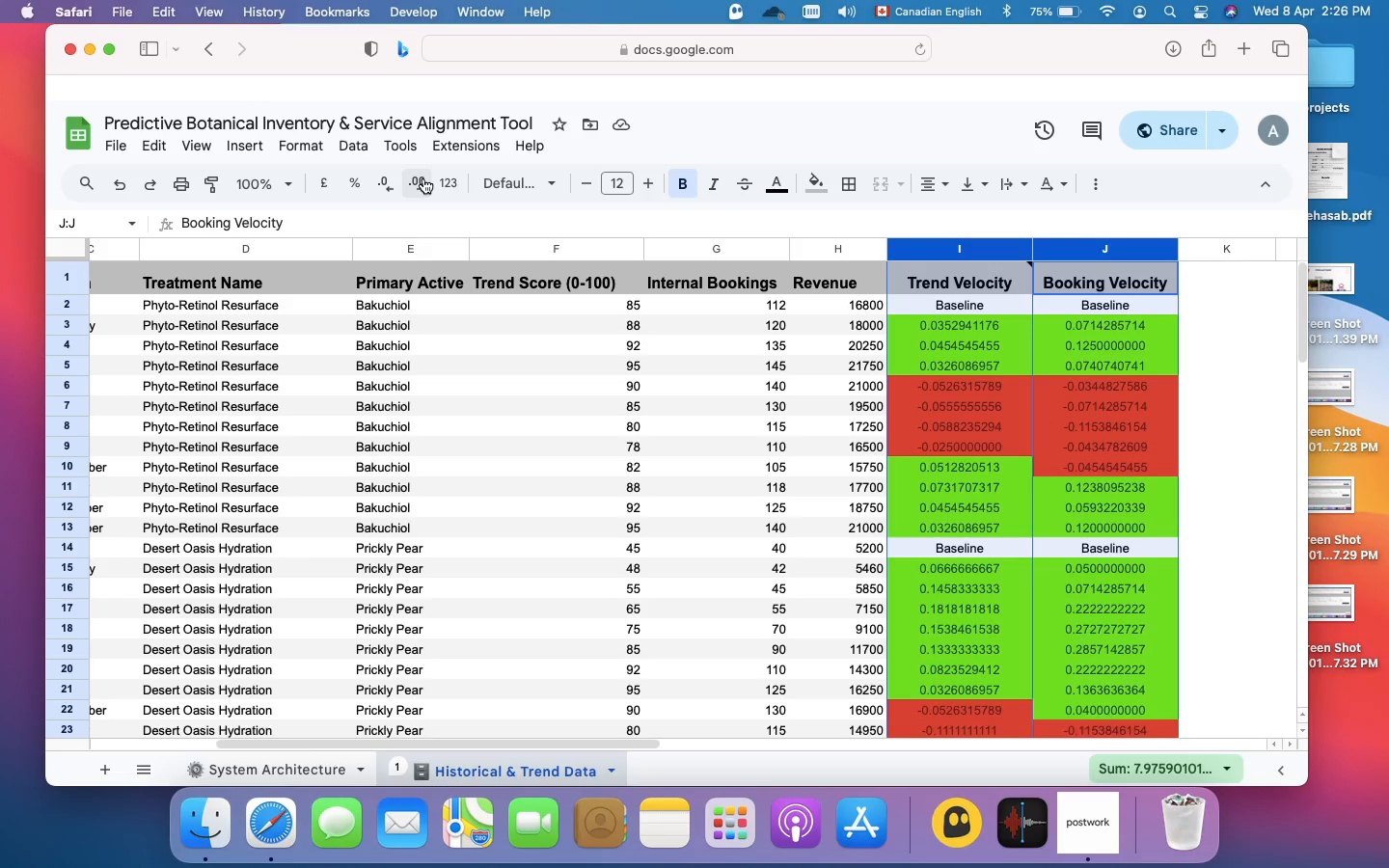 
wait(6.85)
 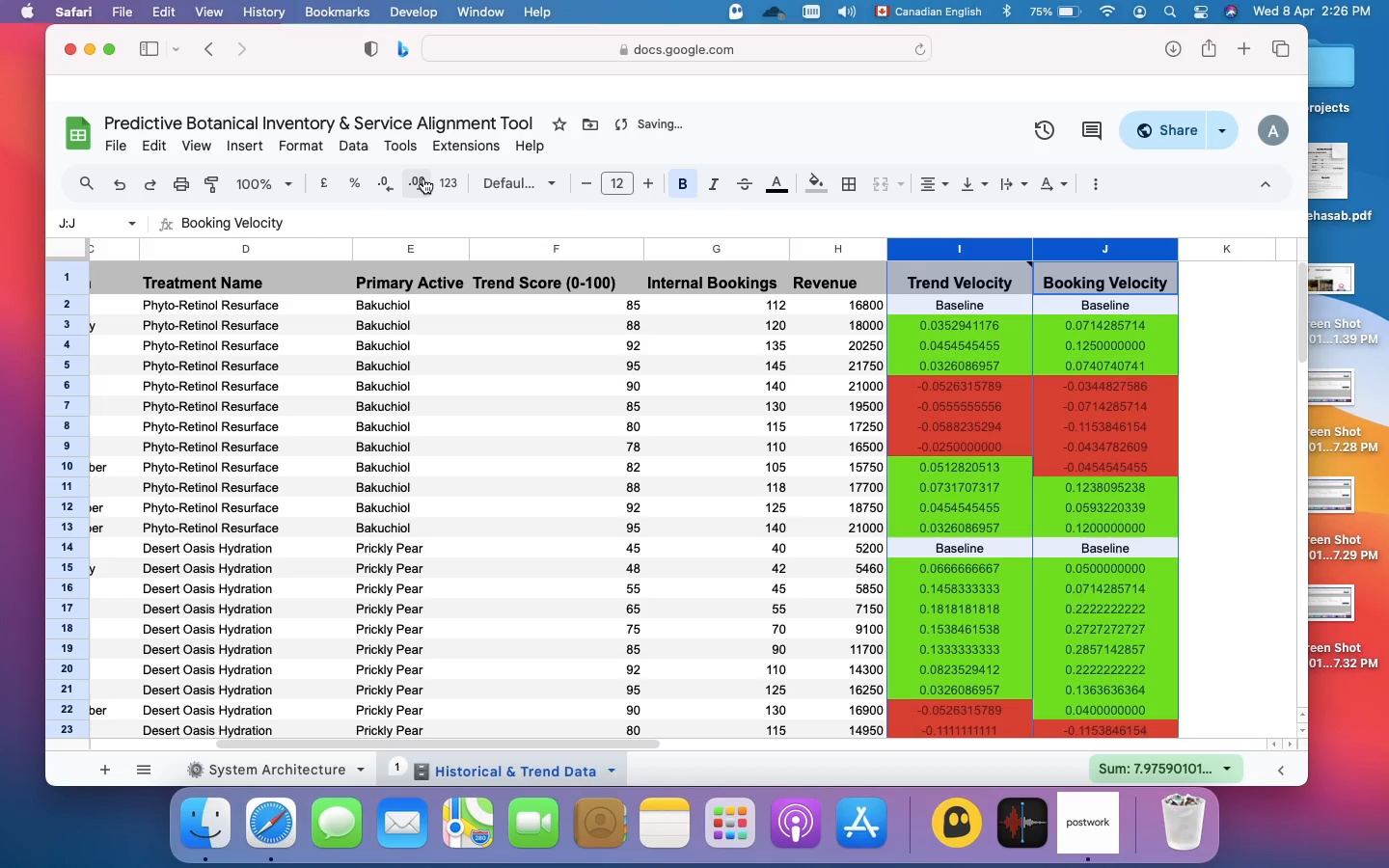 
left_click([127, 188])
 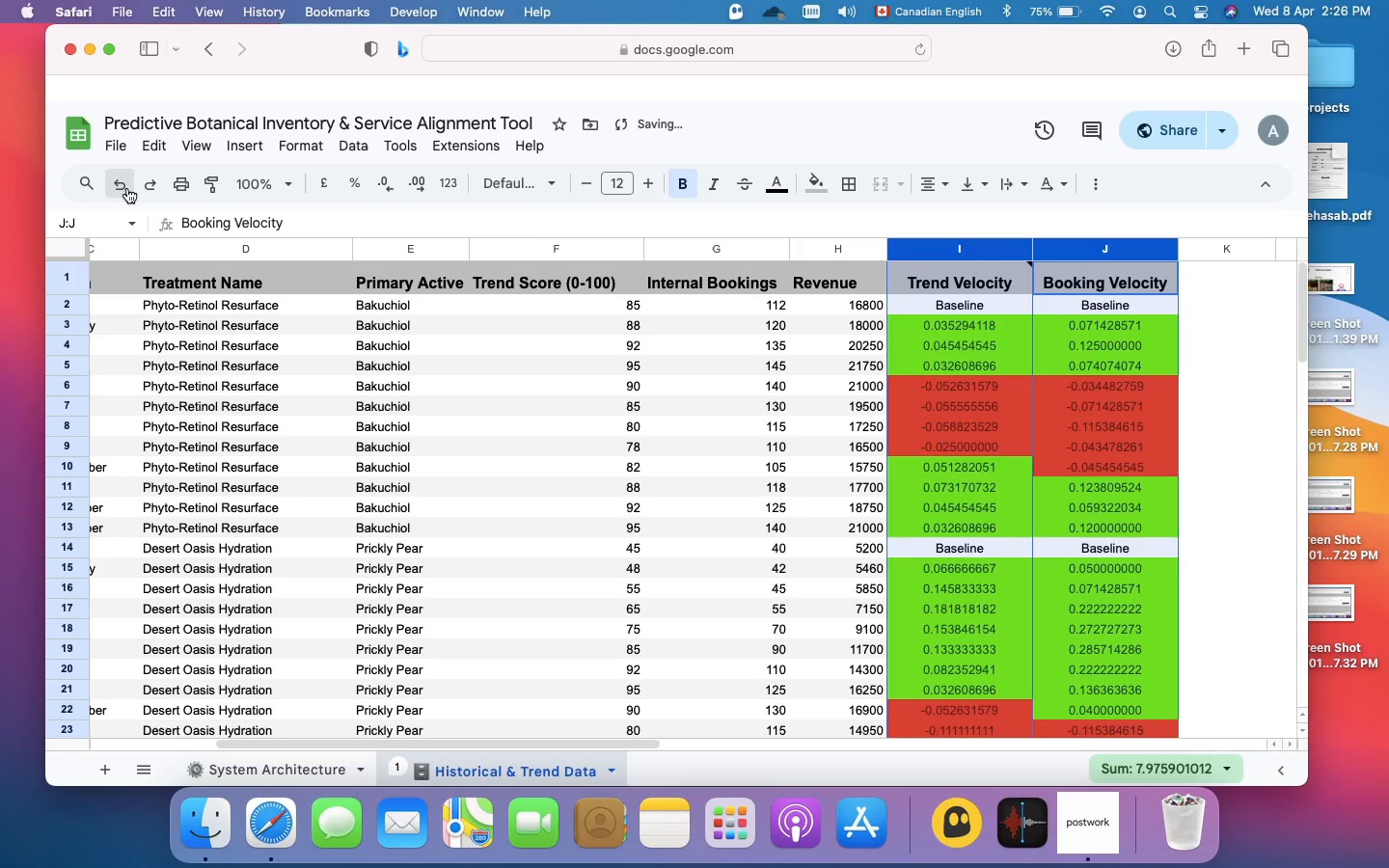 
left_click([127, 188])
 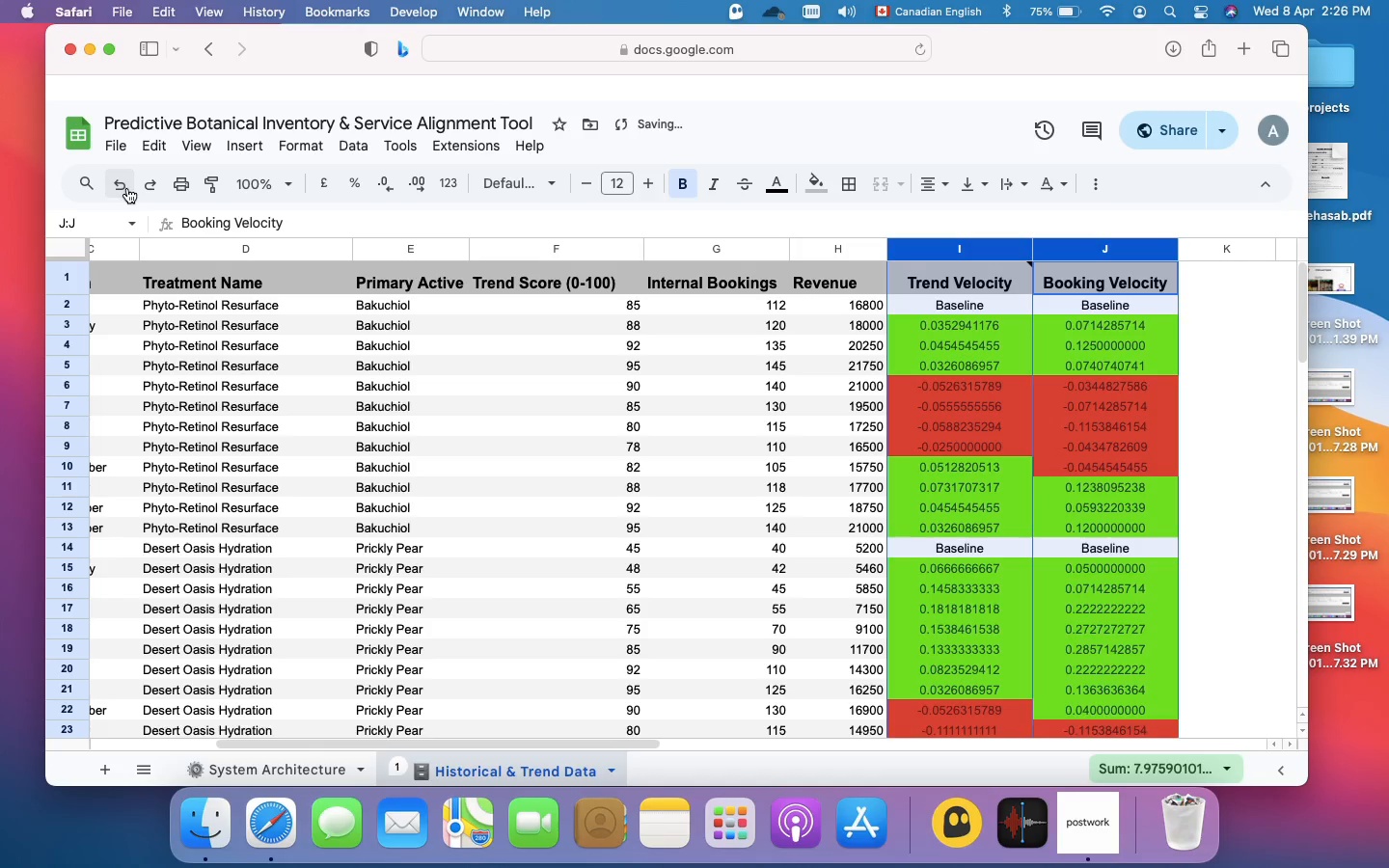 
left_click([127, 188])
 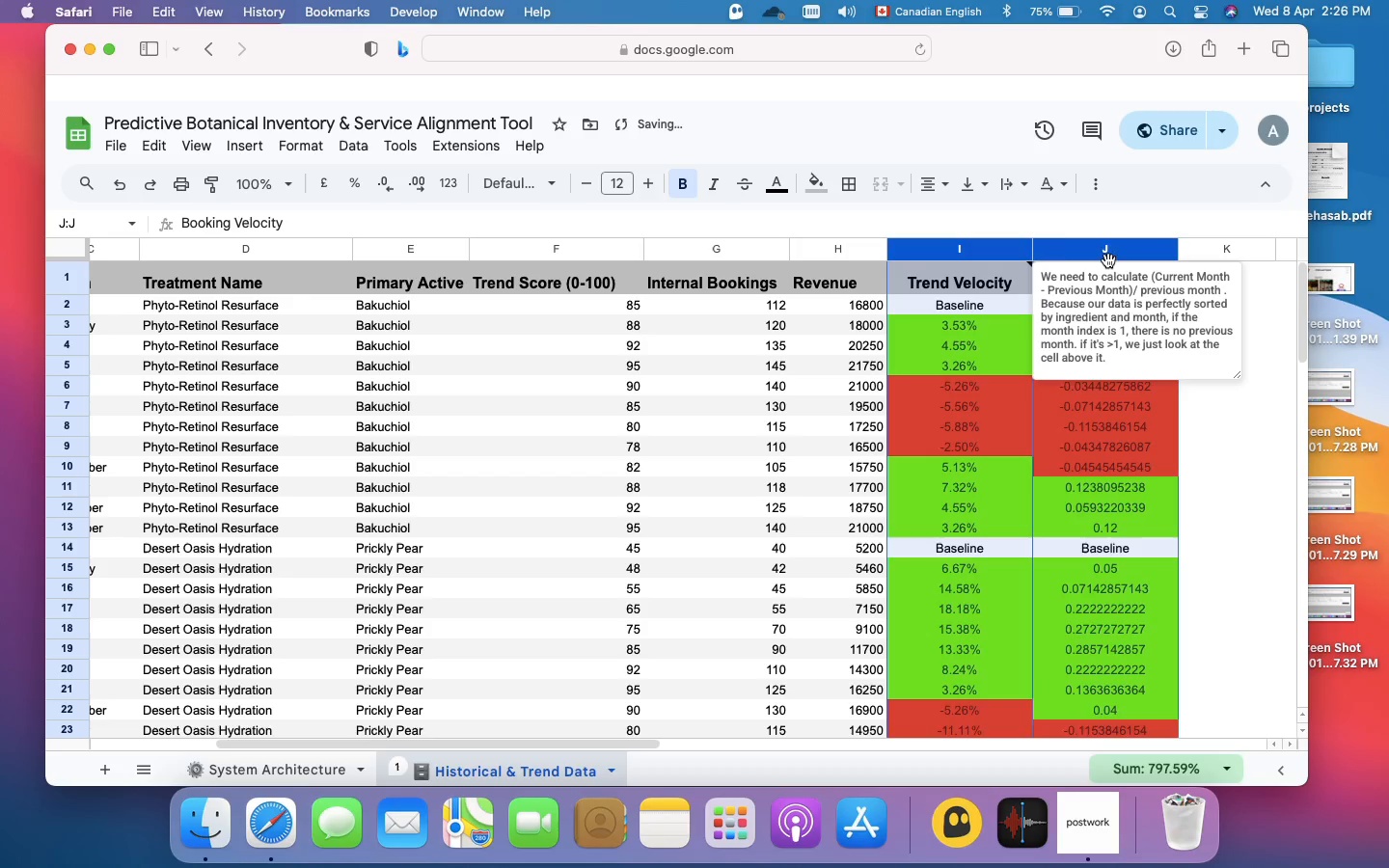 
left_click([1083, 251])
 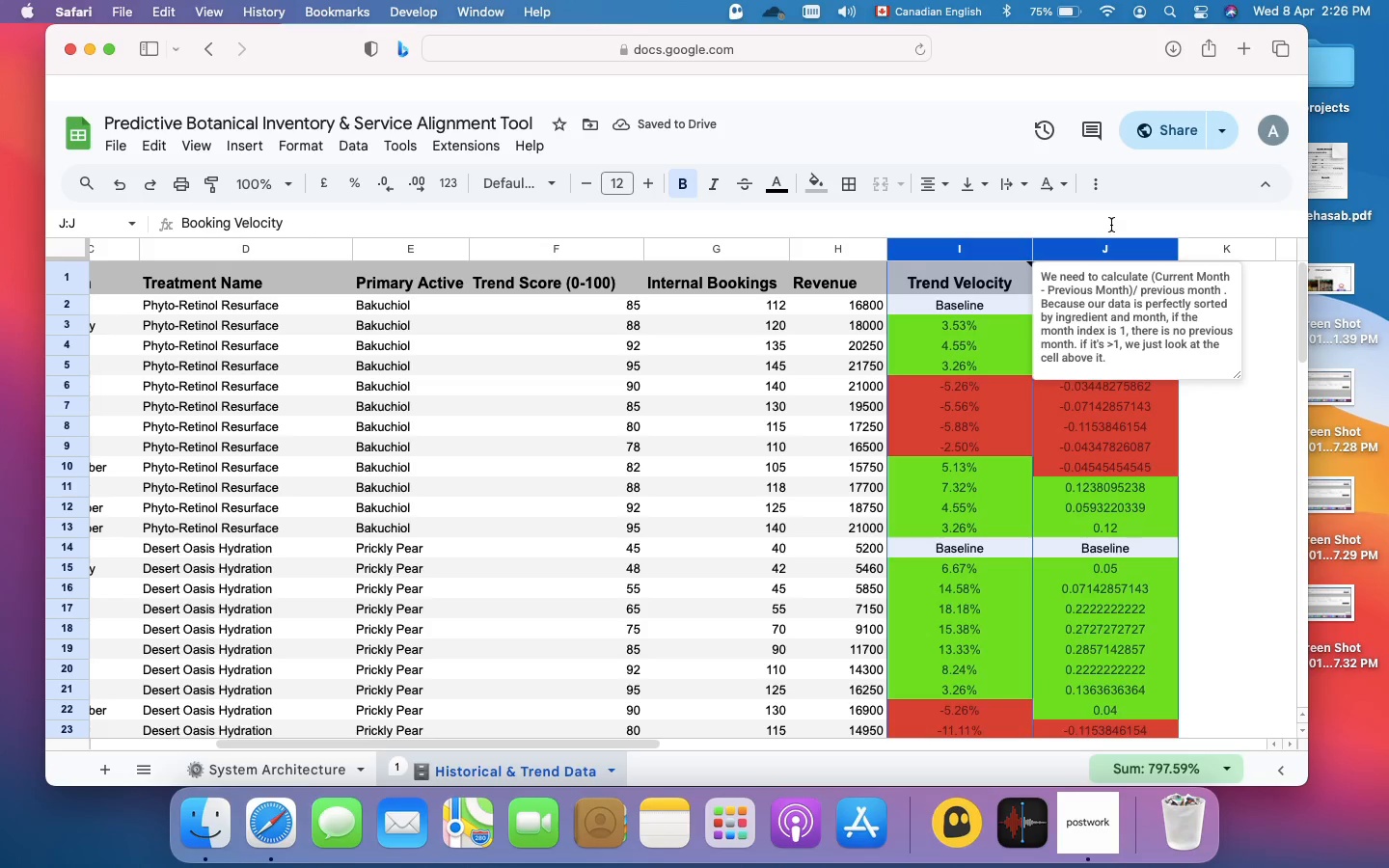 
left_click([1111, 225])
 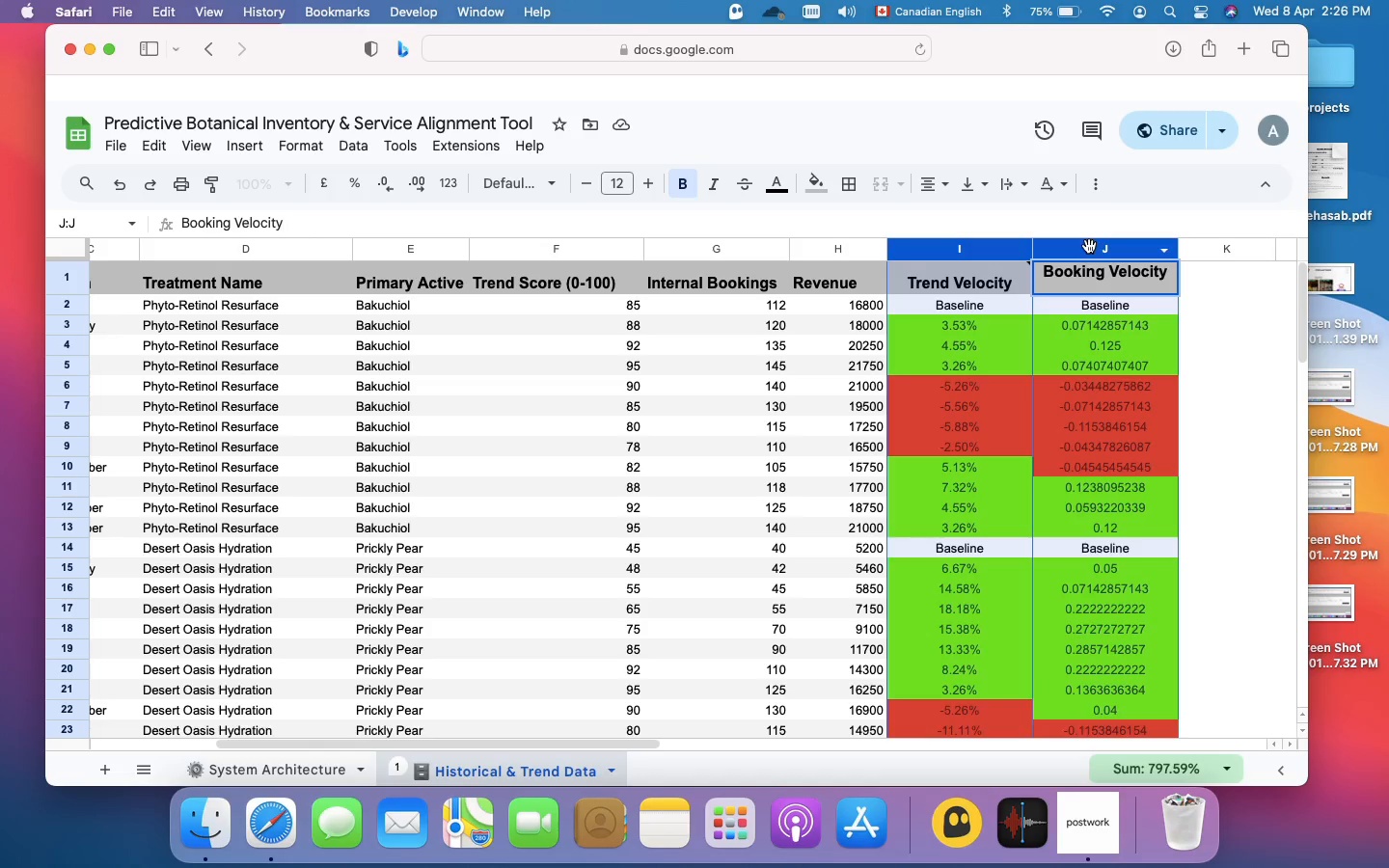 
left_click([1089, 246])
 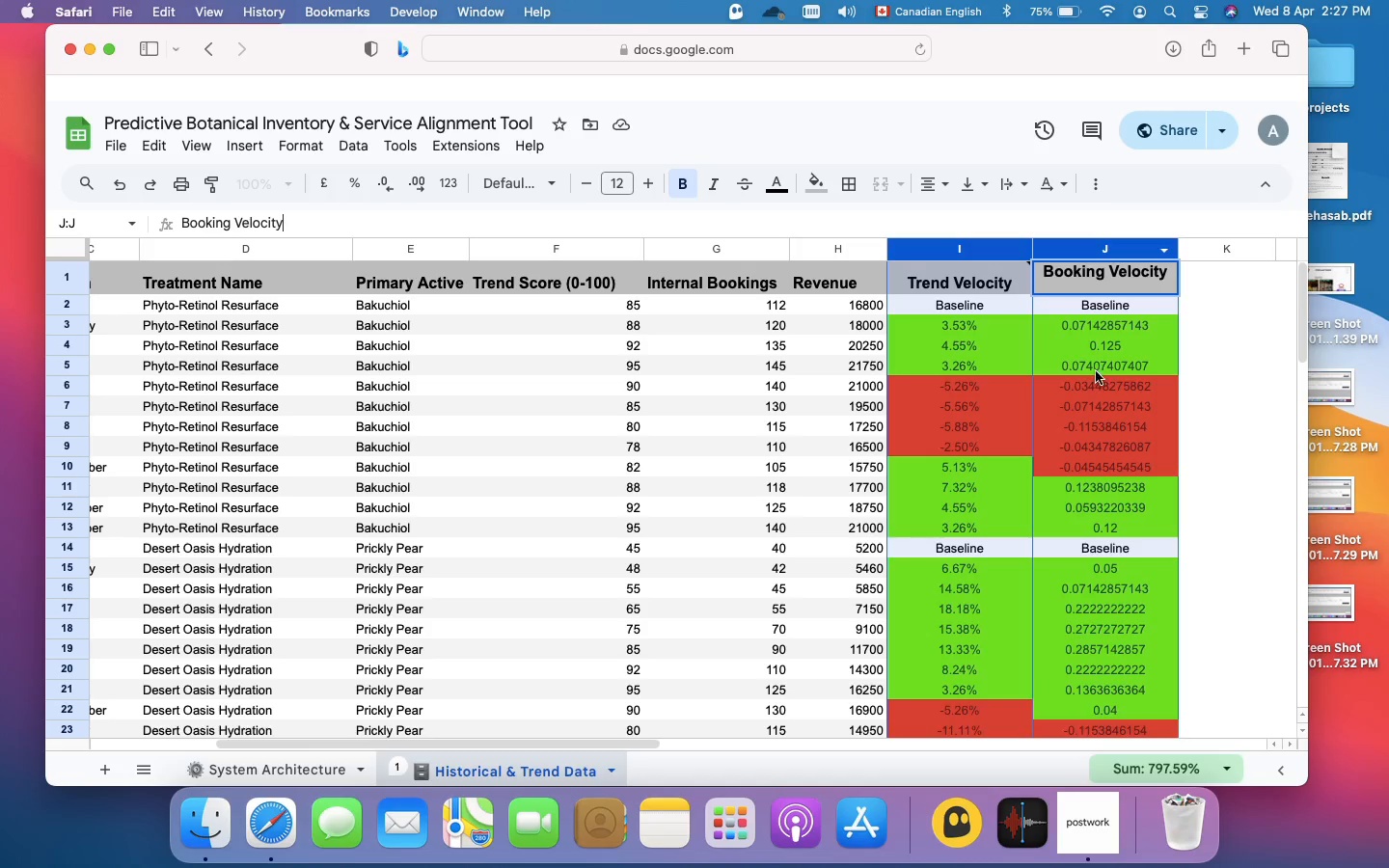 
left_click([1096, 371])
 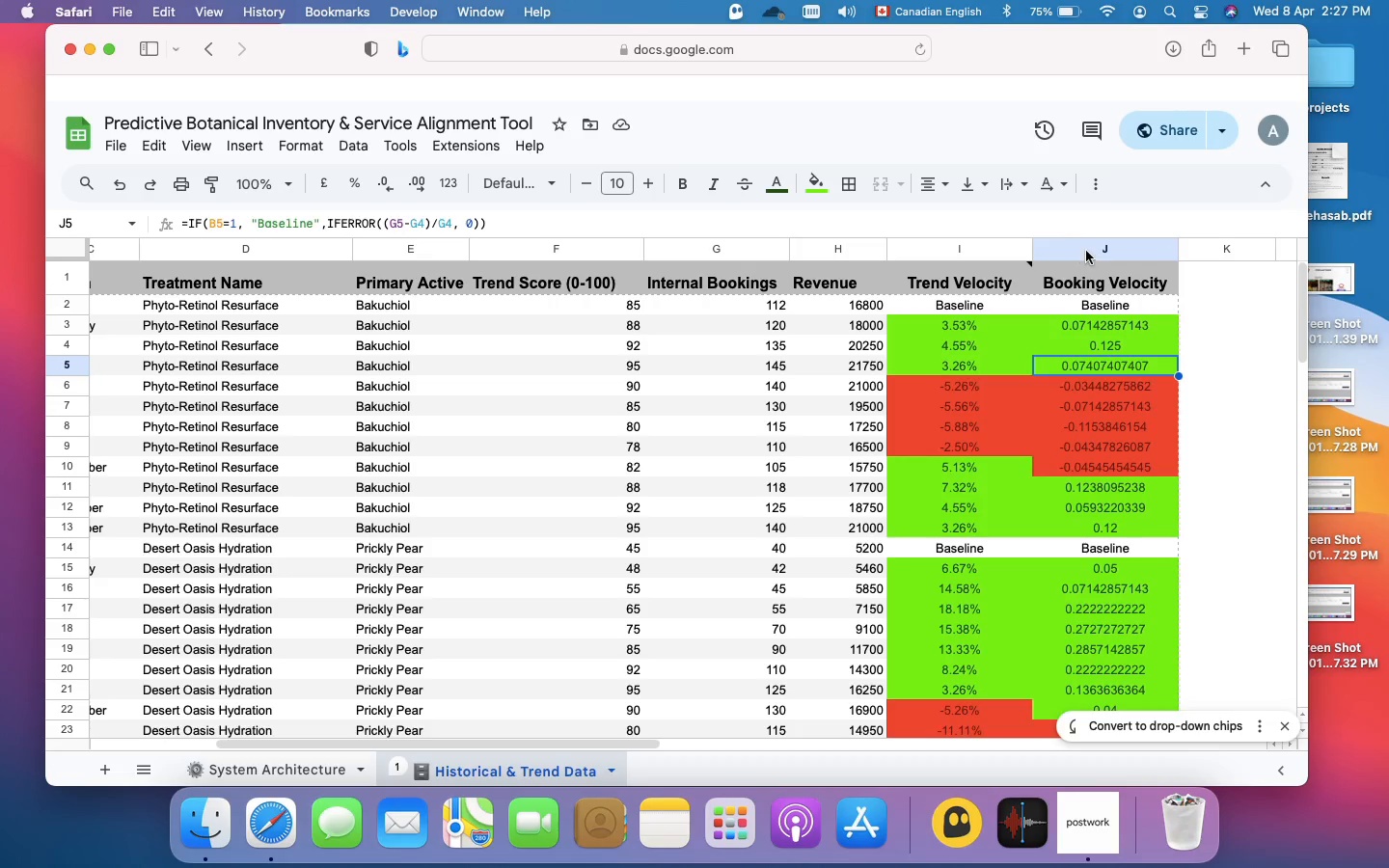 
left_click([1086, 251])
 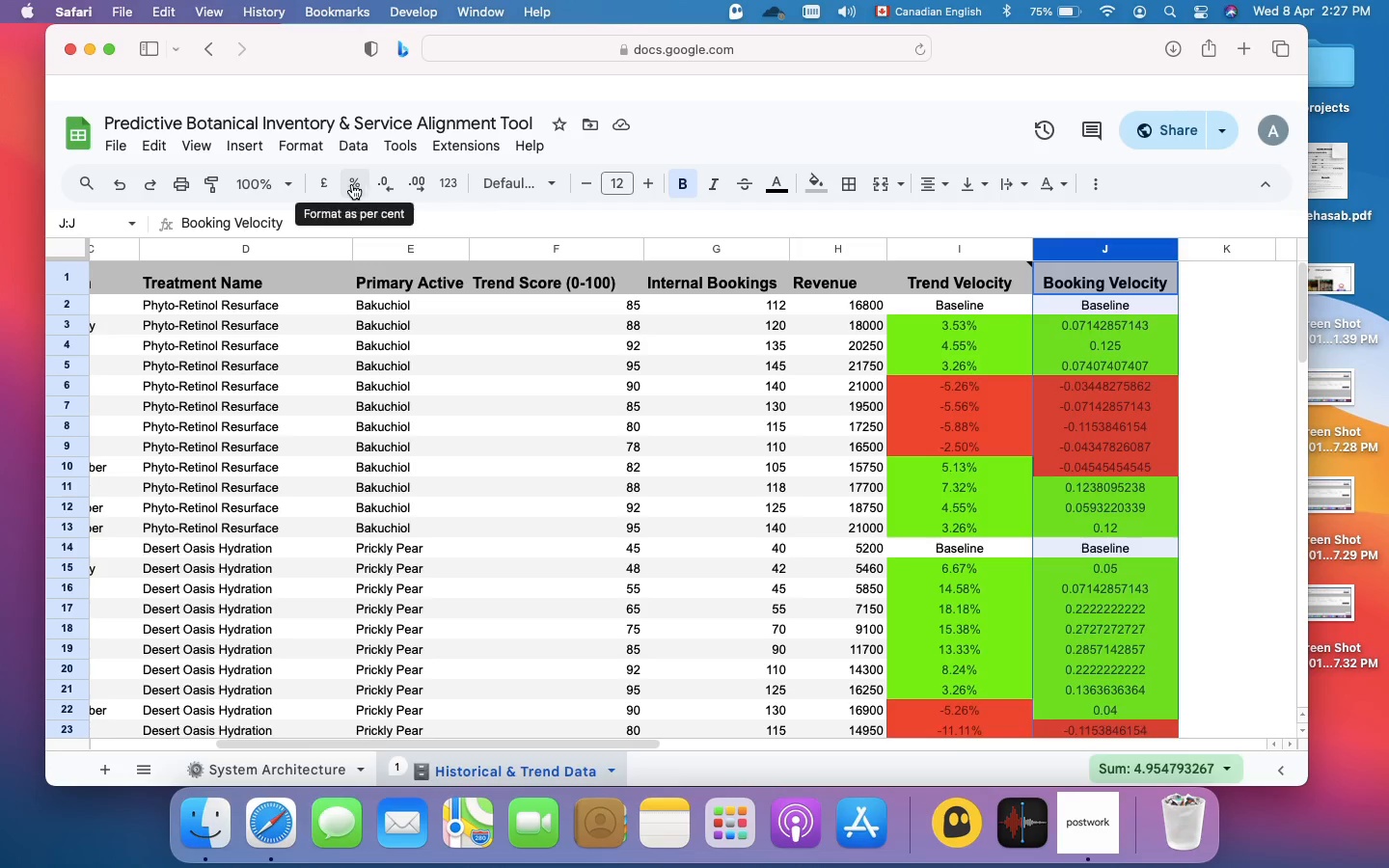 
left_click([352, 184])
 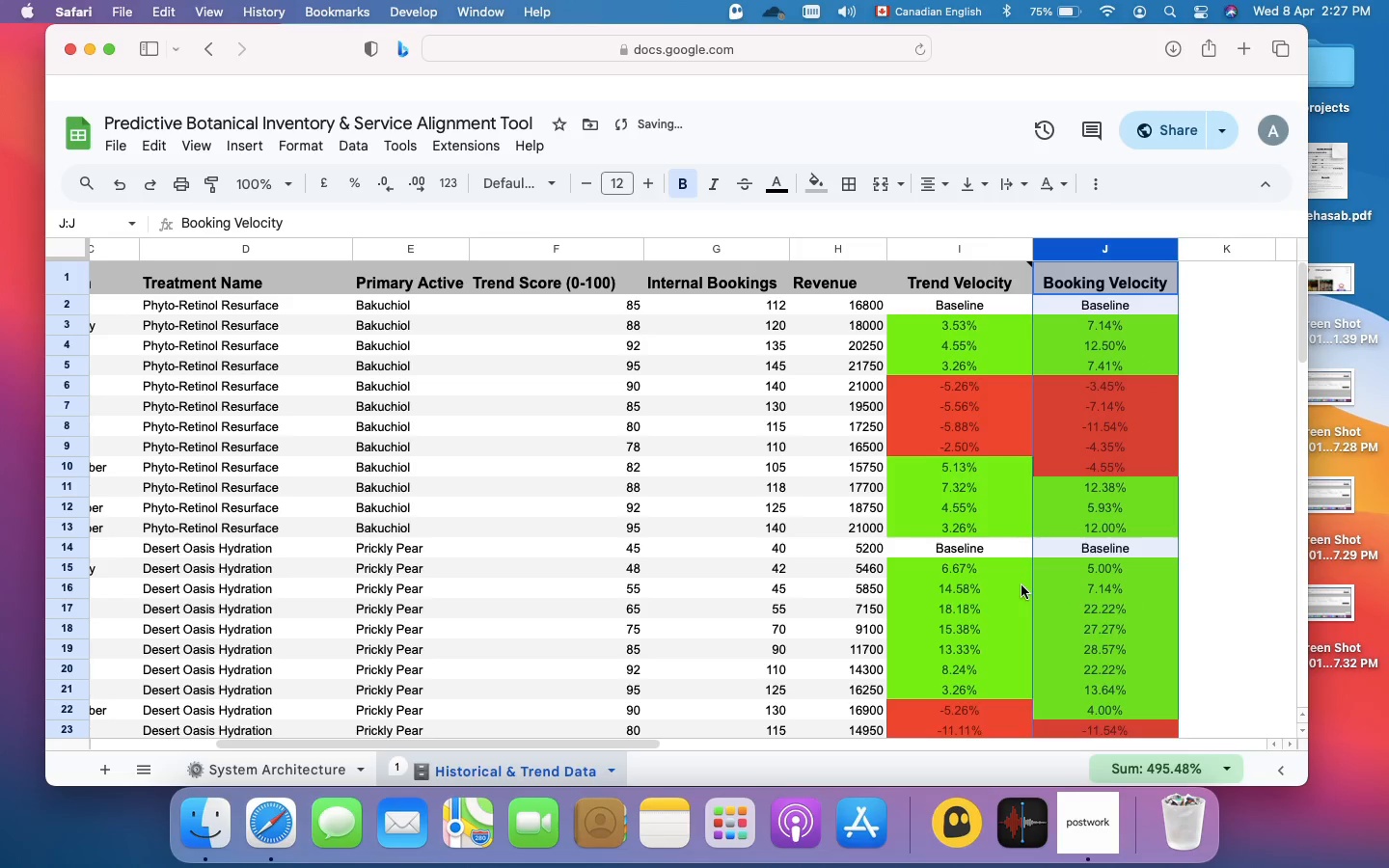 
scroll: coordinate [1021, 585], scroll_direction: down, amount: 9.0
 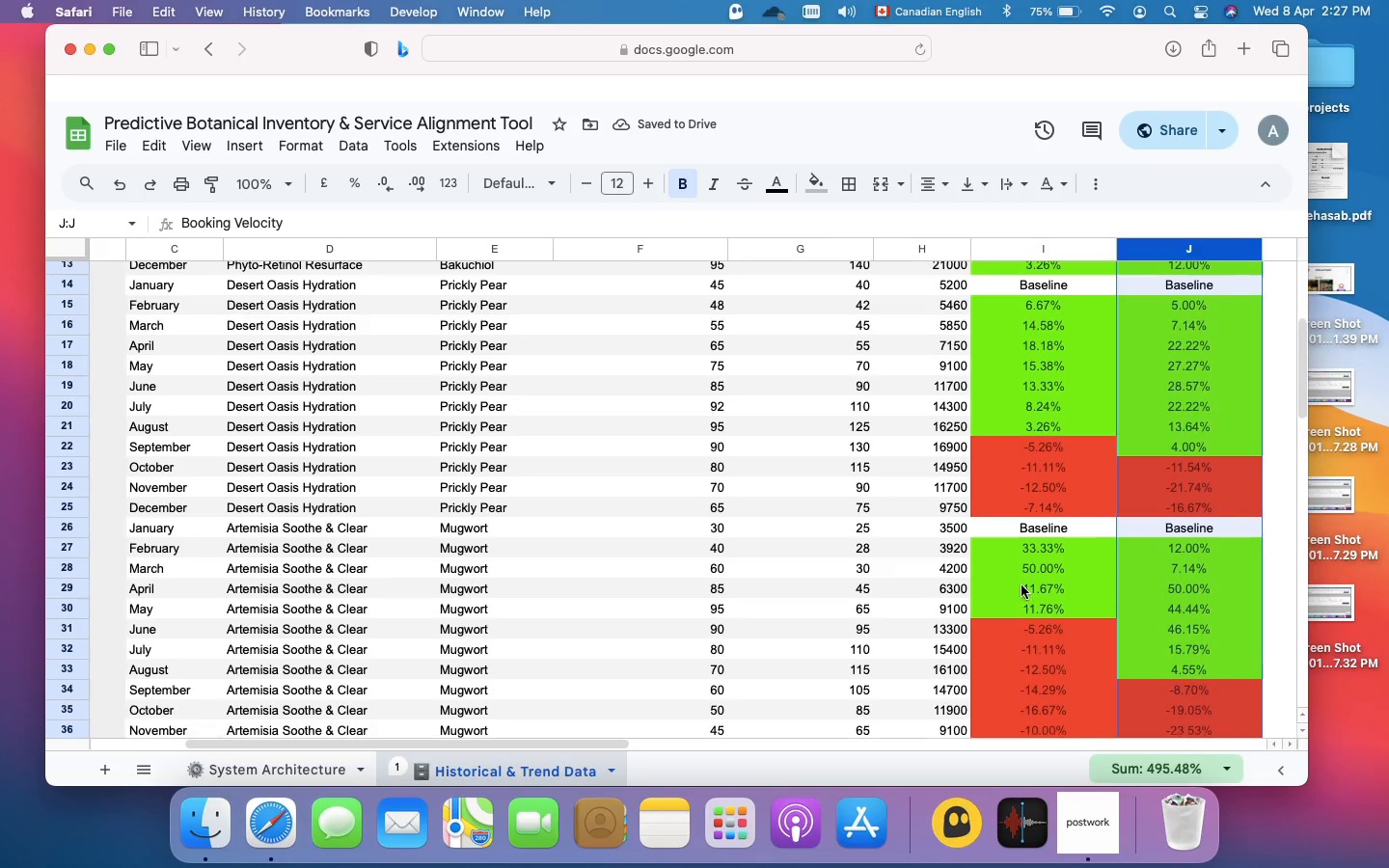 
scroll: coordinate [1021, 585], scroll_direction: up, amount: 8.0
 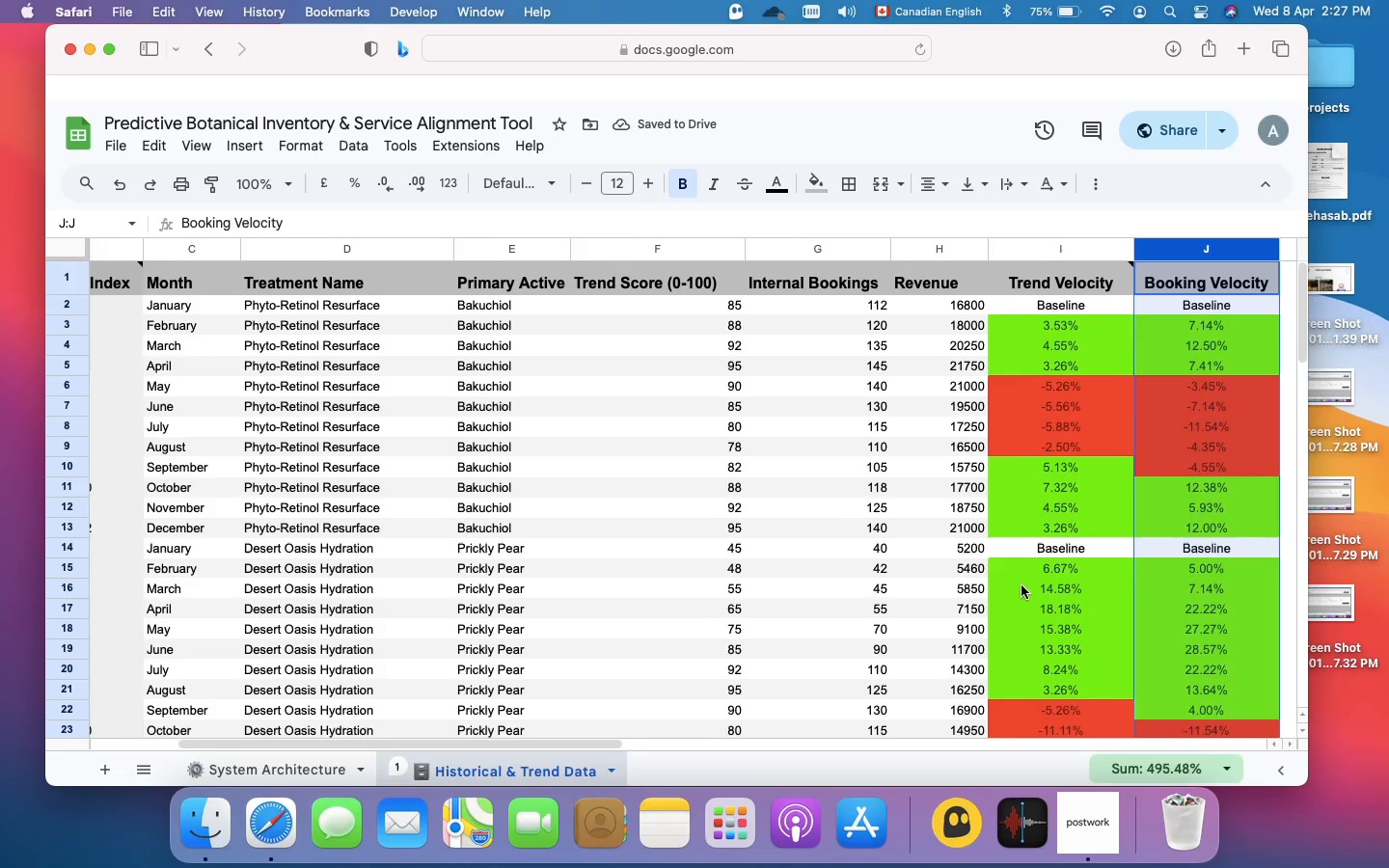 
scroll: coordinate [1021, 585], scroll_direction: down, amount: 7.0
 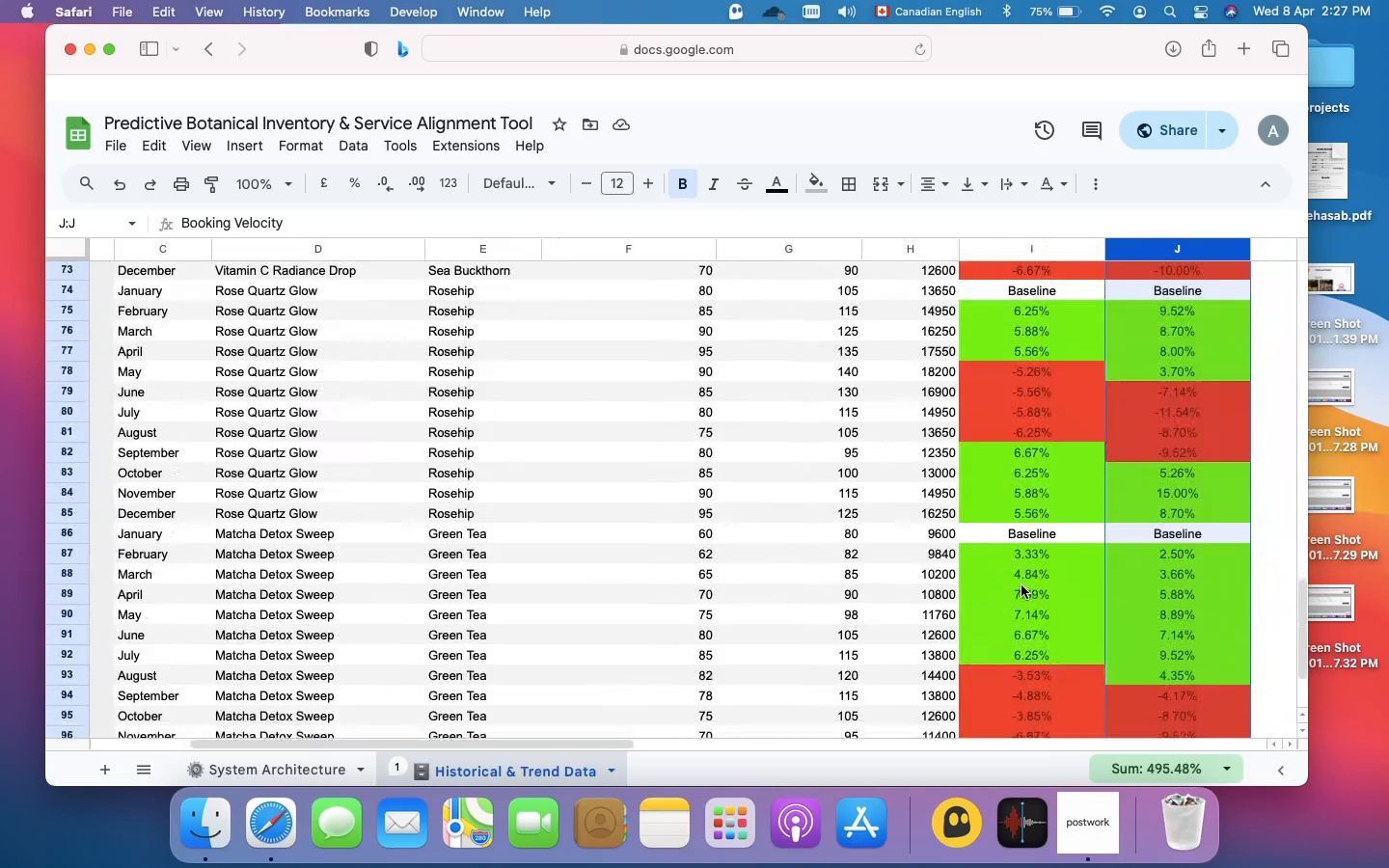 
left_click([1017, 670])
 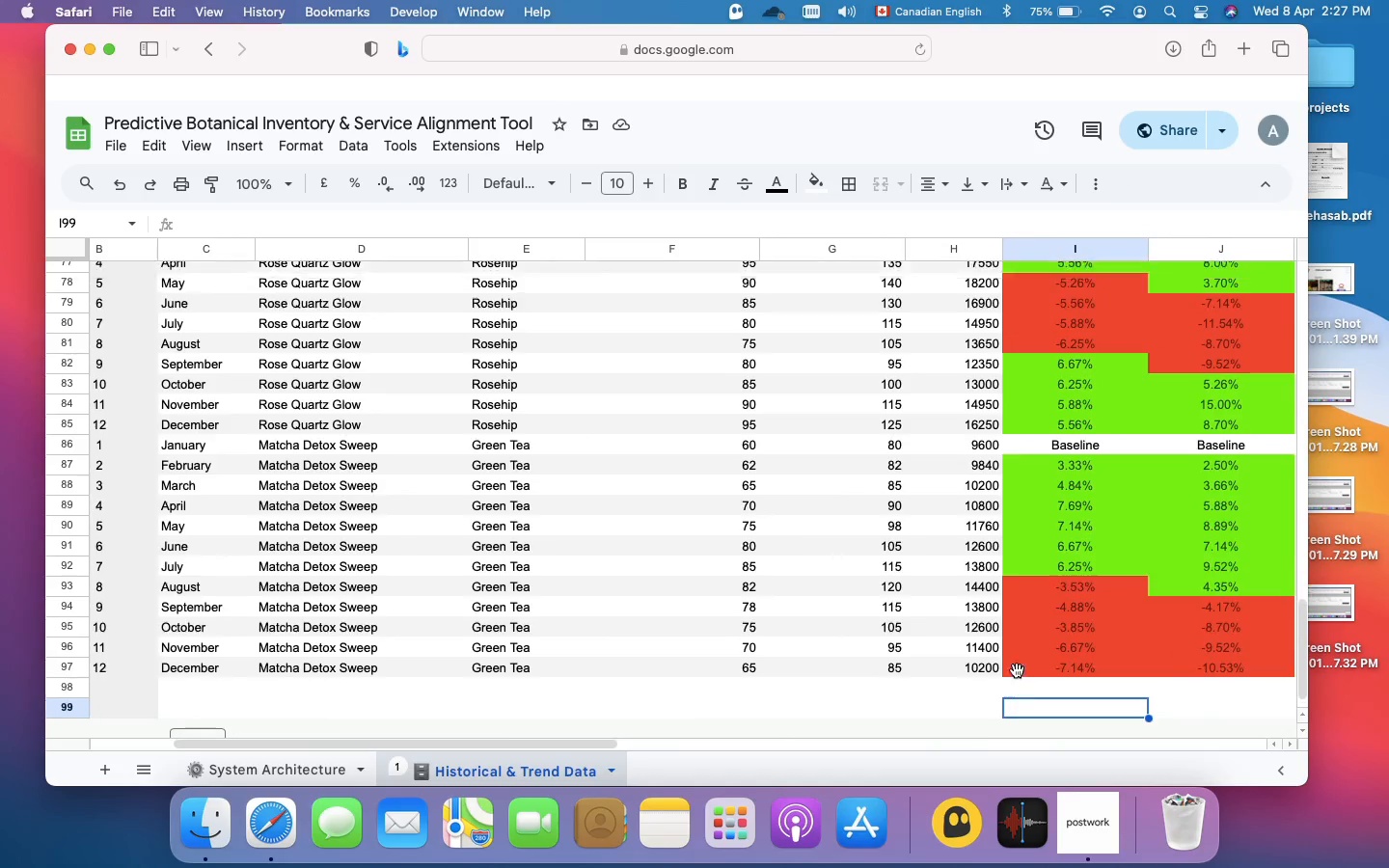 
scroll: coordinate [1017, 670], scroll_direction: up, amount: 59.0
 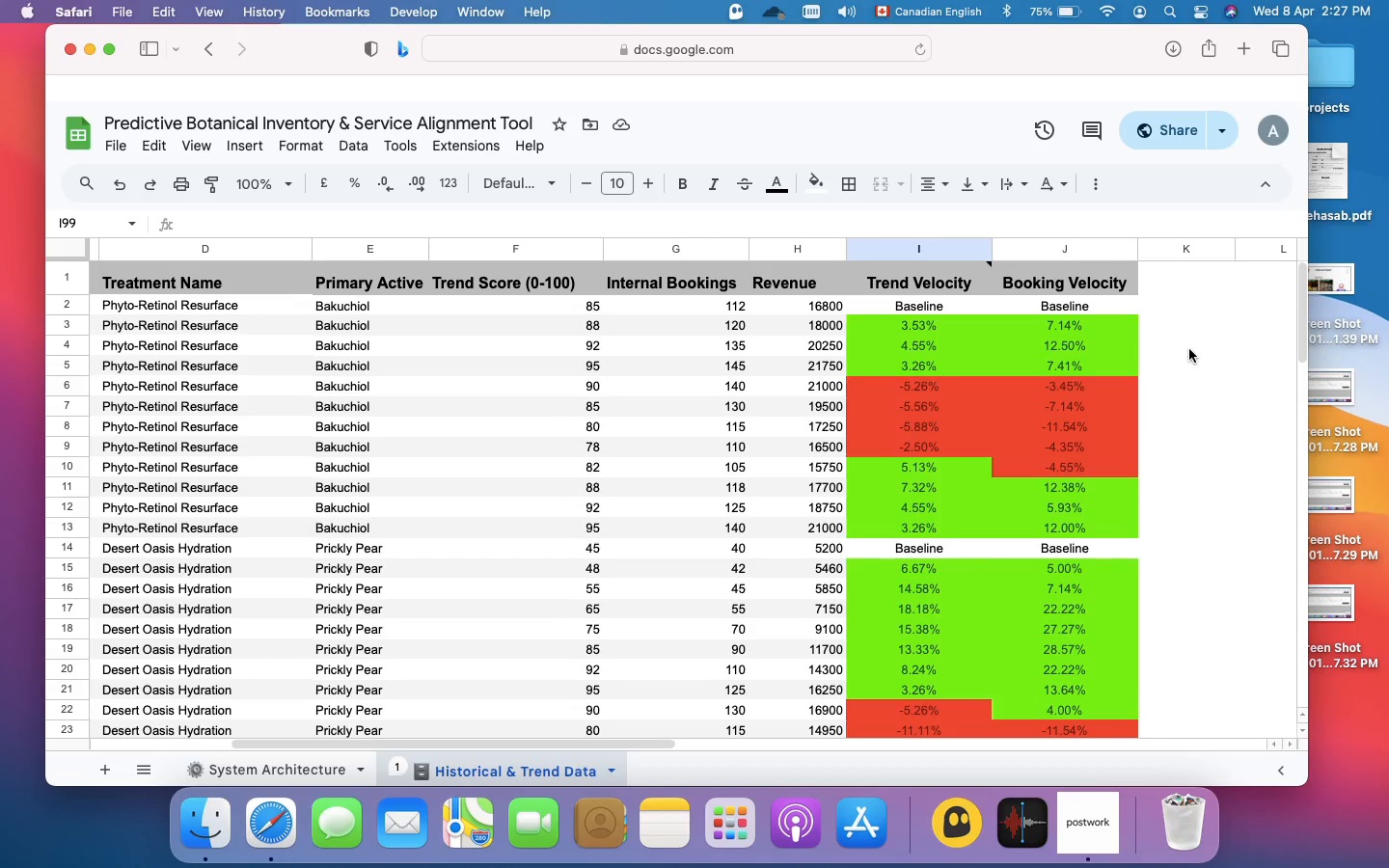 
left_click([1183, 297])
 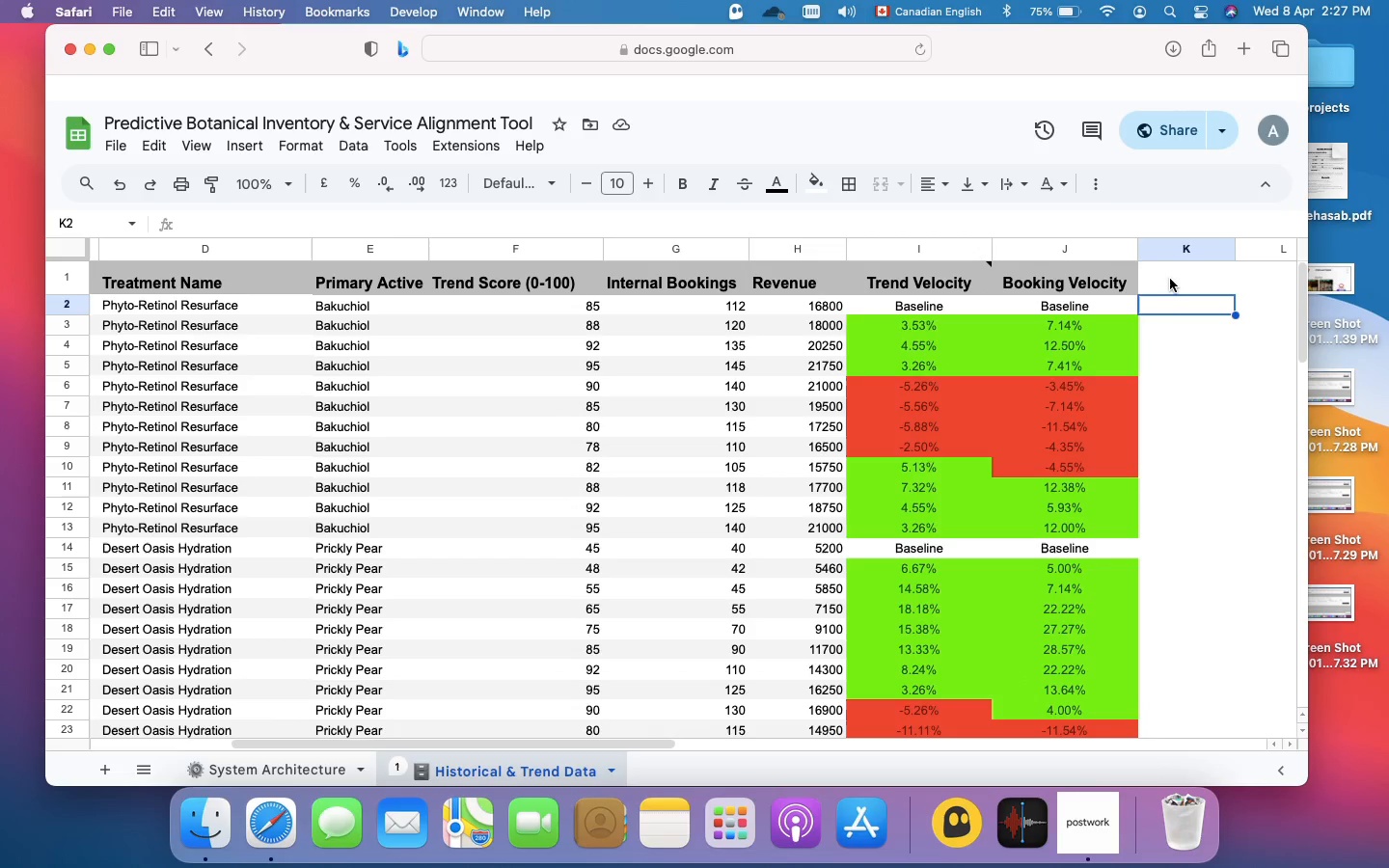 
left_click([1170, 279])
 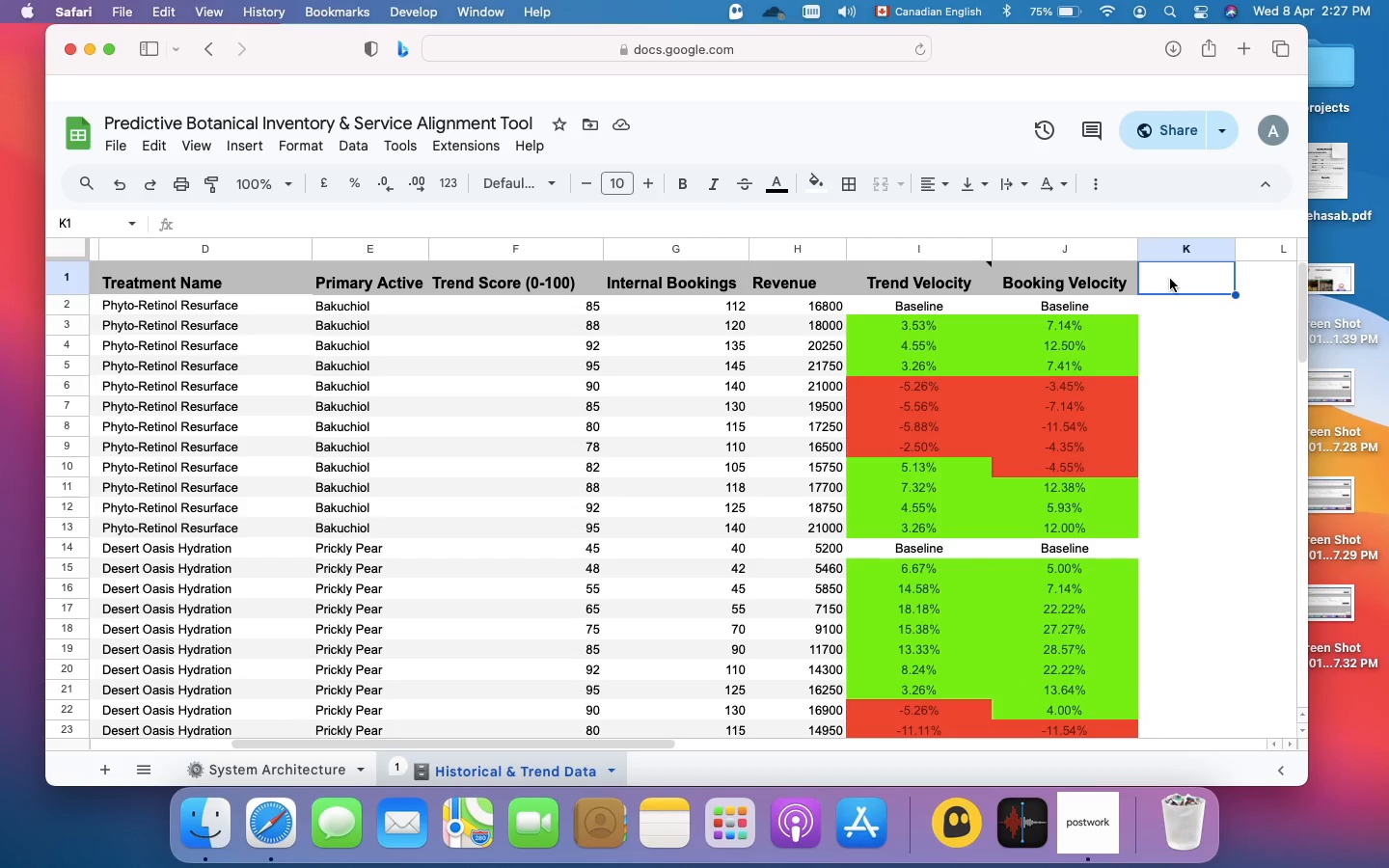 
wait(30.69)
 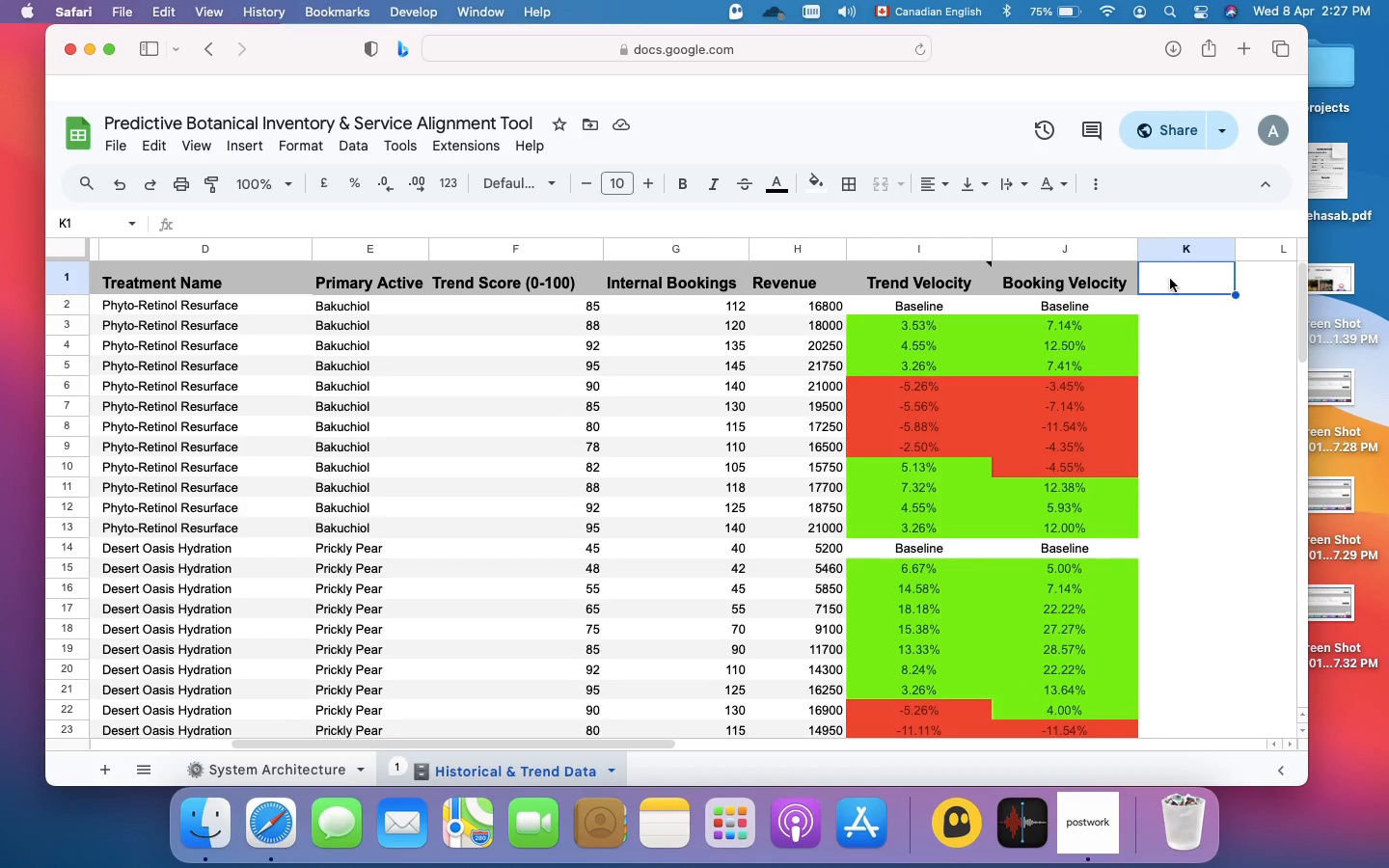 
left_click([665, 769])
 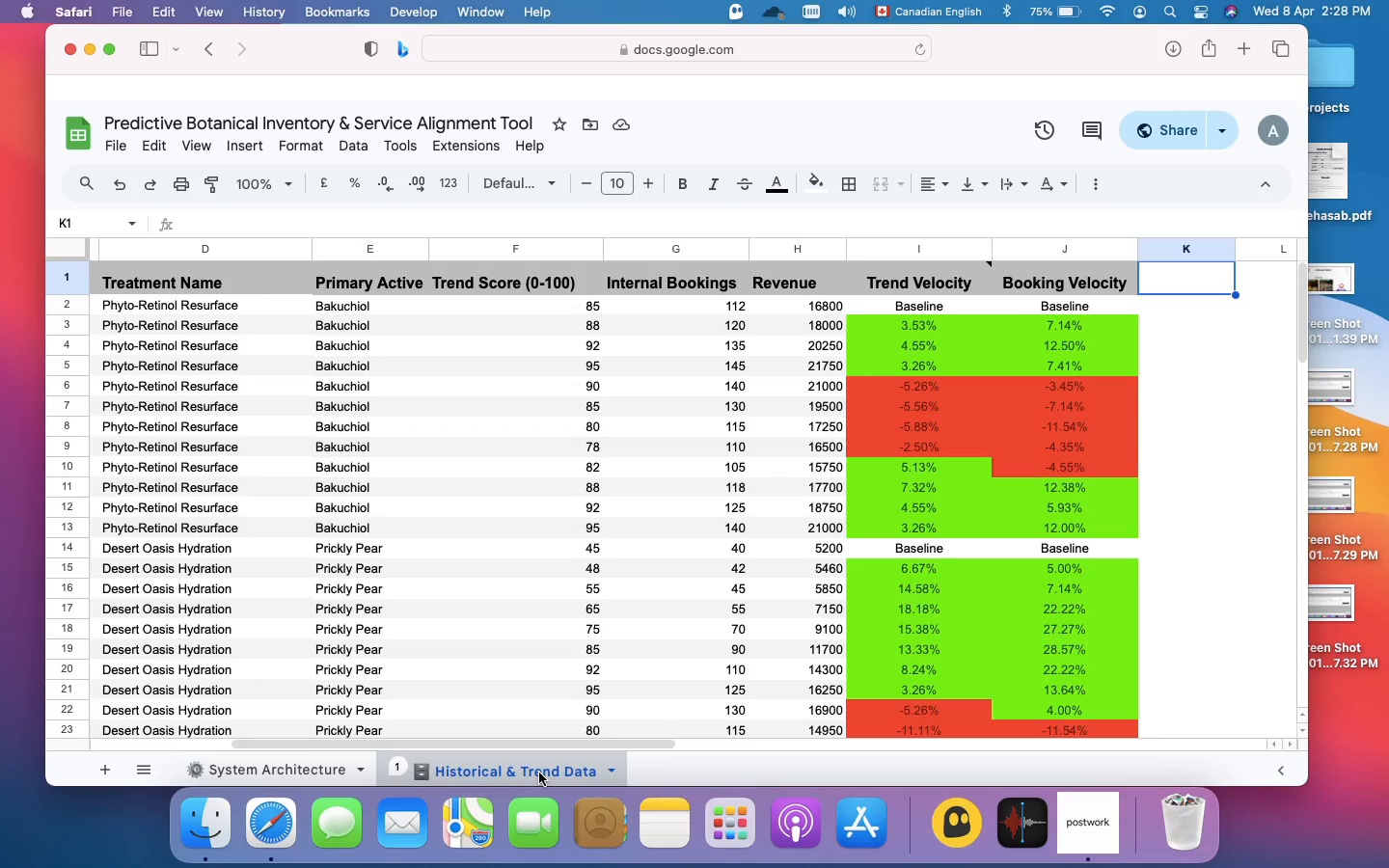 
left_click([539, 773])
 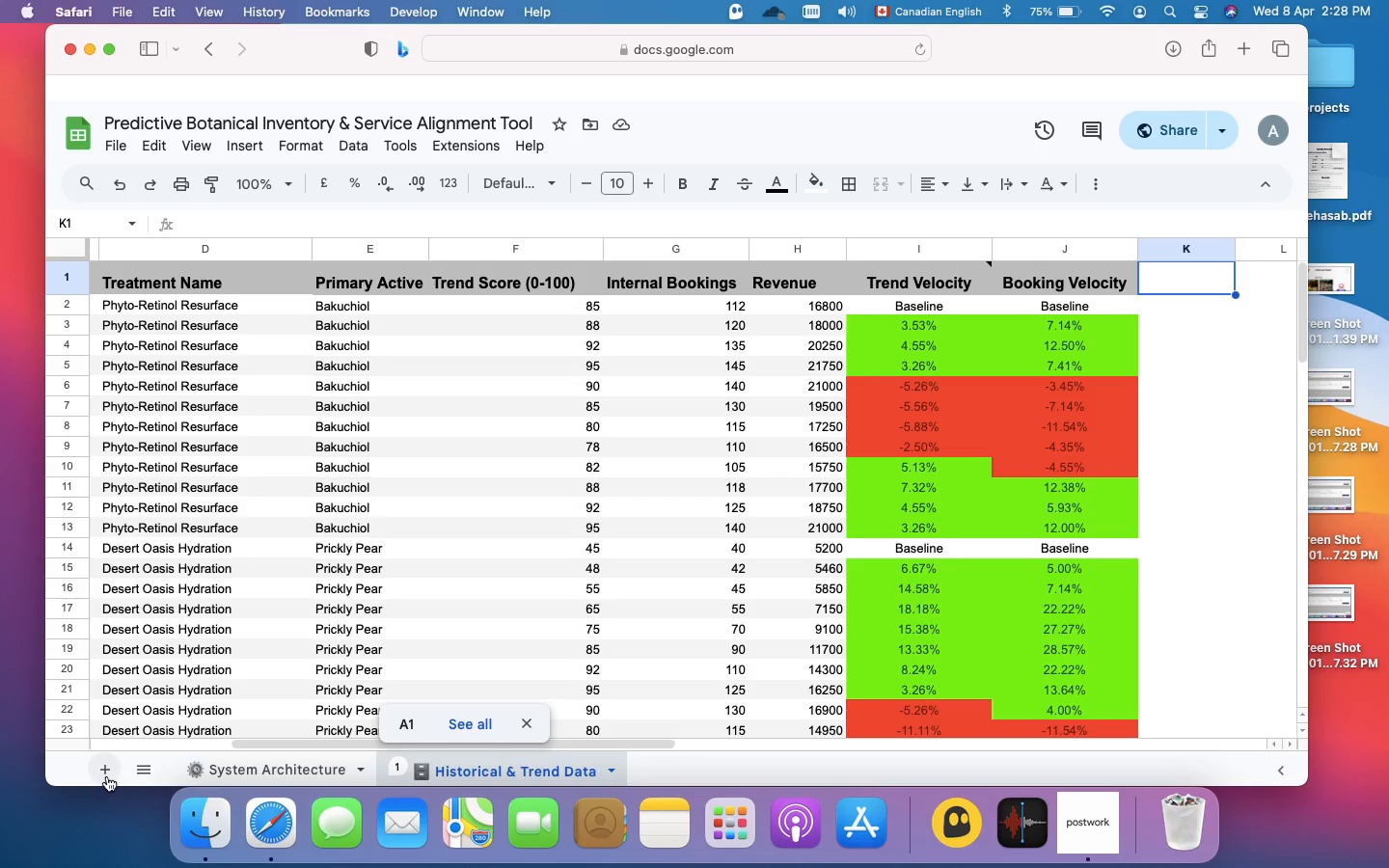 
left_click([107, 774])
 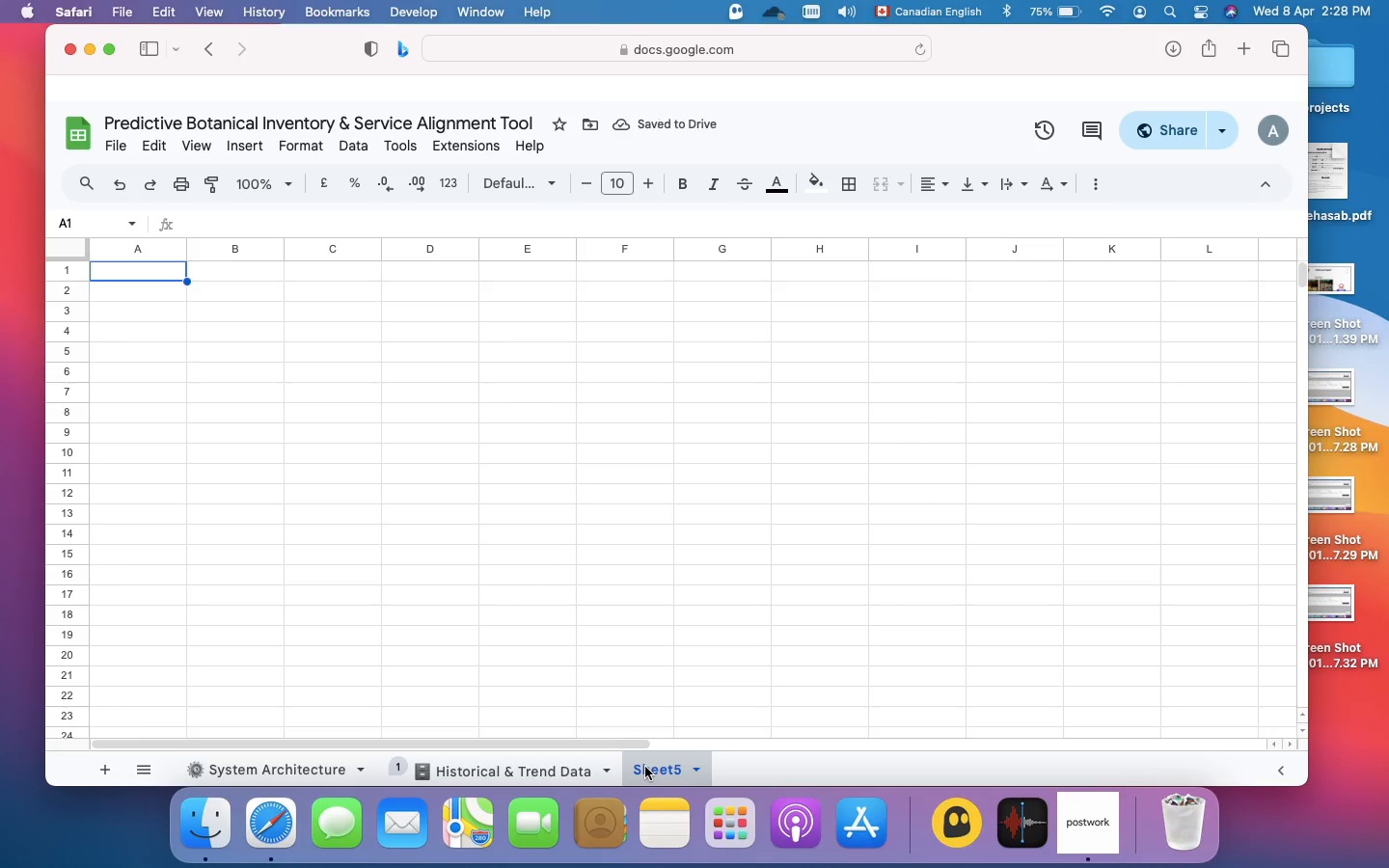 
right_click([645, 767])
 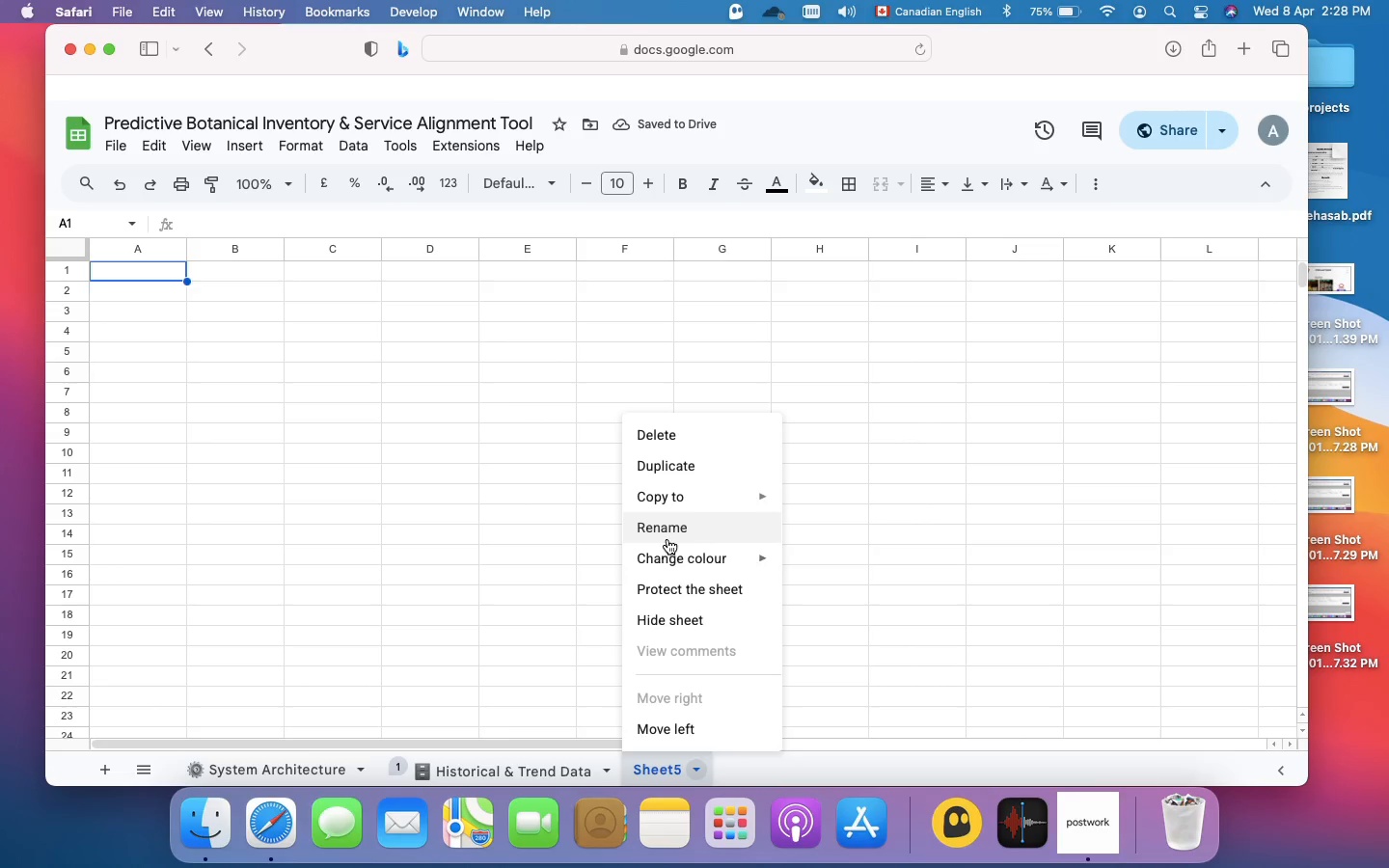 
left_click([668, 536])
 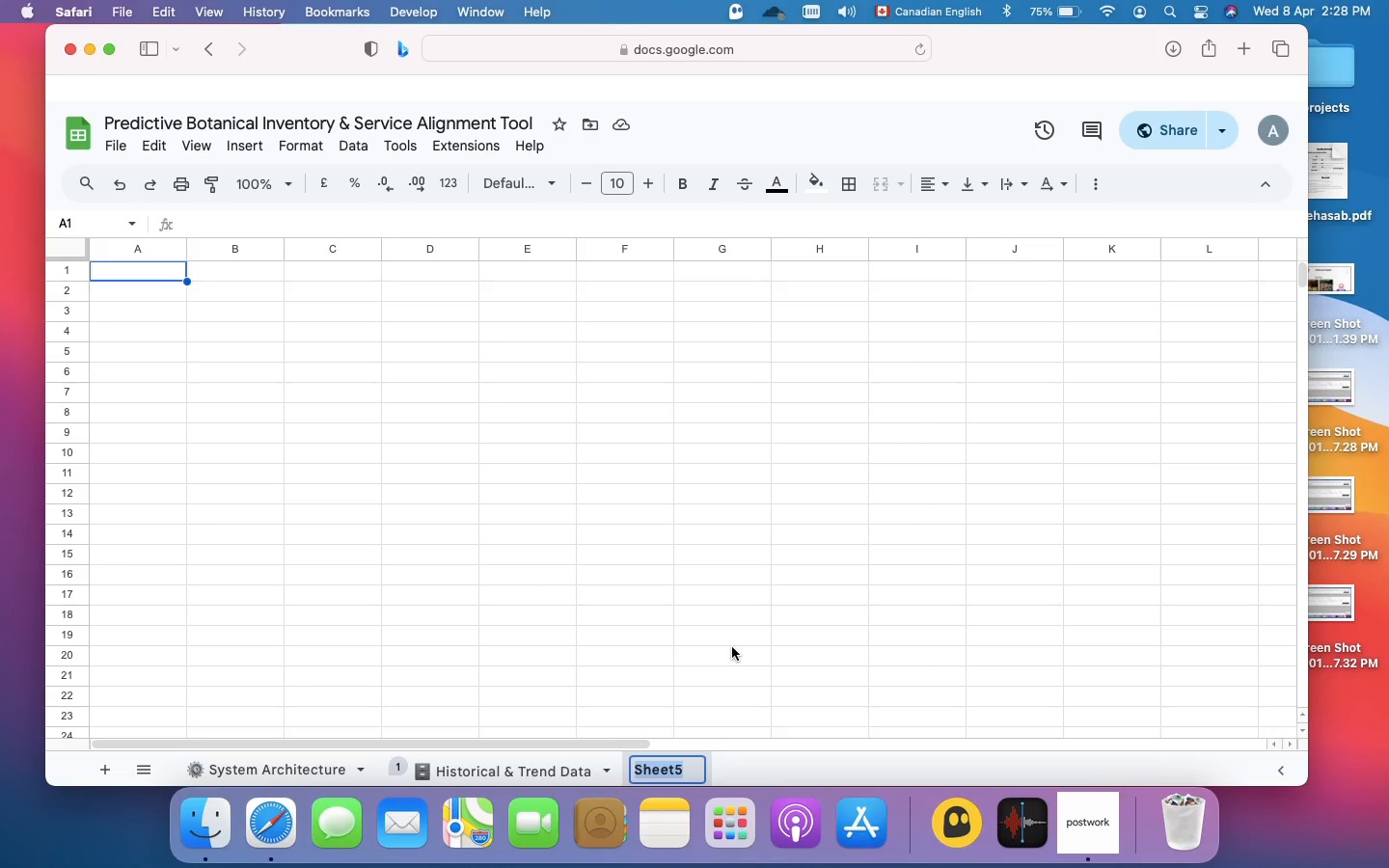 
wait(5.19)
 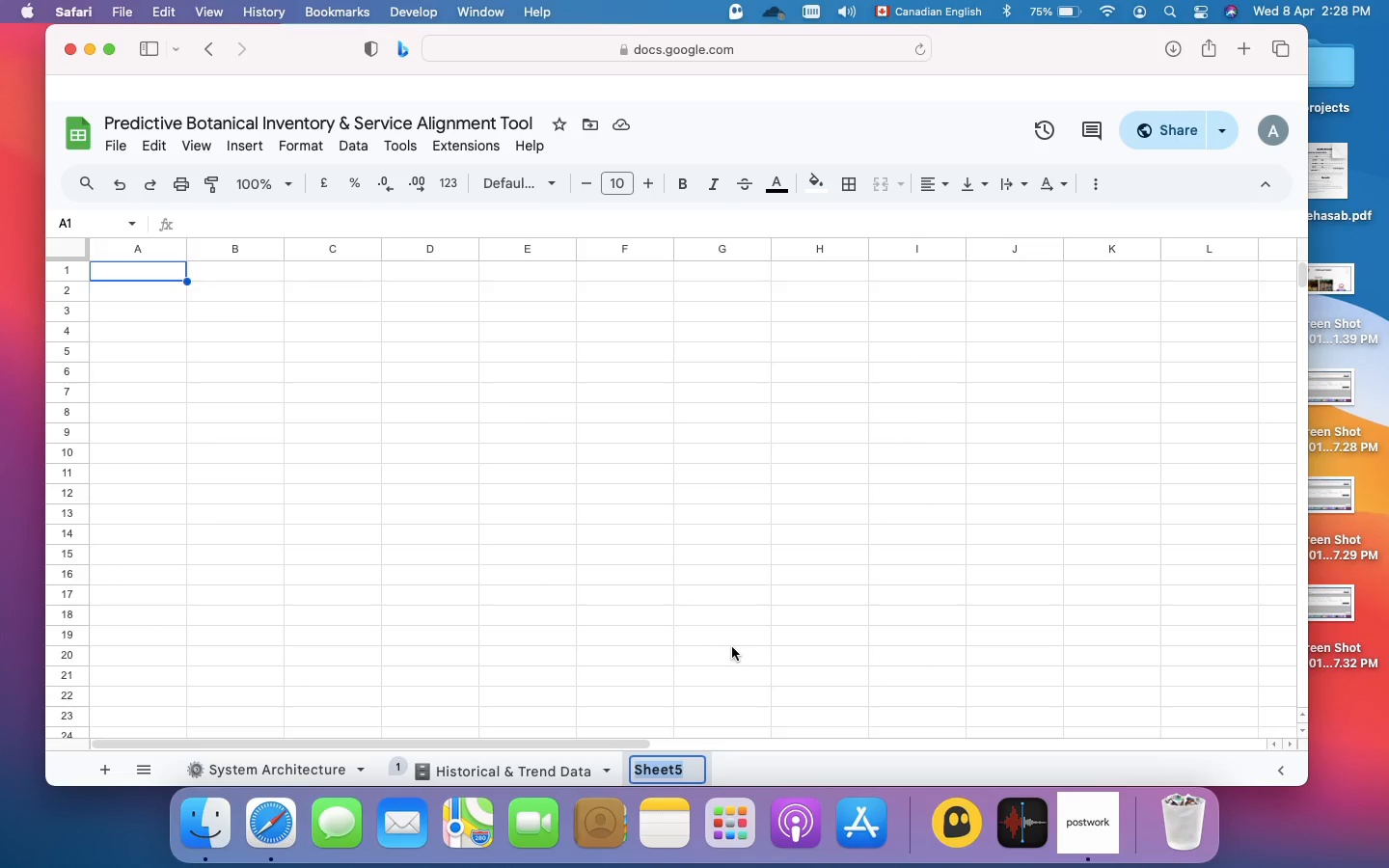 
key(CapsLock)
 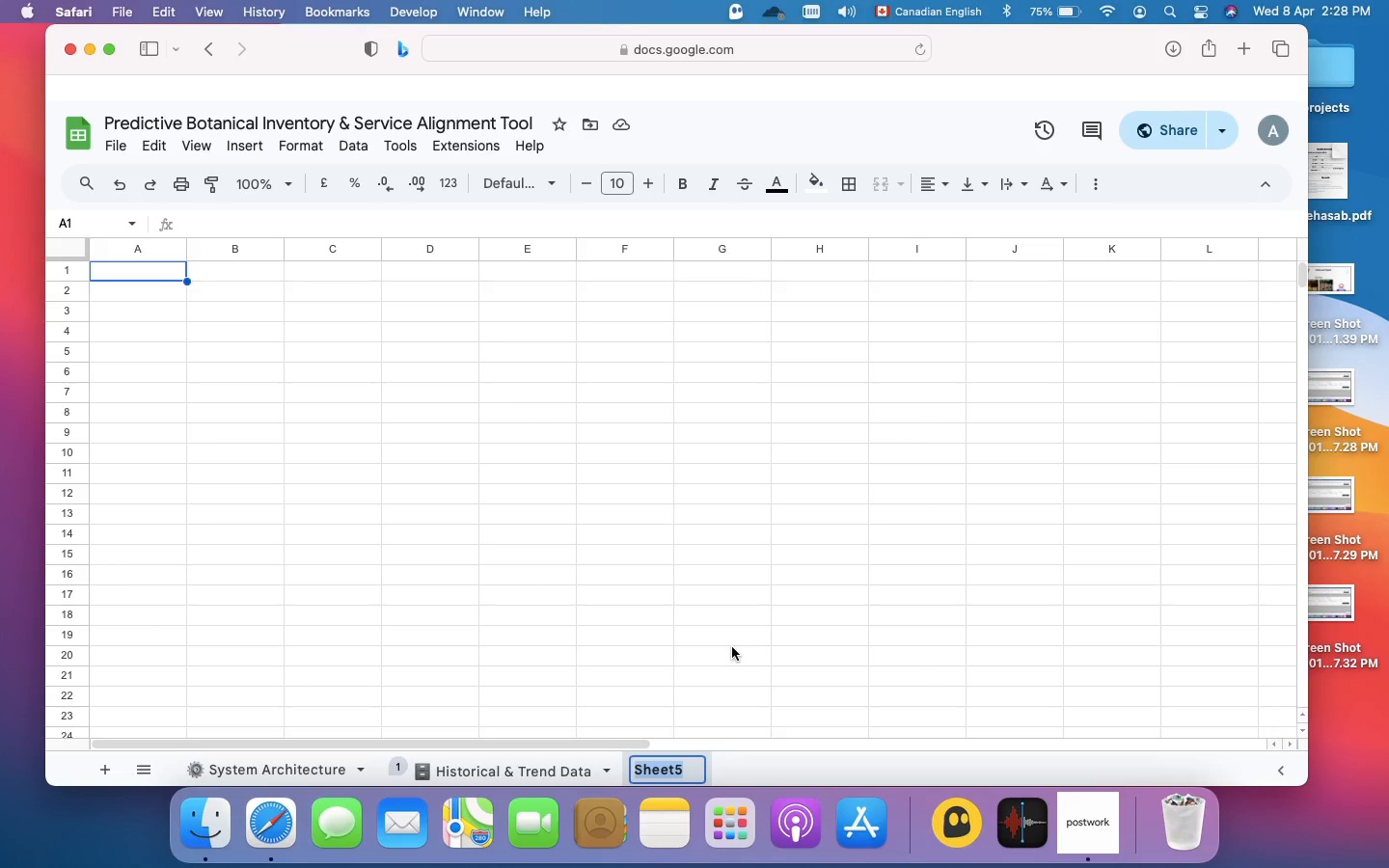 
key(Fn)
 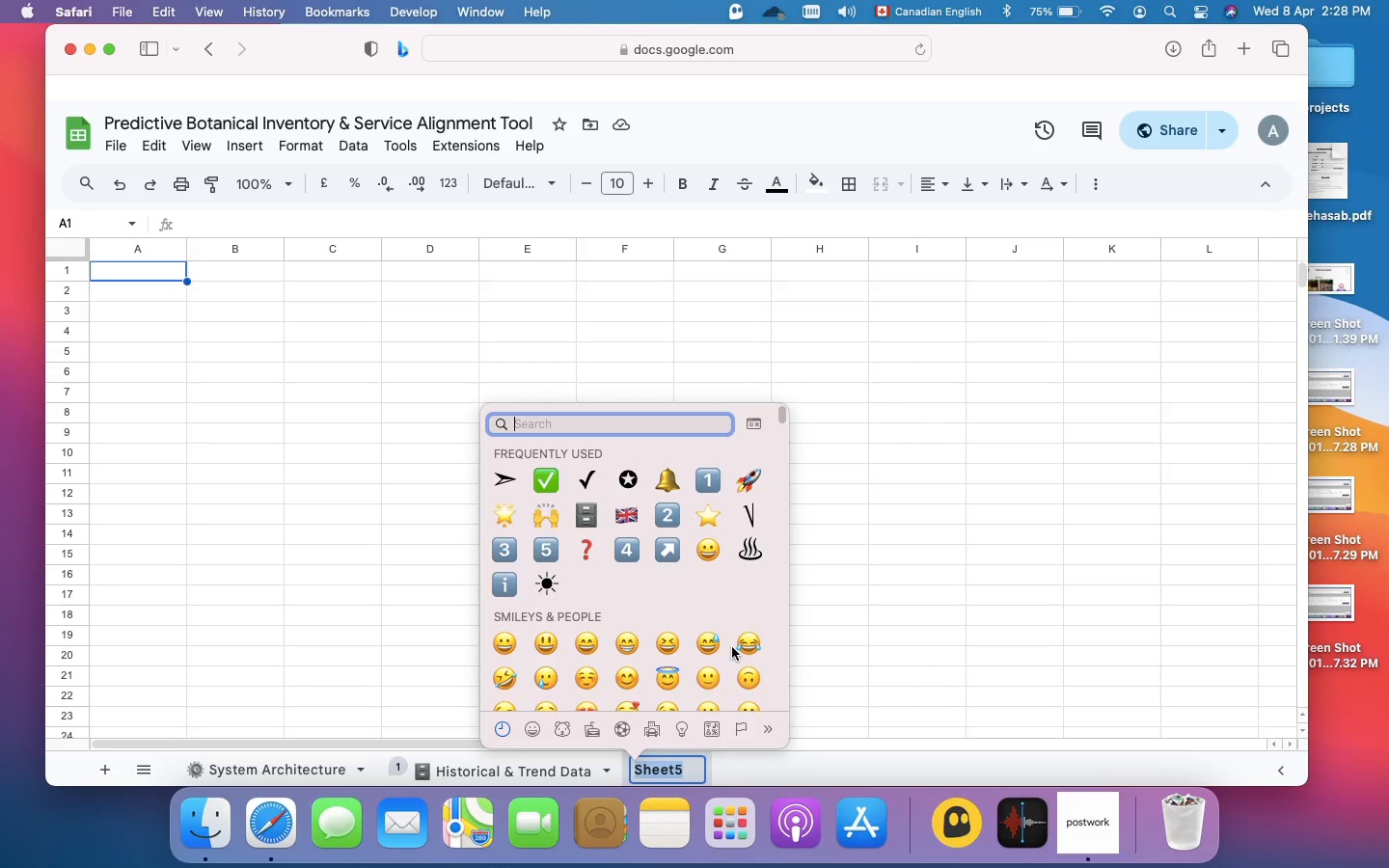 
type(BRA)
 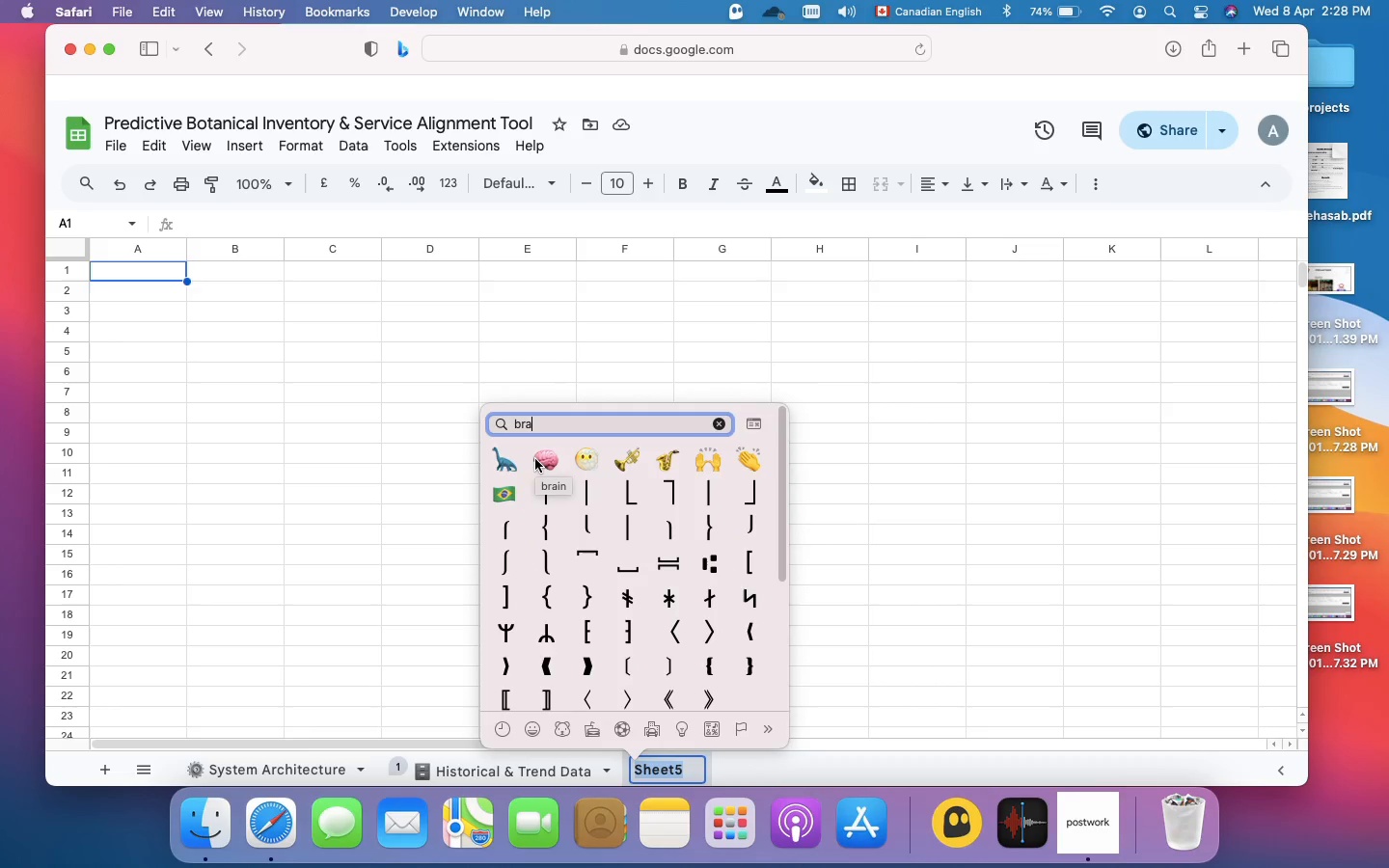 
left_click([535, 459])
 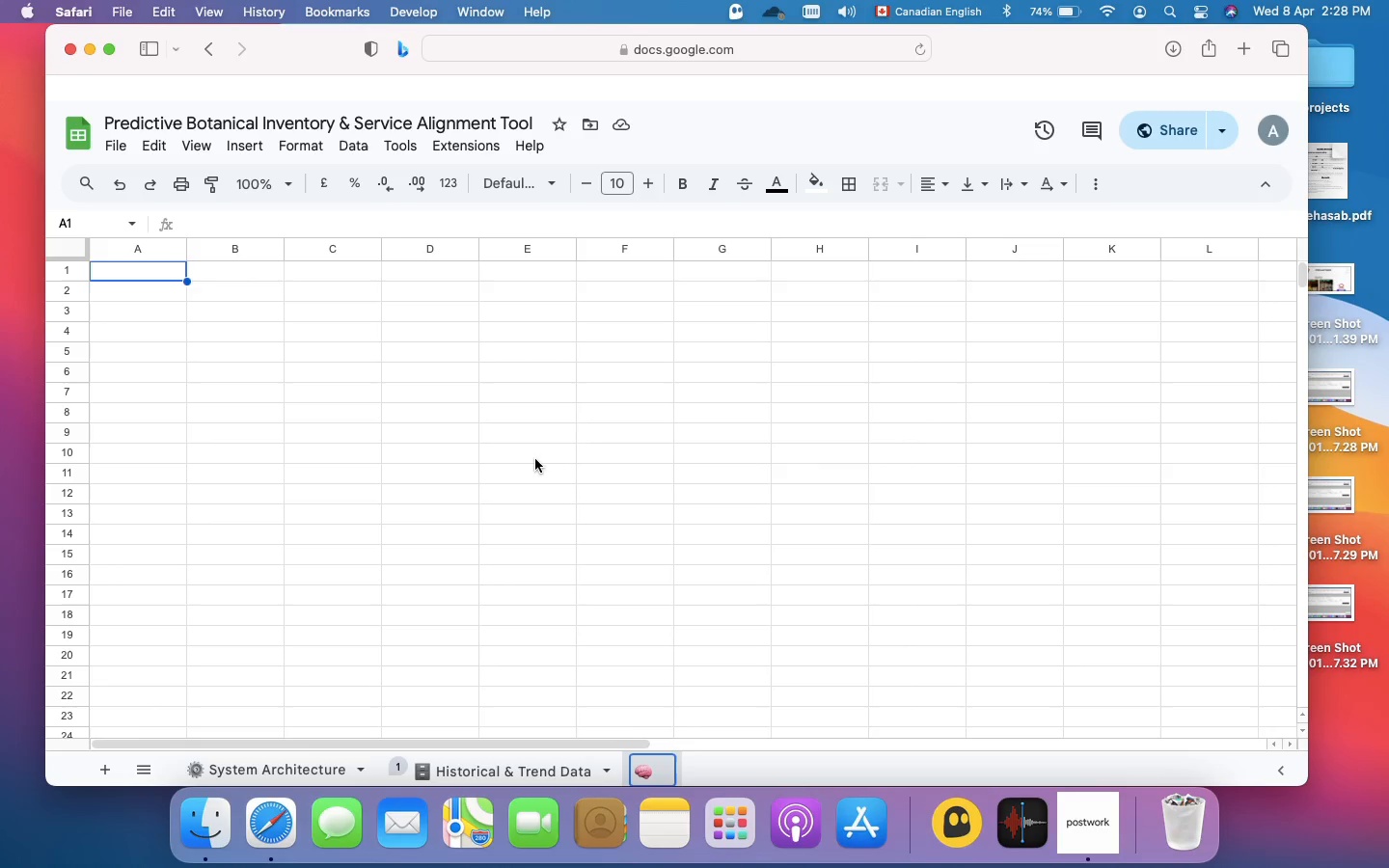 
key(Space)
 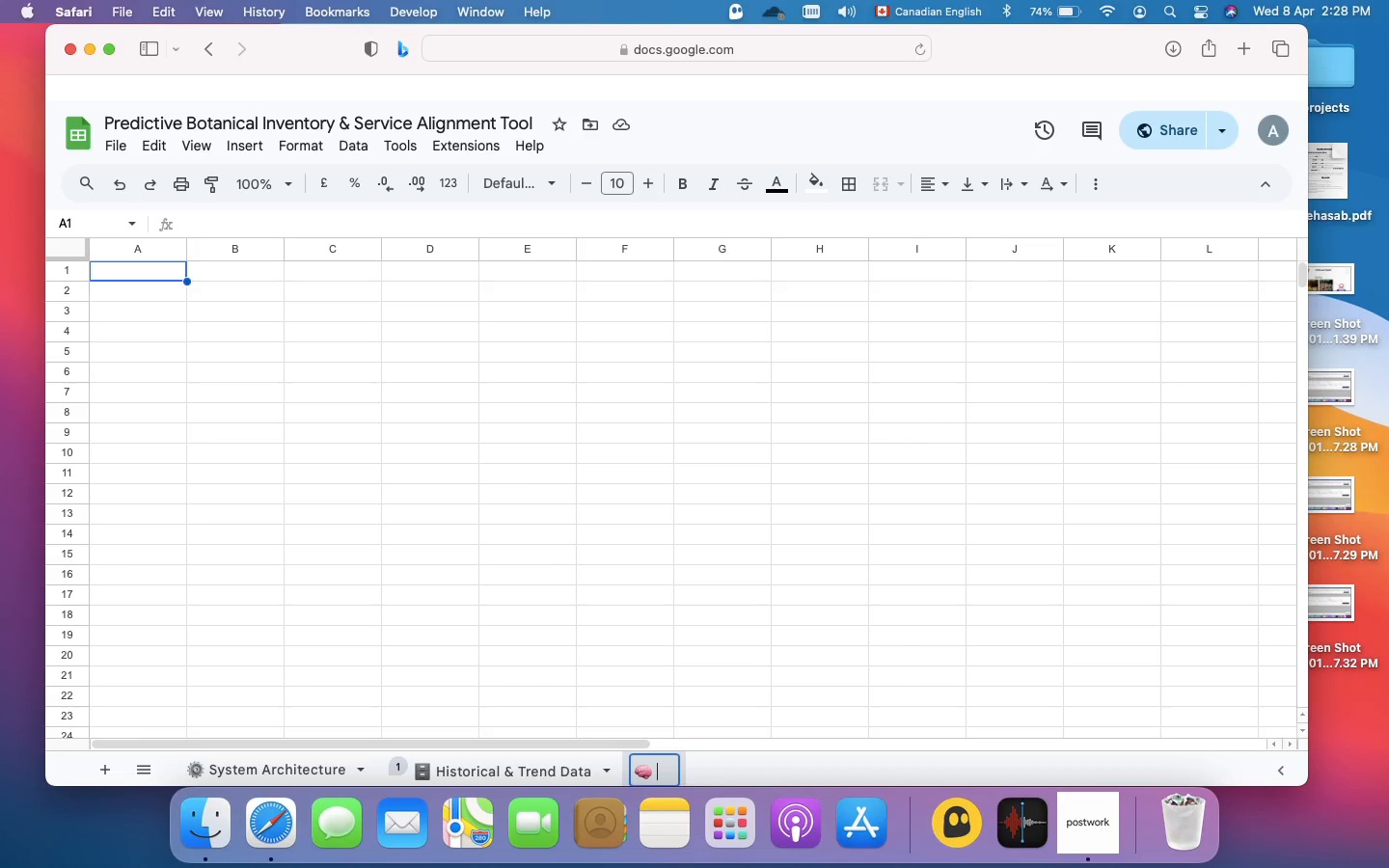 
wait(7.03)
 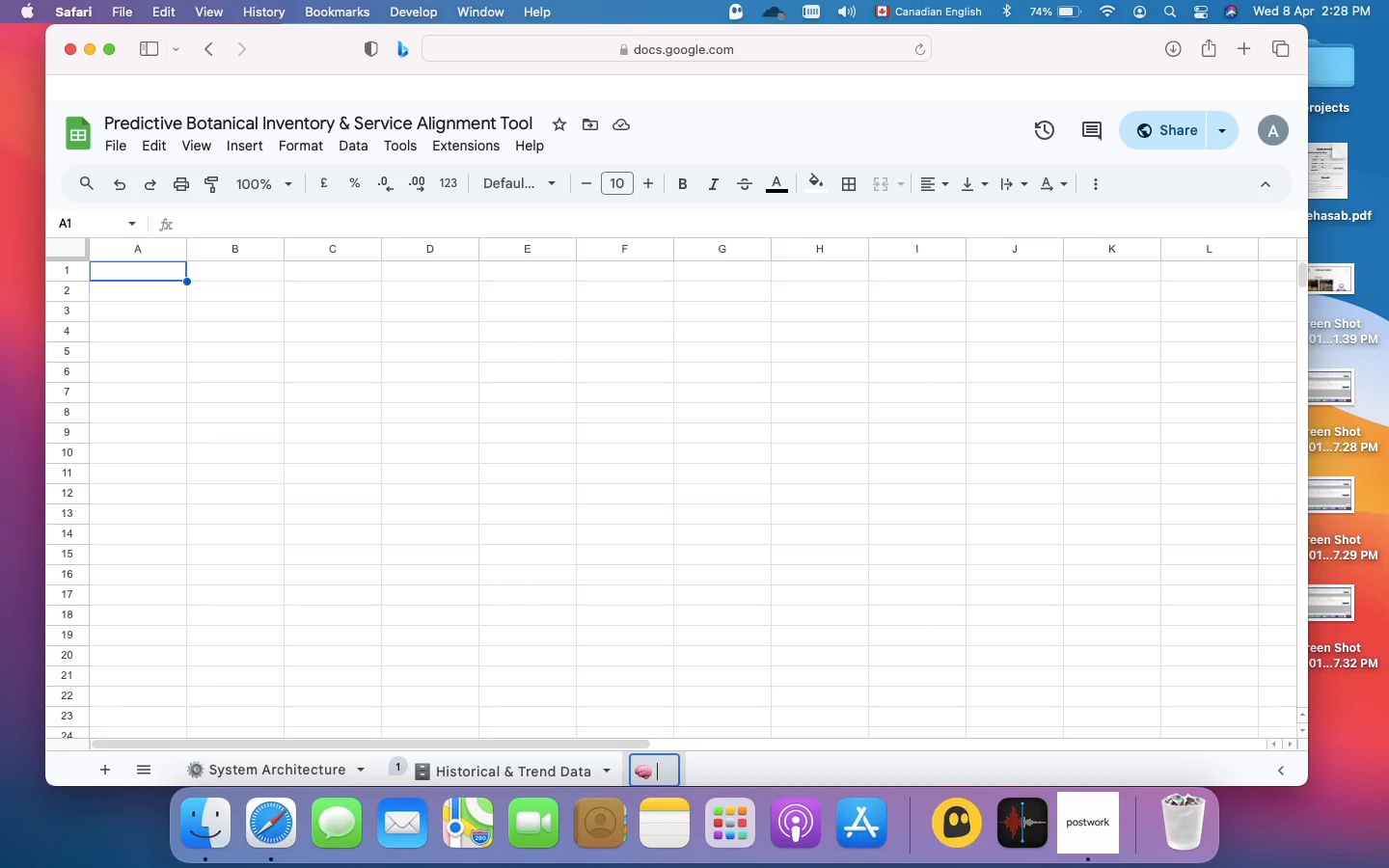 
type(Correlation)
 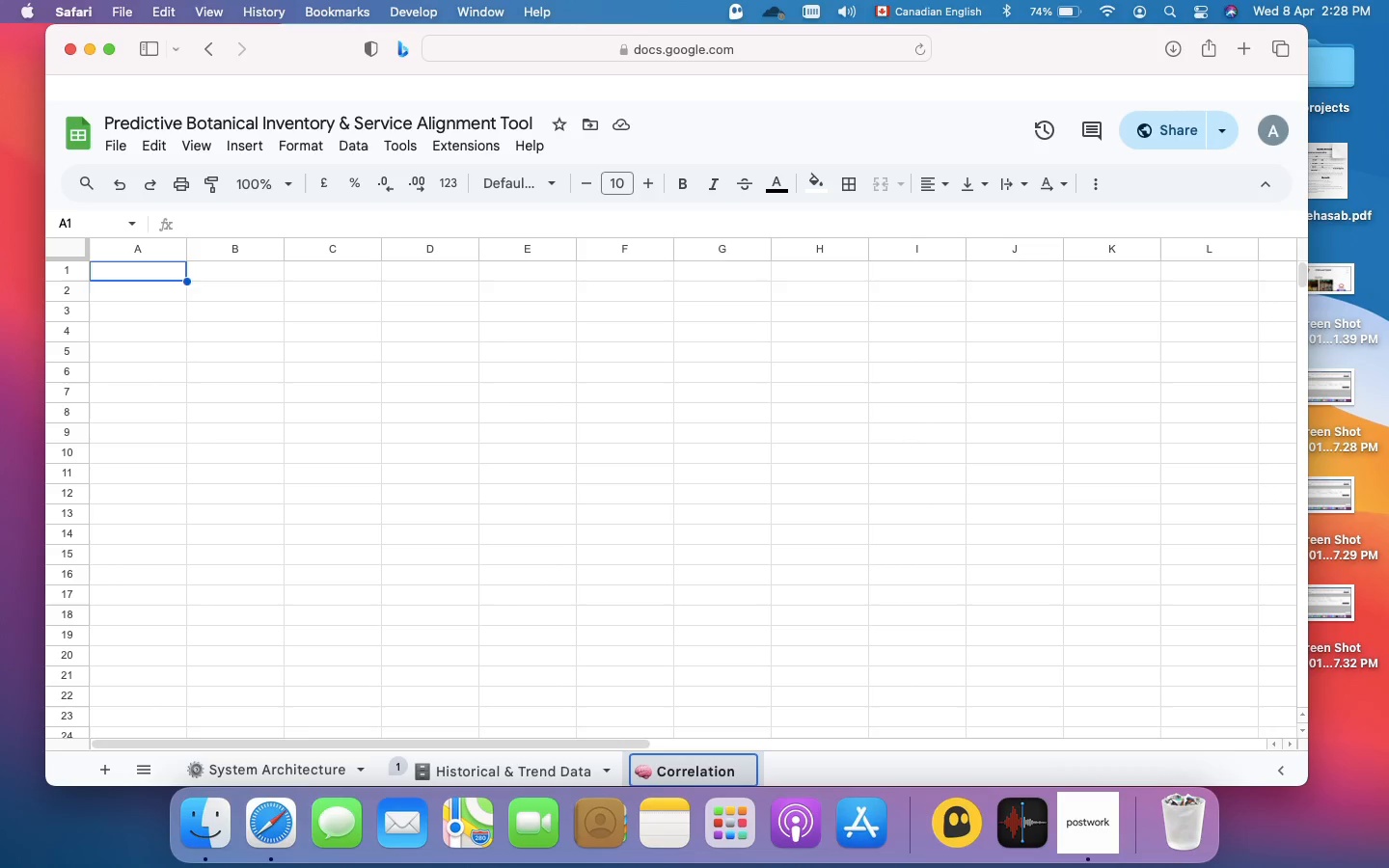 
type( Engine)
 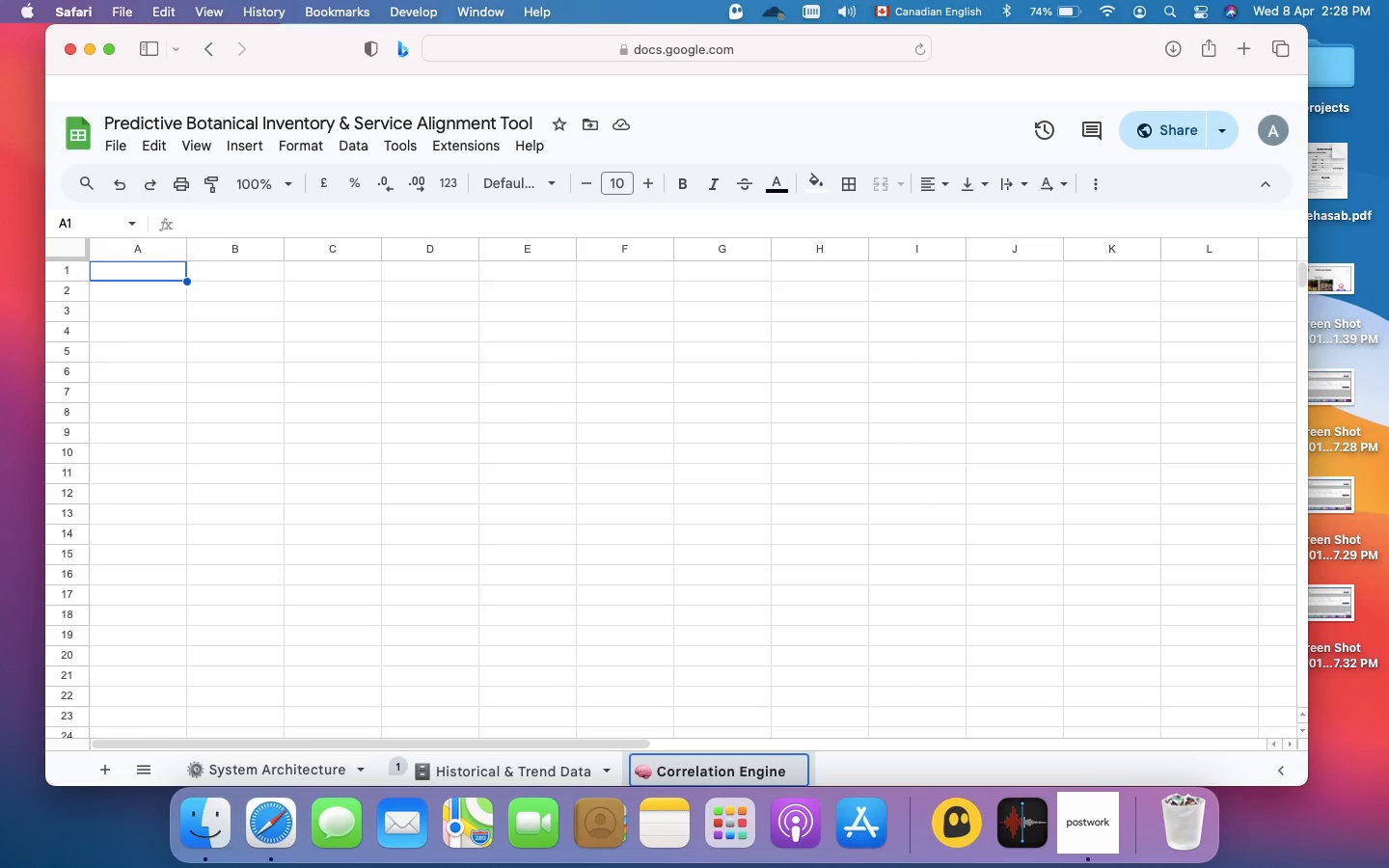 
key(Enter)
 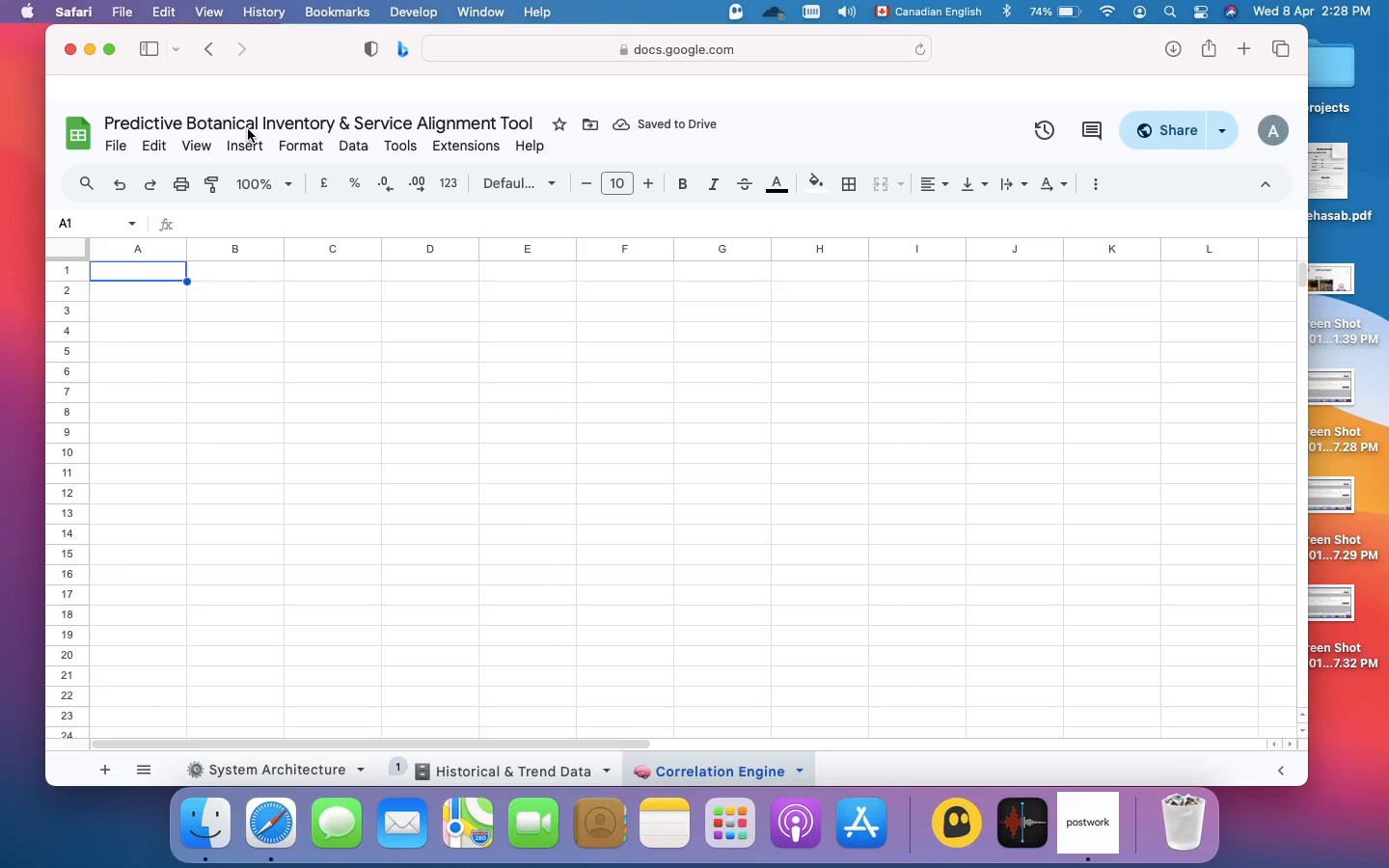 
left_click([202, 145])
 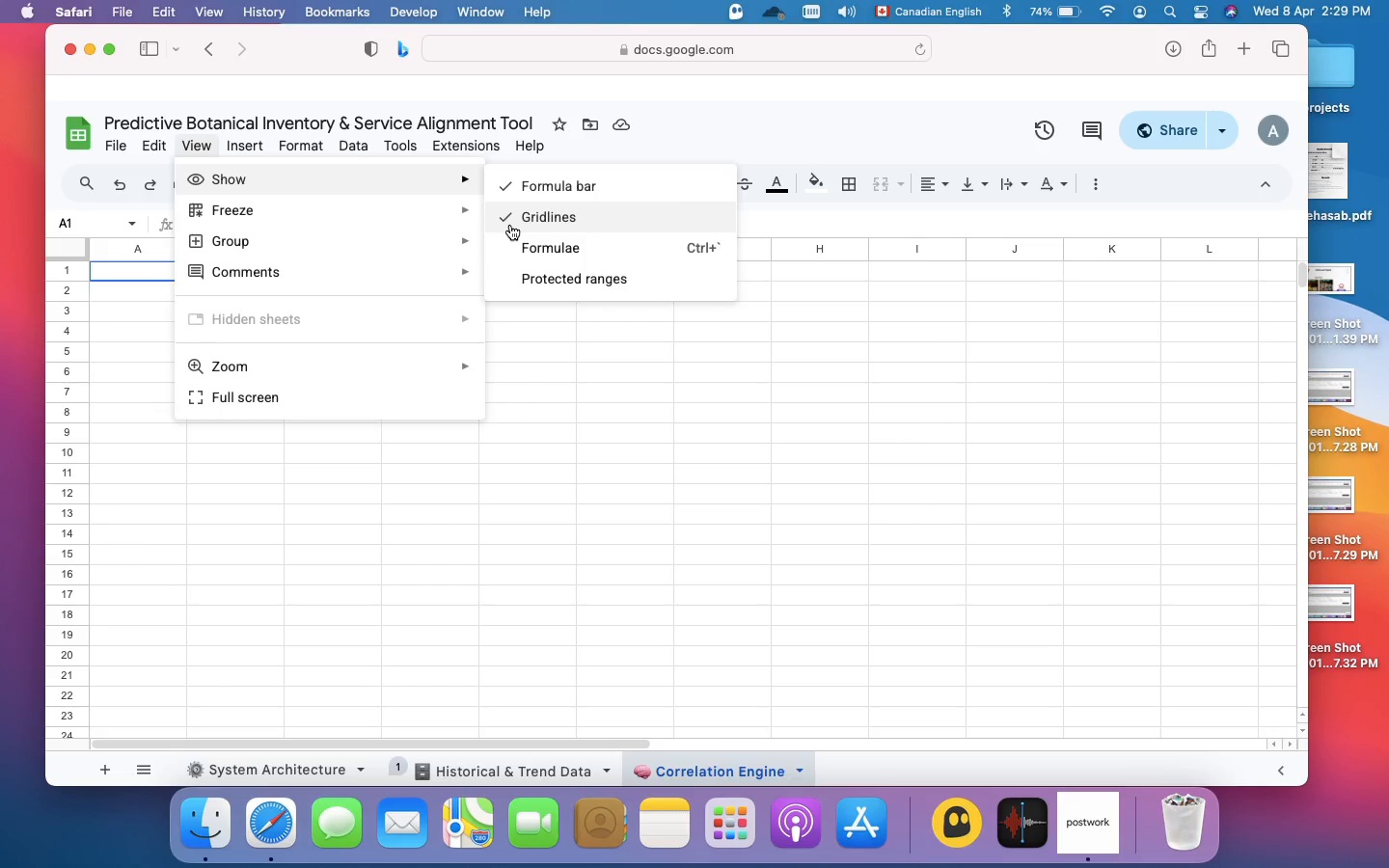 
wait(7.15)
 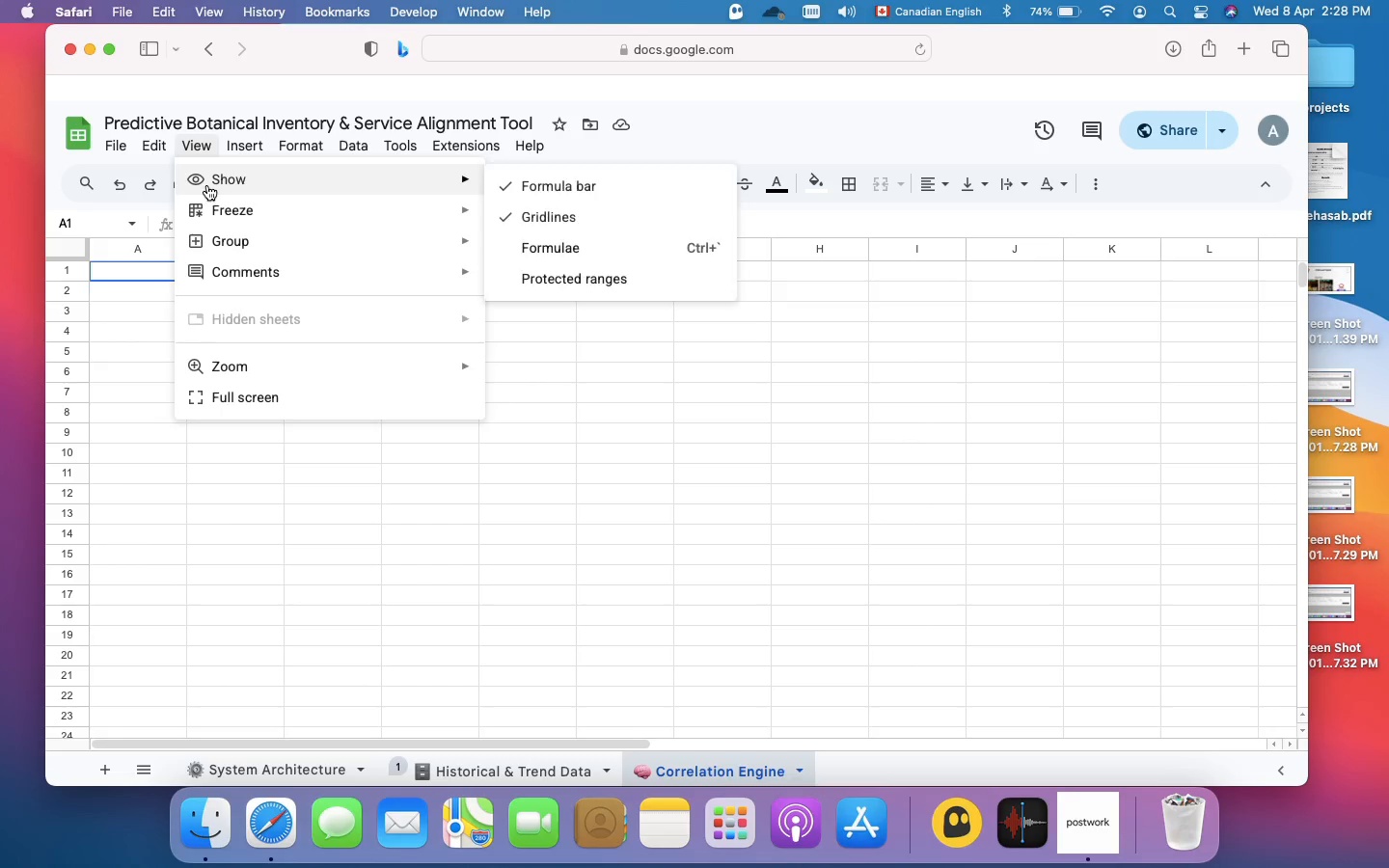 
left_click([533, 223])
 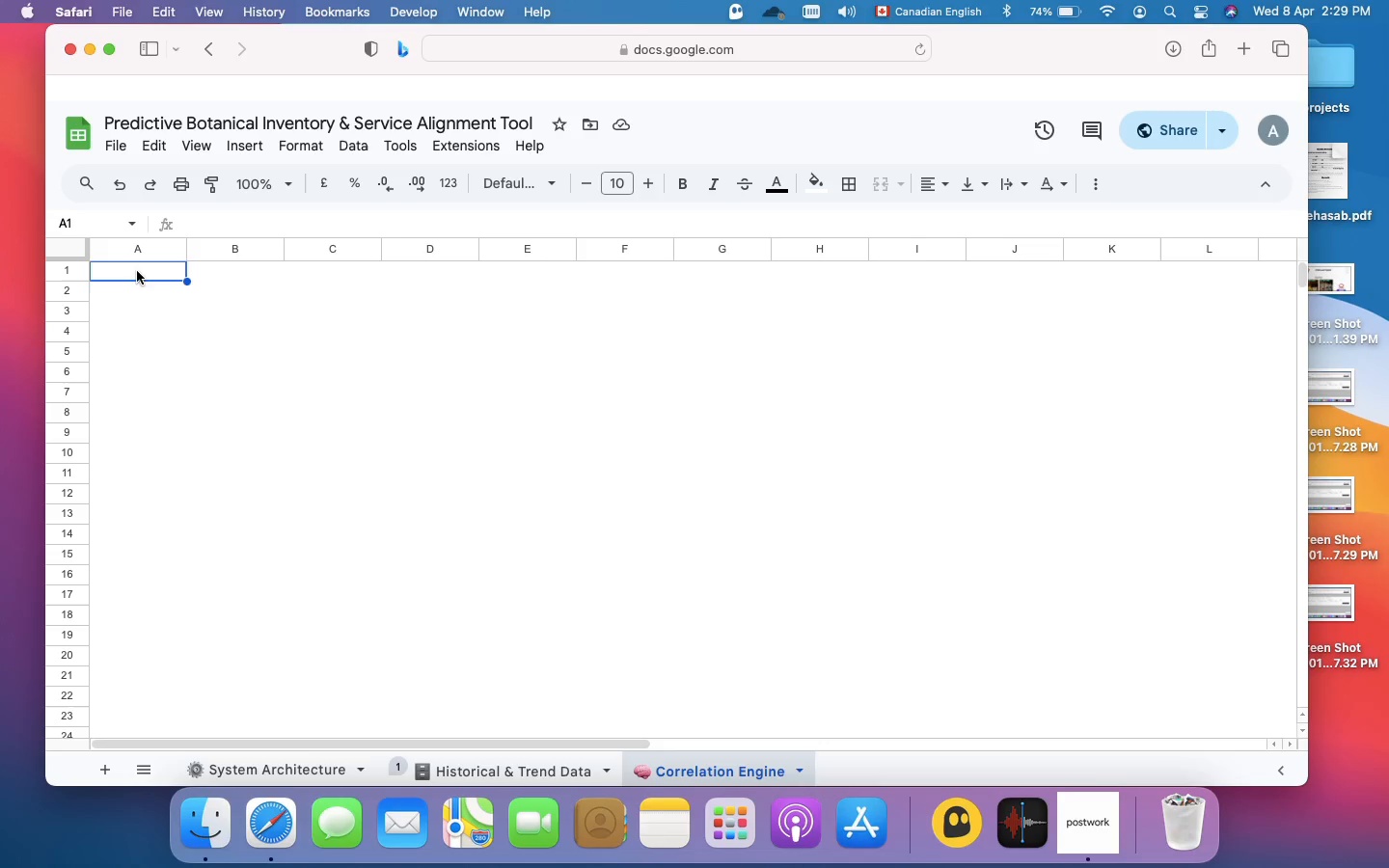 
wait(16.98)
 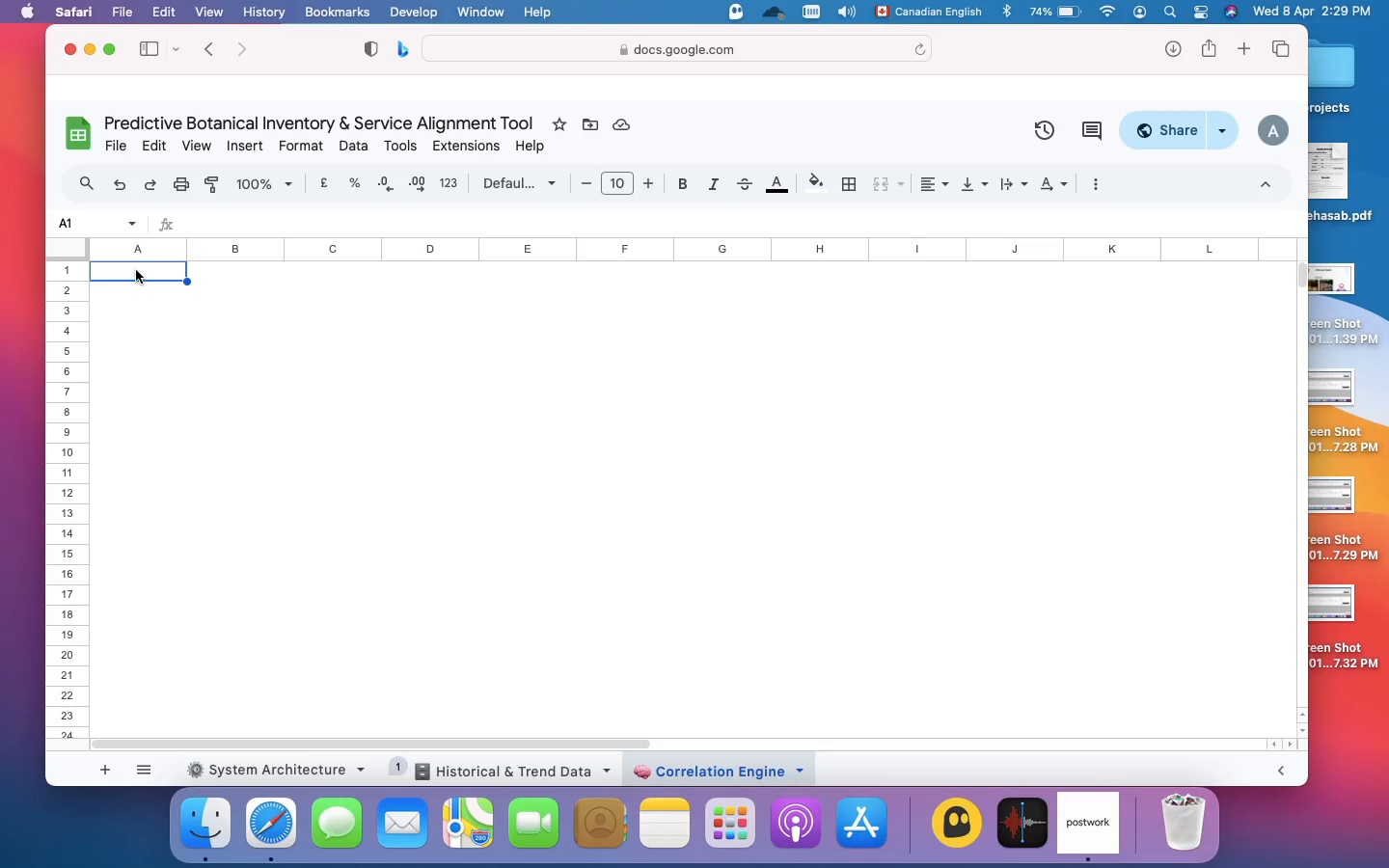 
type(Primary Active)
 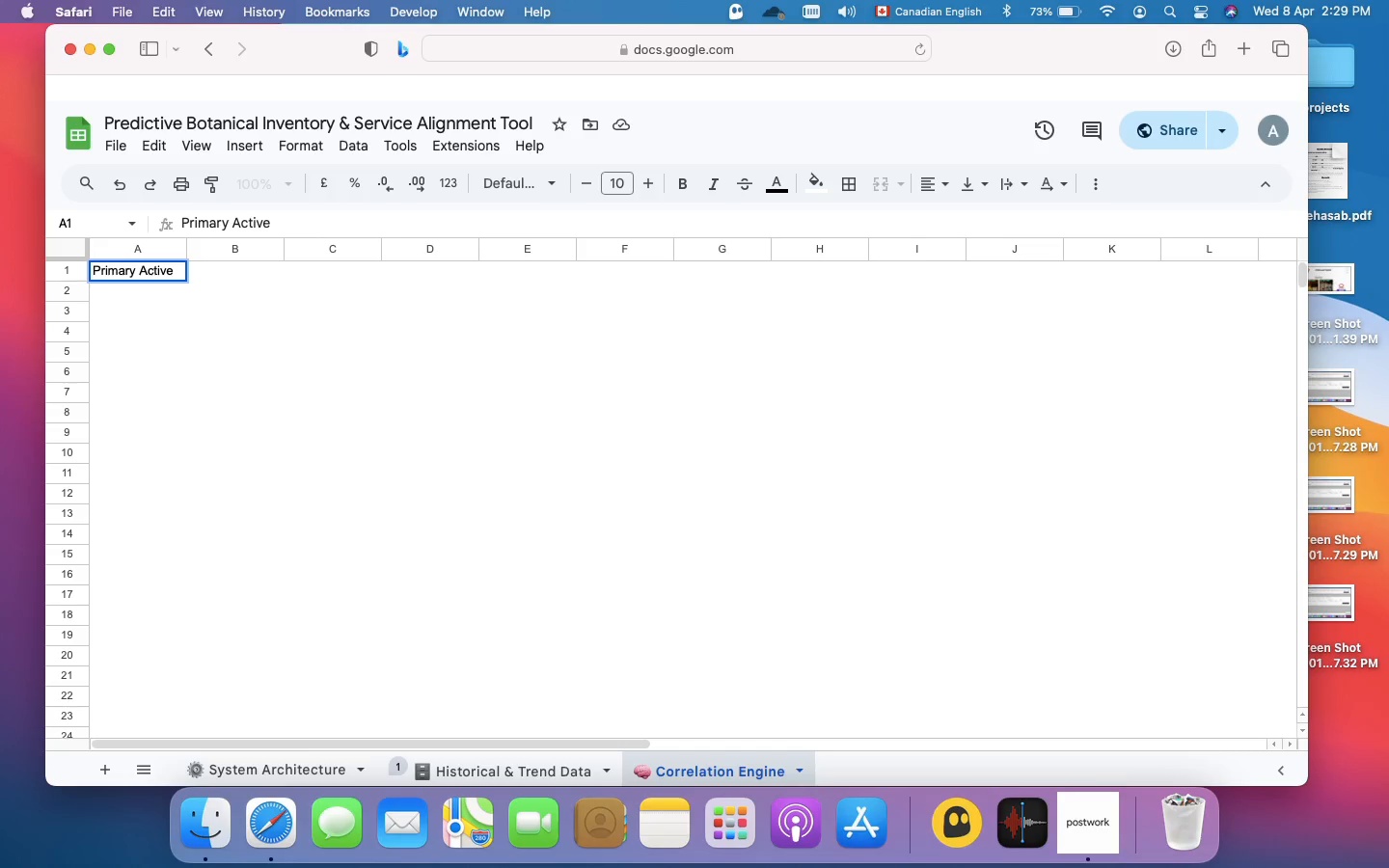 
key(ArrowRight)
 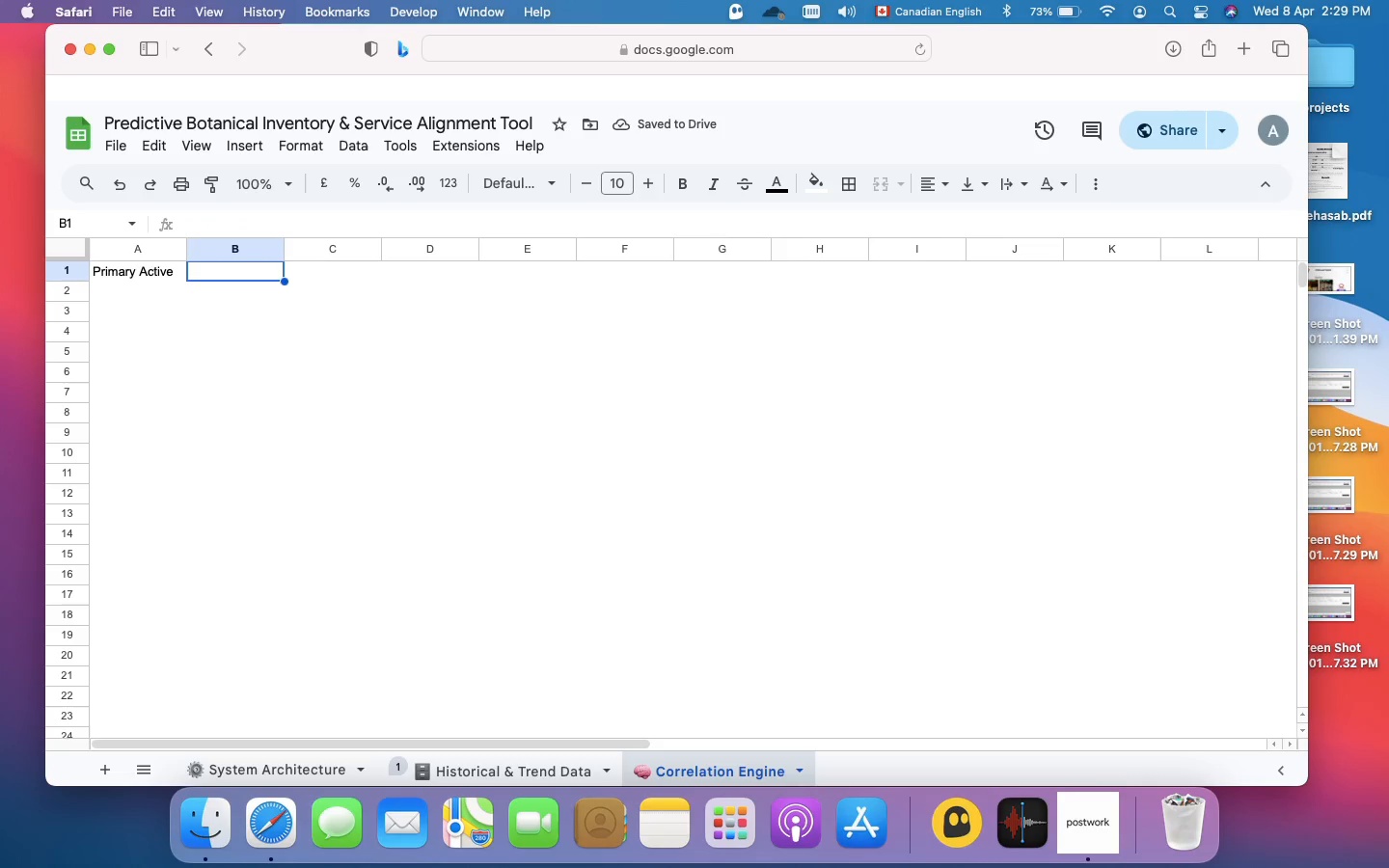 
type(Peak)
 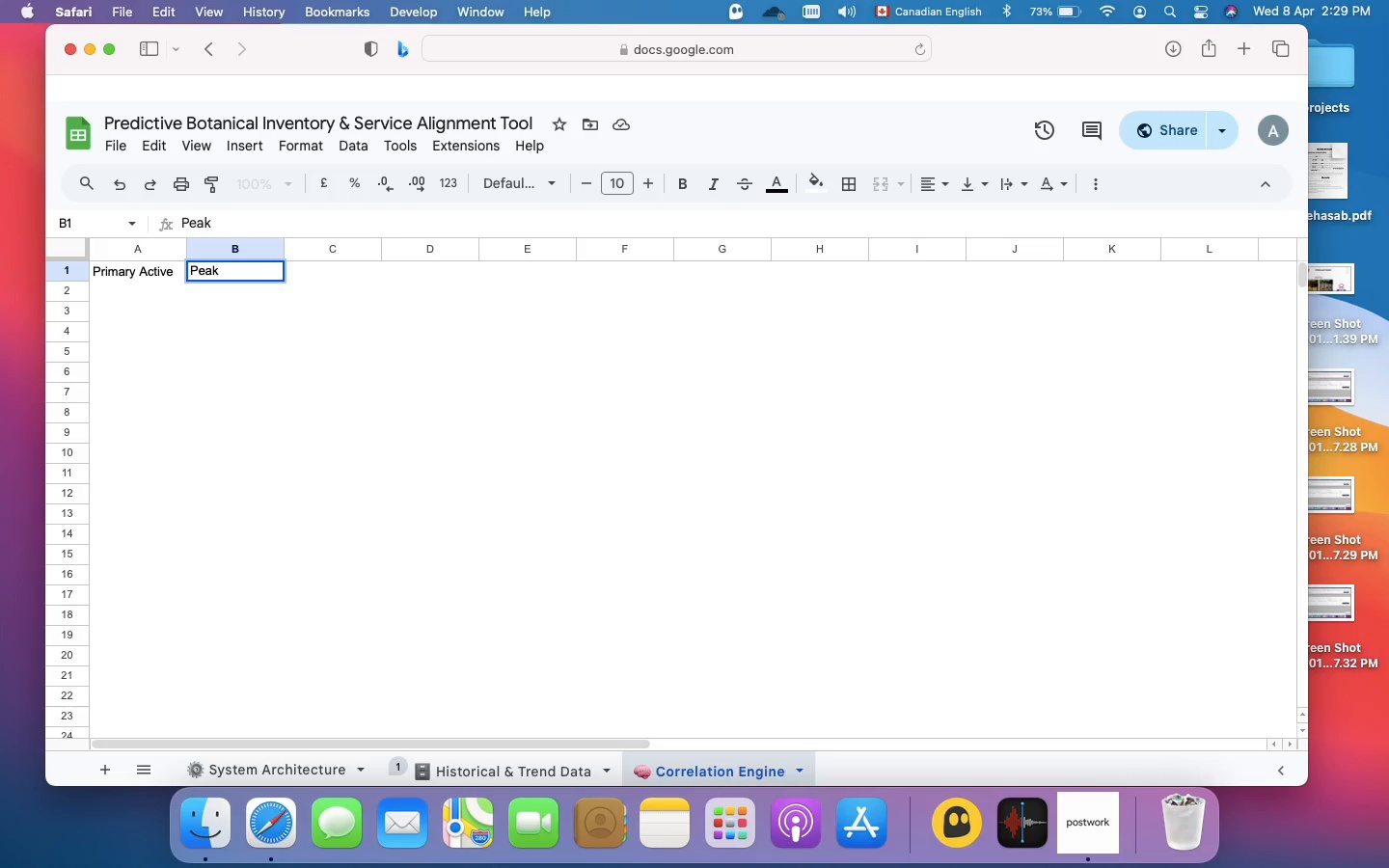 
key(ArrowRight)
 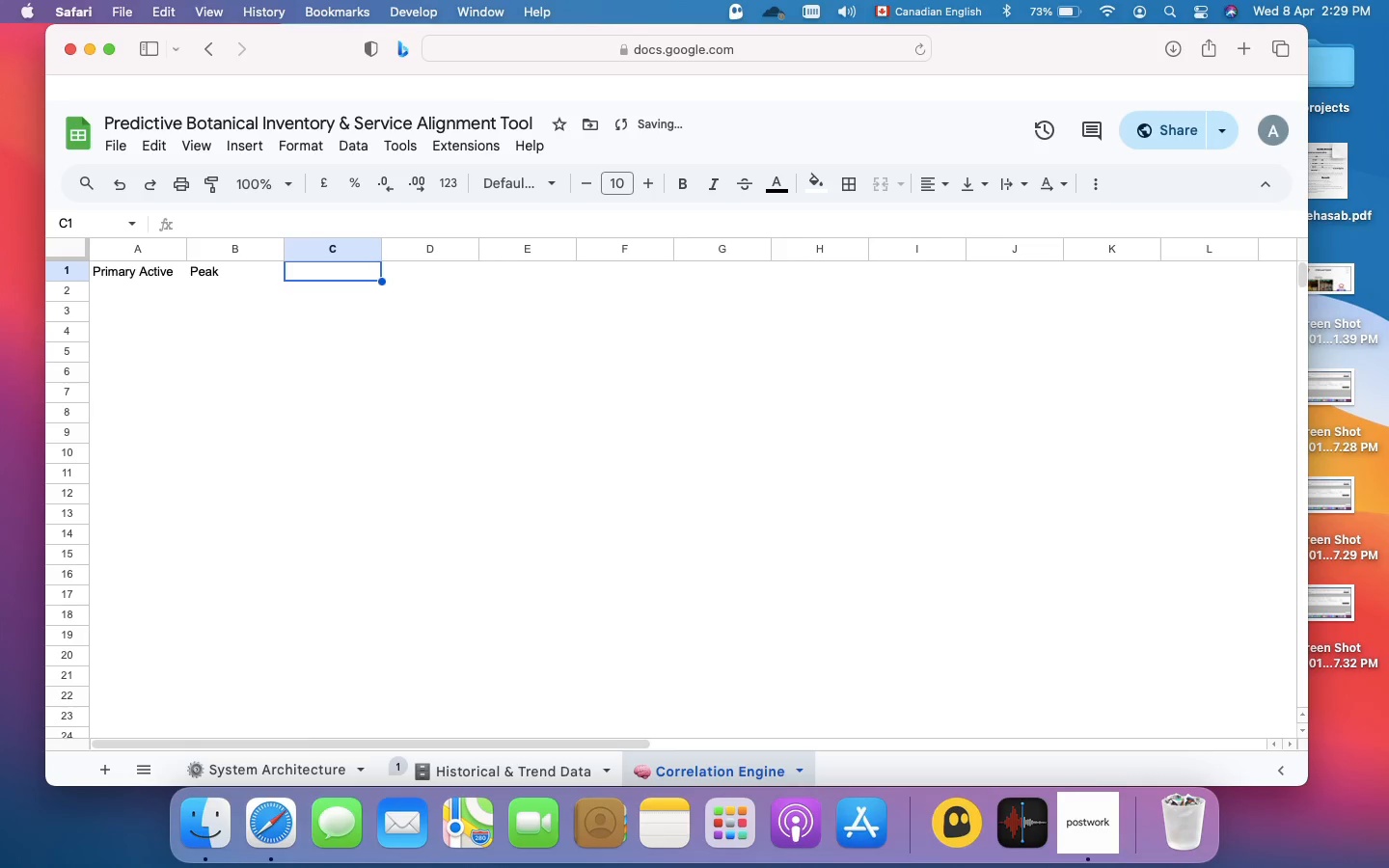 
key(ArrowLeft)
 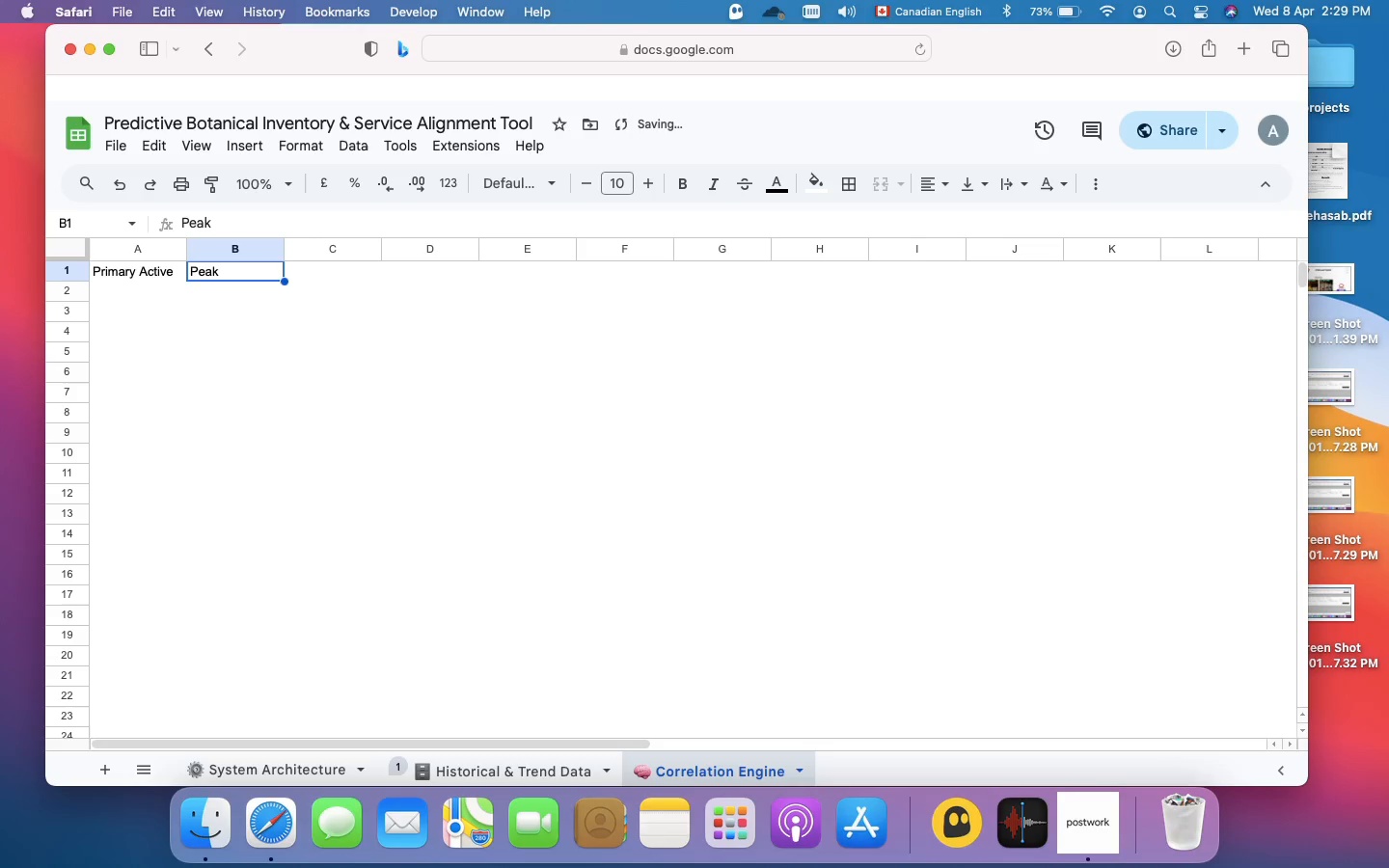 
type(Peak Trend Month)
 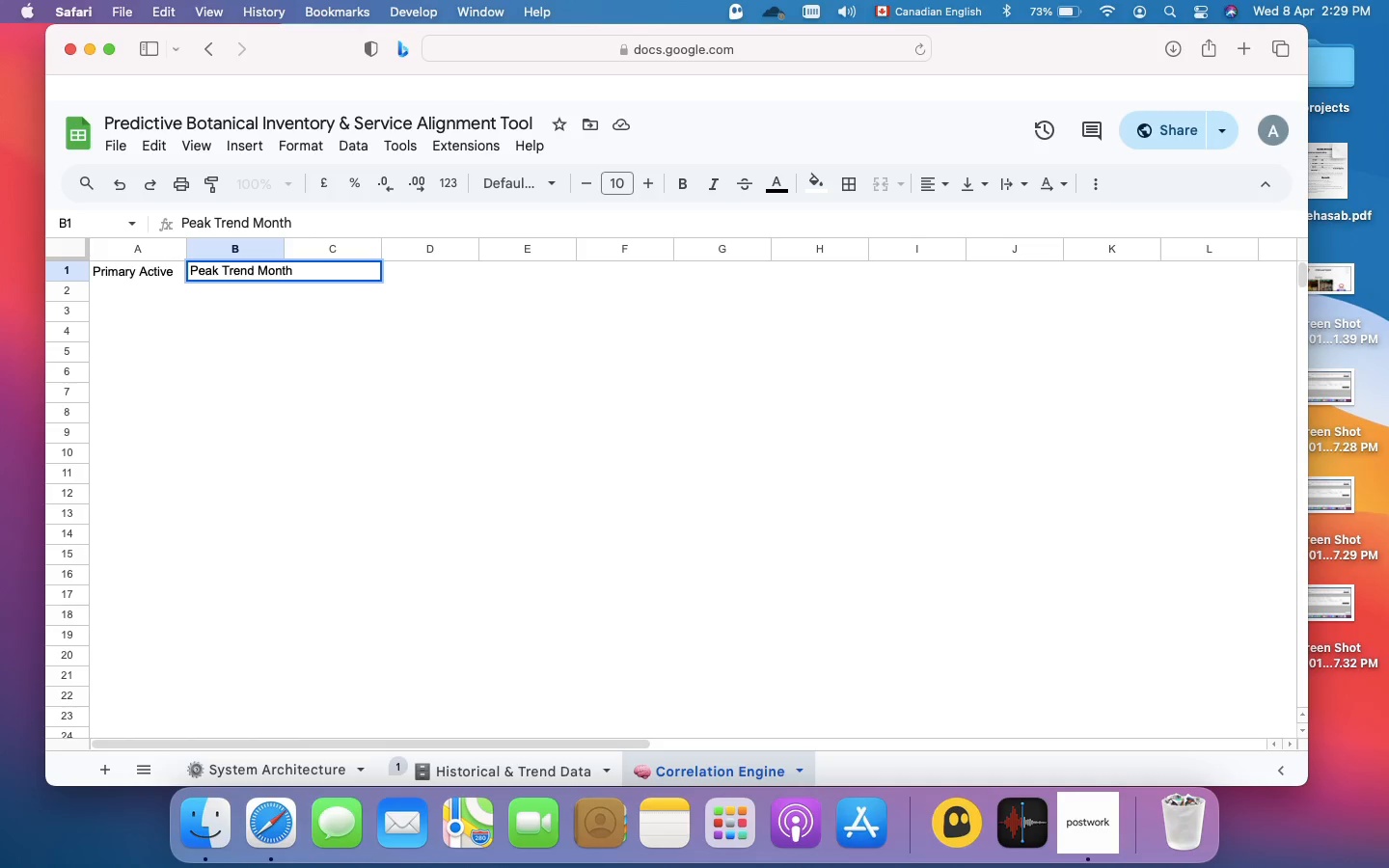 
key(ArrowRight)
 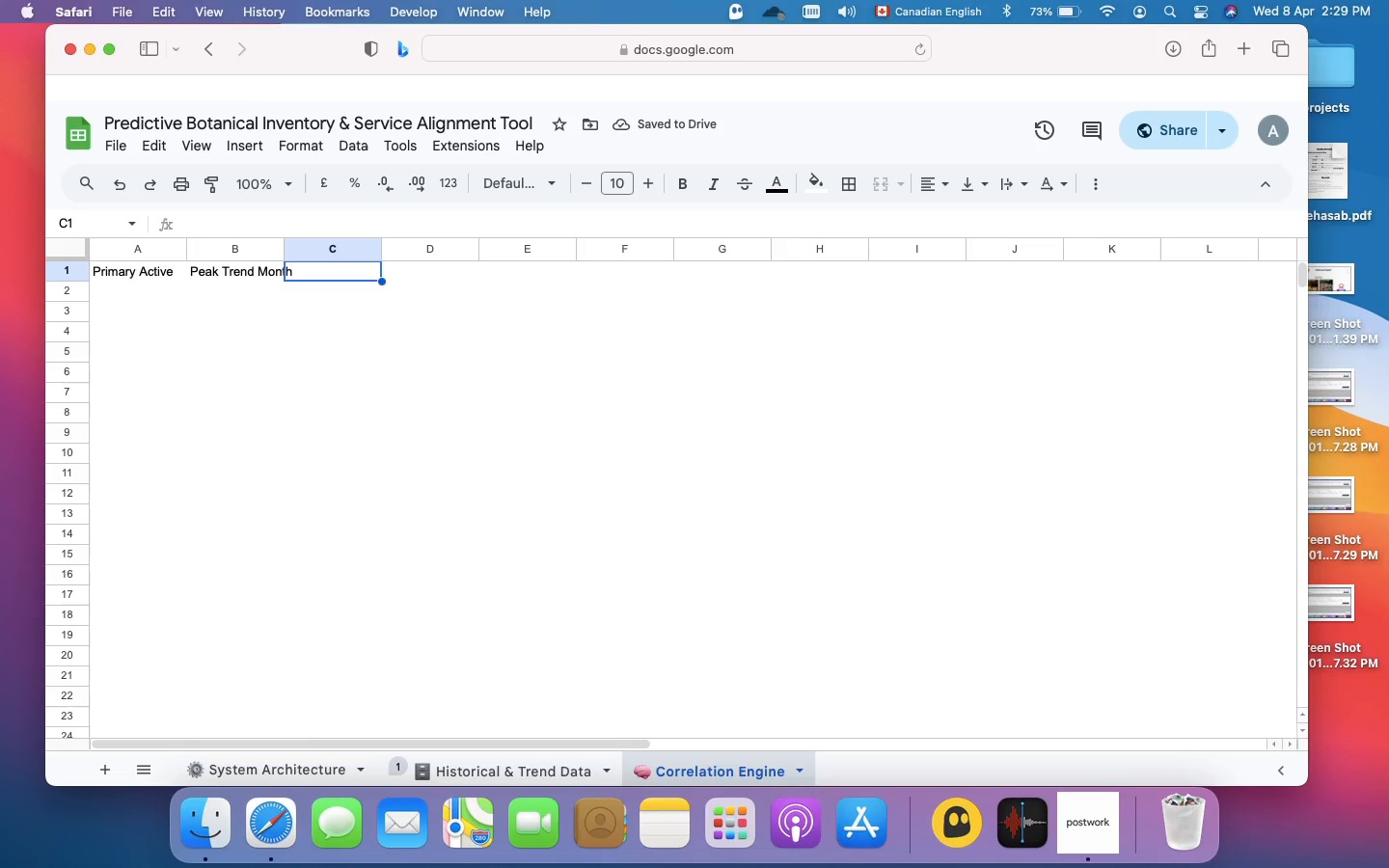 
wait(5.8)
 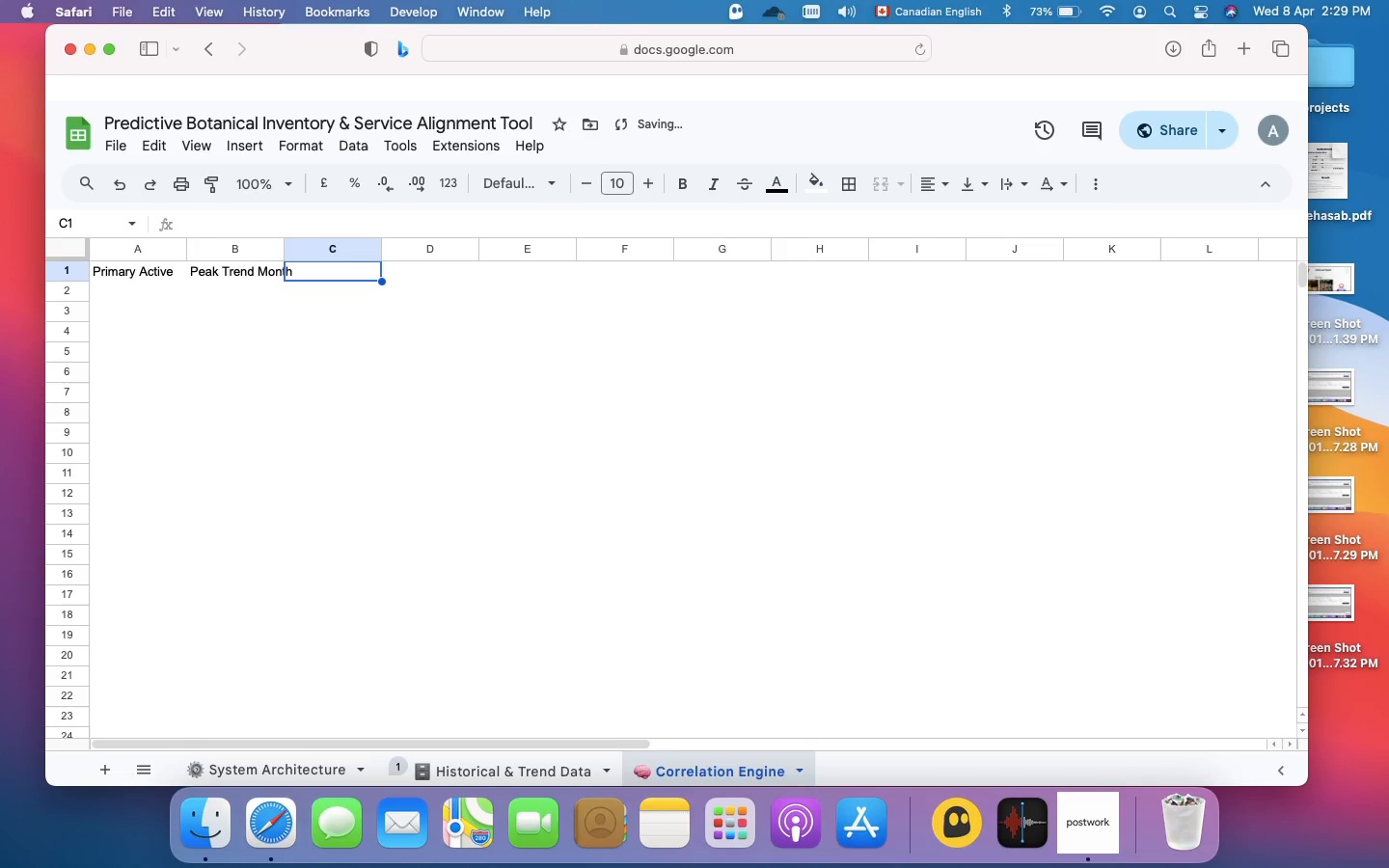 
type(Peak )
 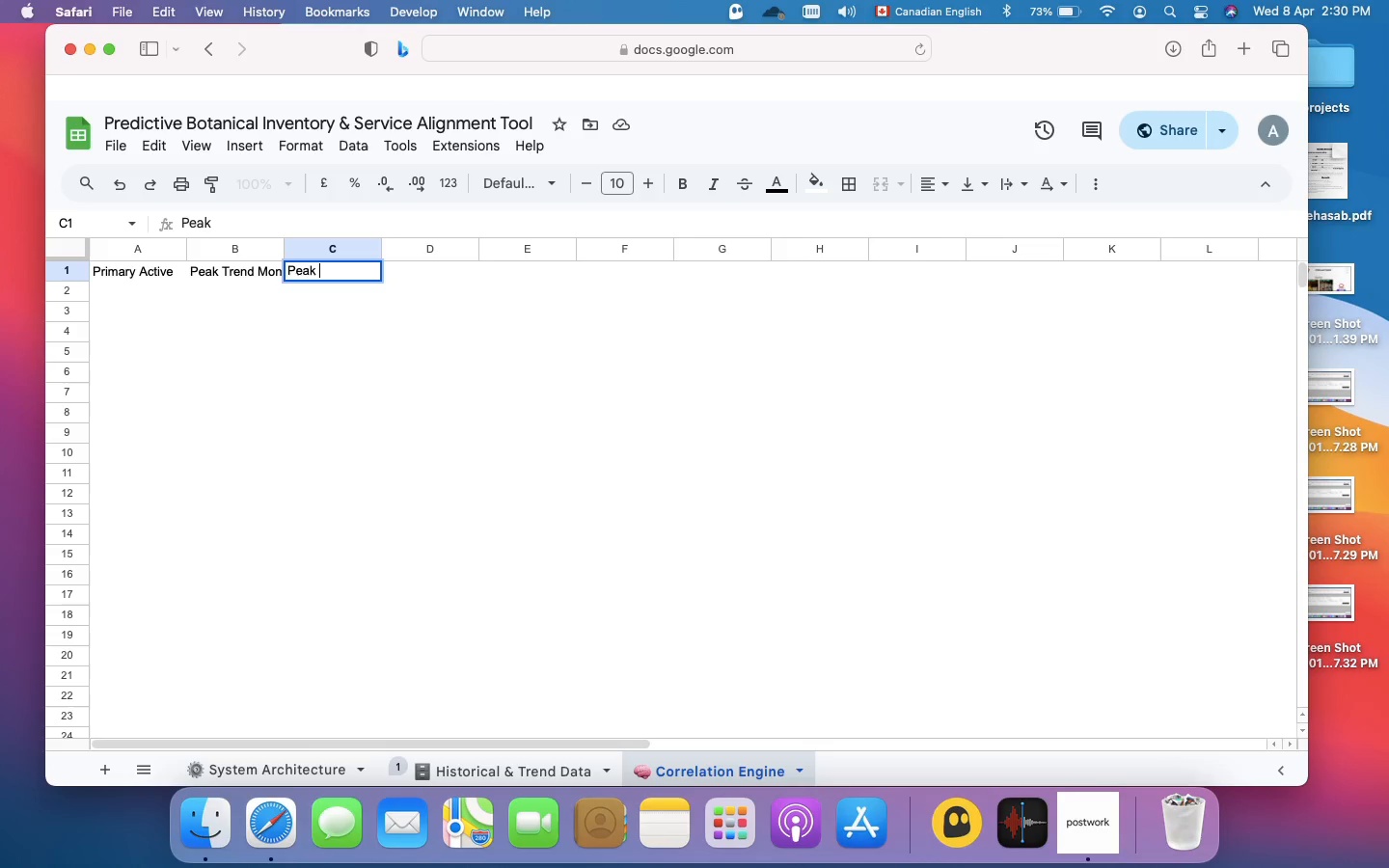 
hold_key(key=ShiftRight, duration=1.25)
 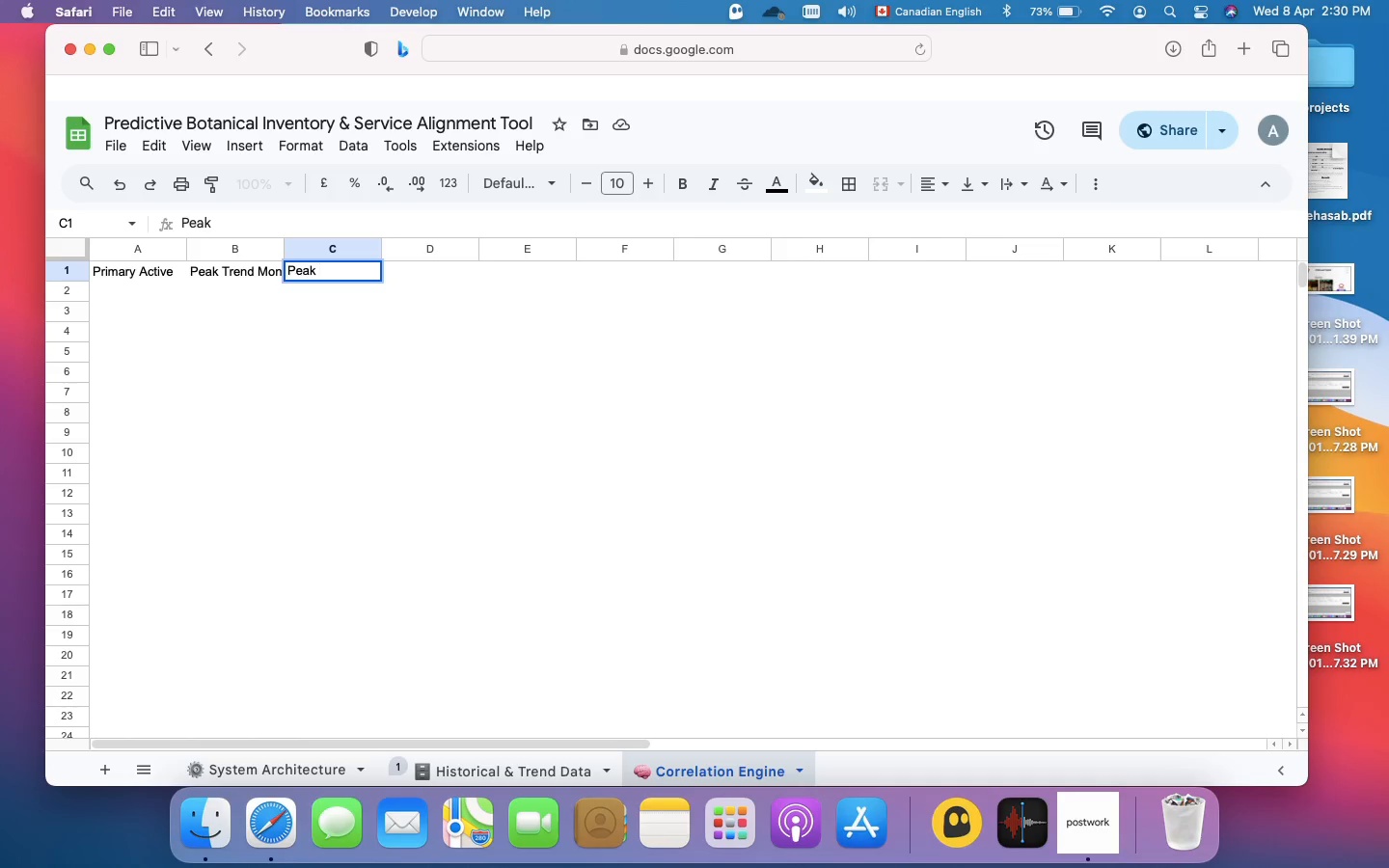 
type(Booking Month)
 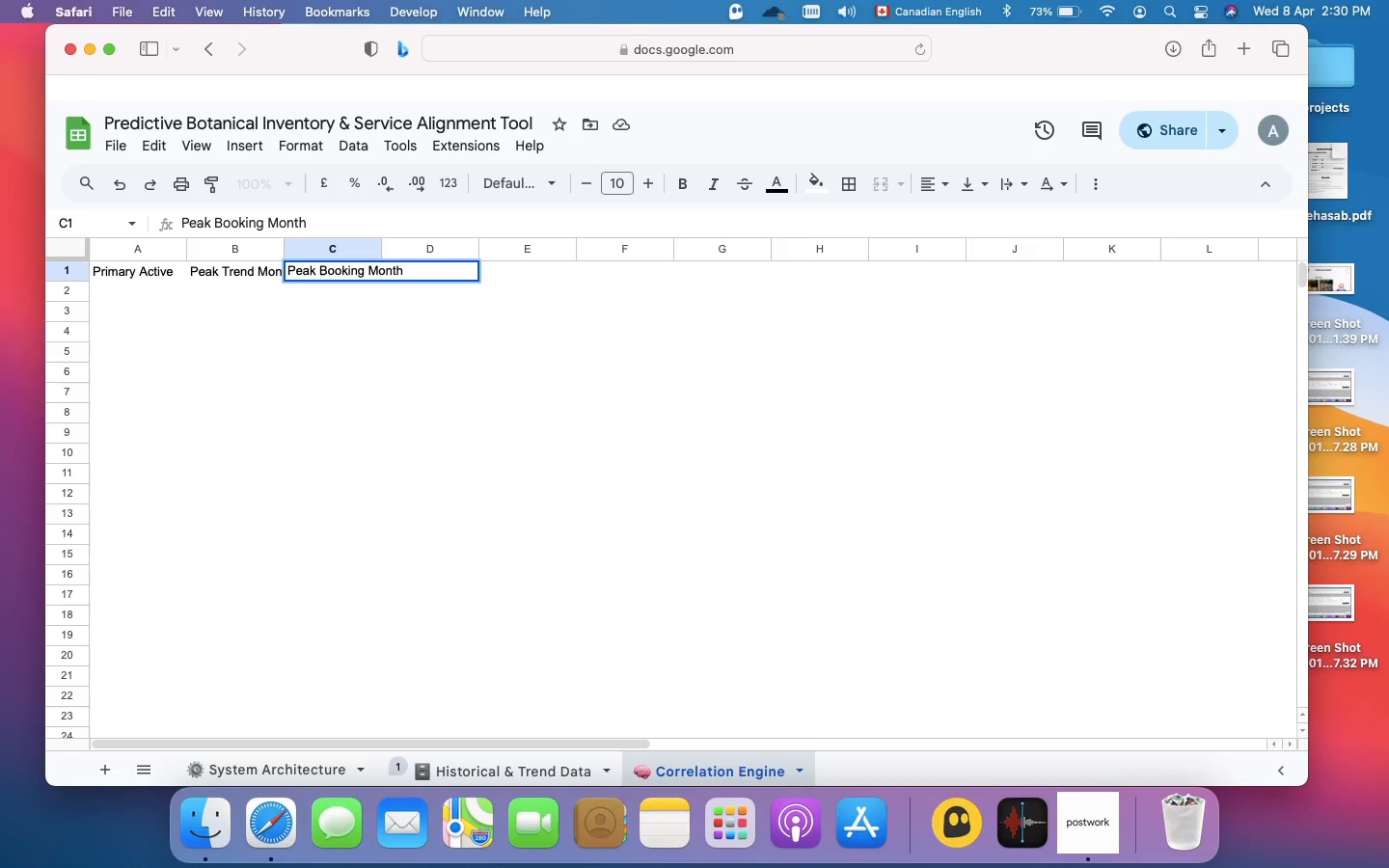 
key(ArrowRight)
 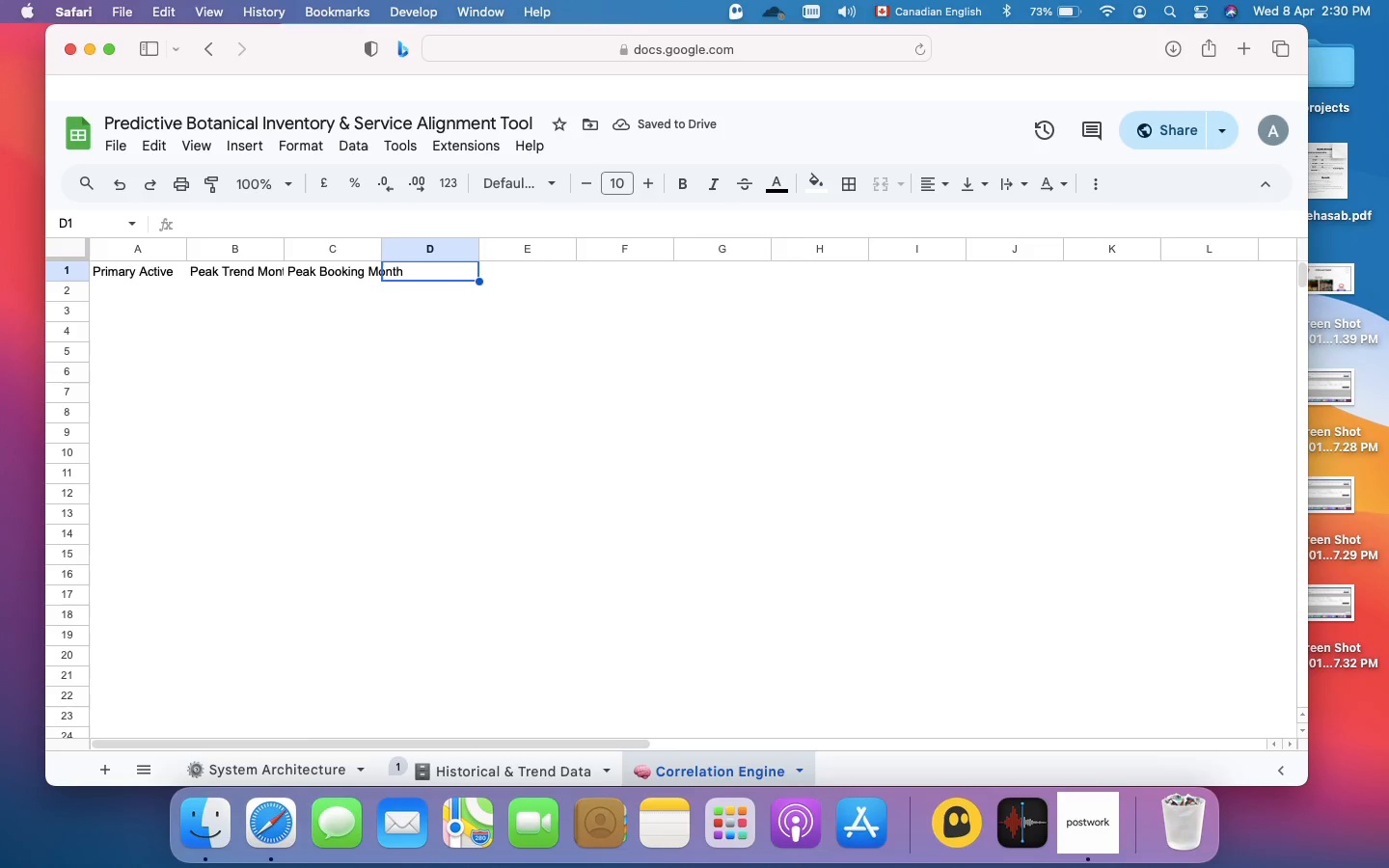 
type(Calculated Lag (Months))
 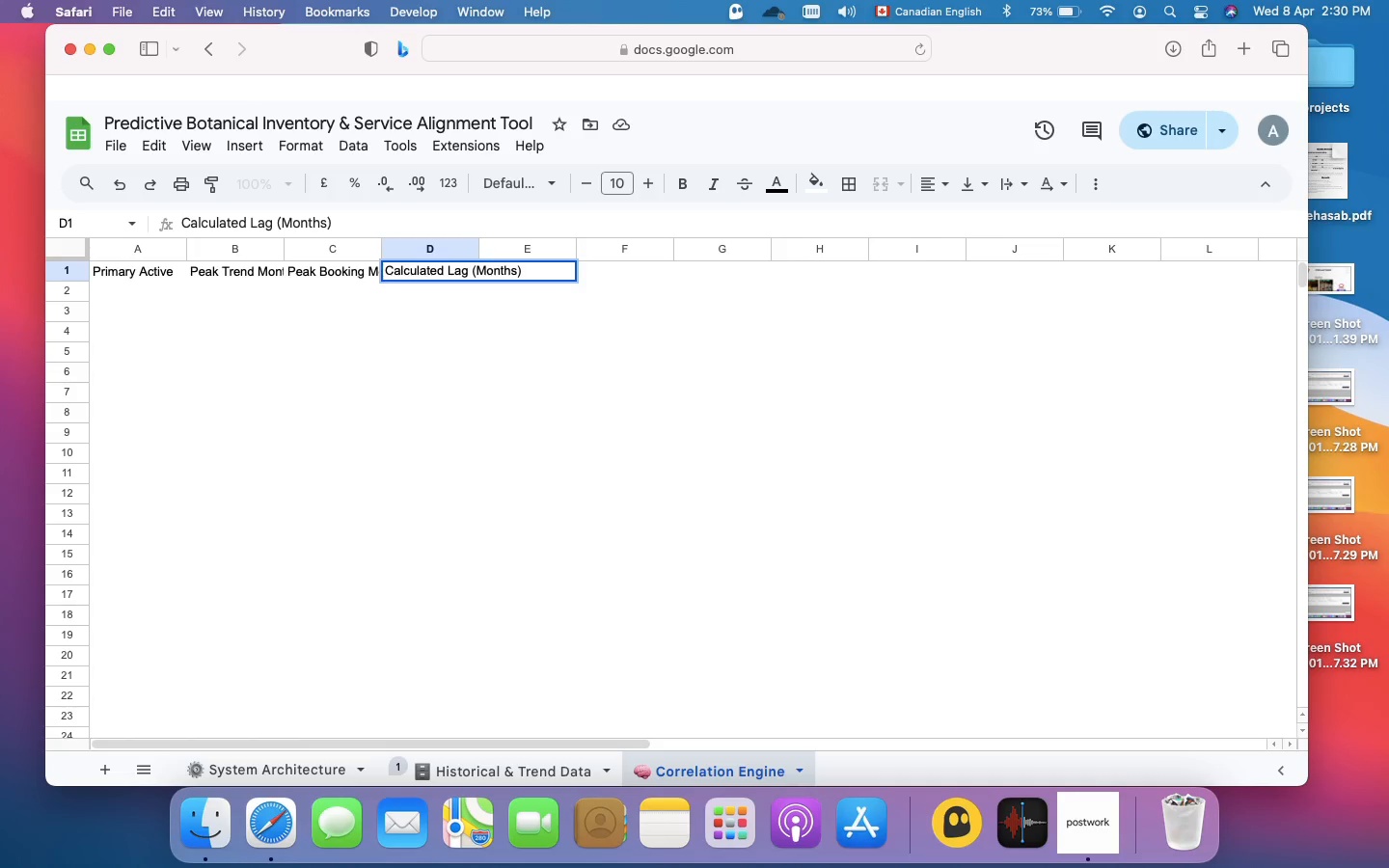 
wait(7.69)
 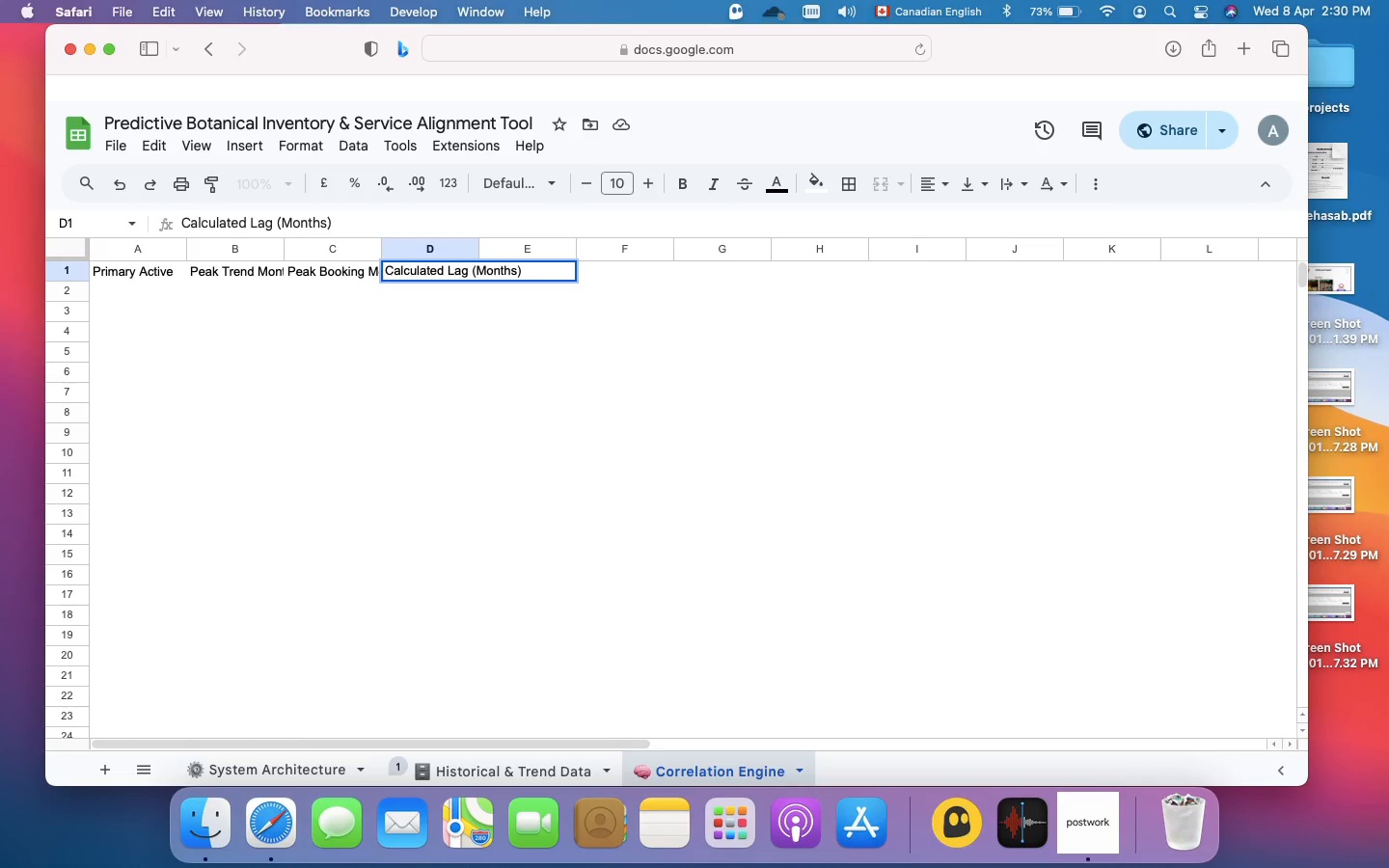 
left_click([136, 247])
 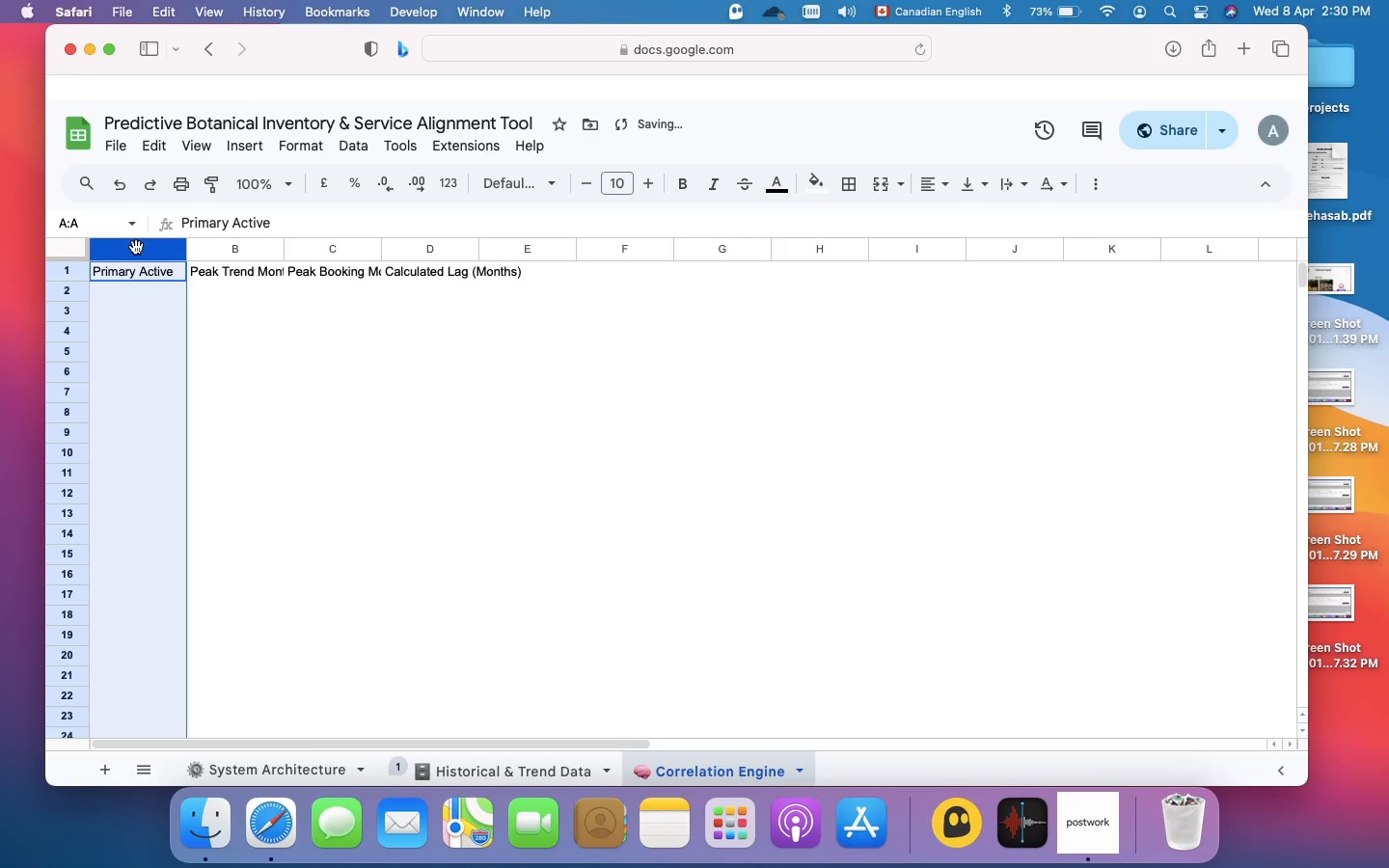 
right_click([136, 247])
 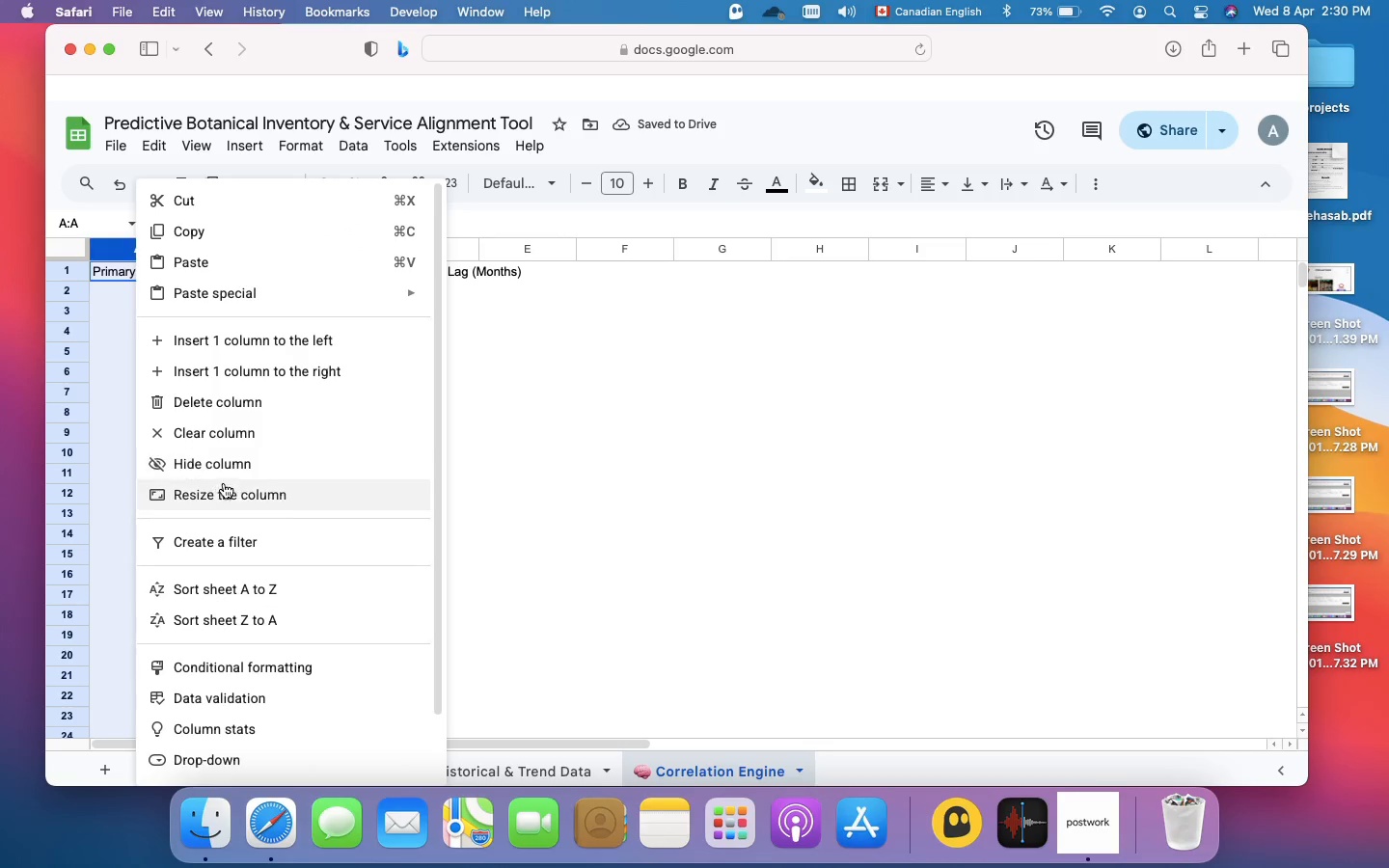 
left_click([226, 488])
 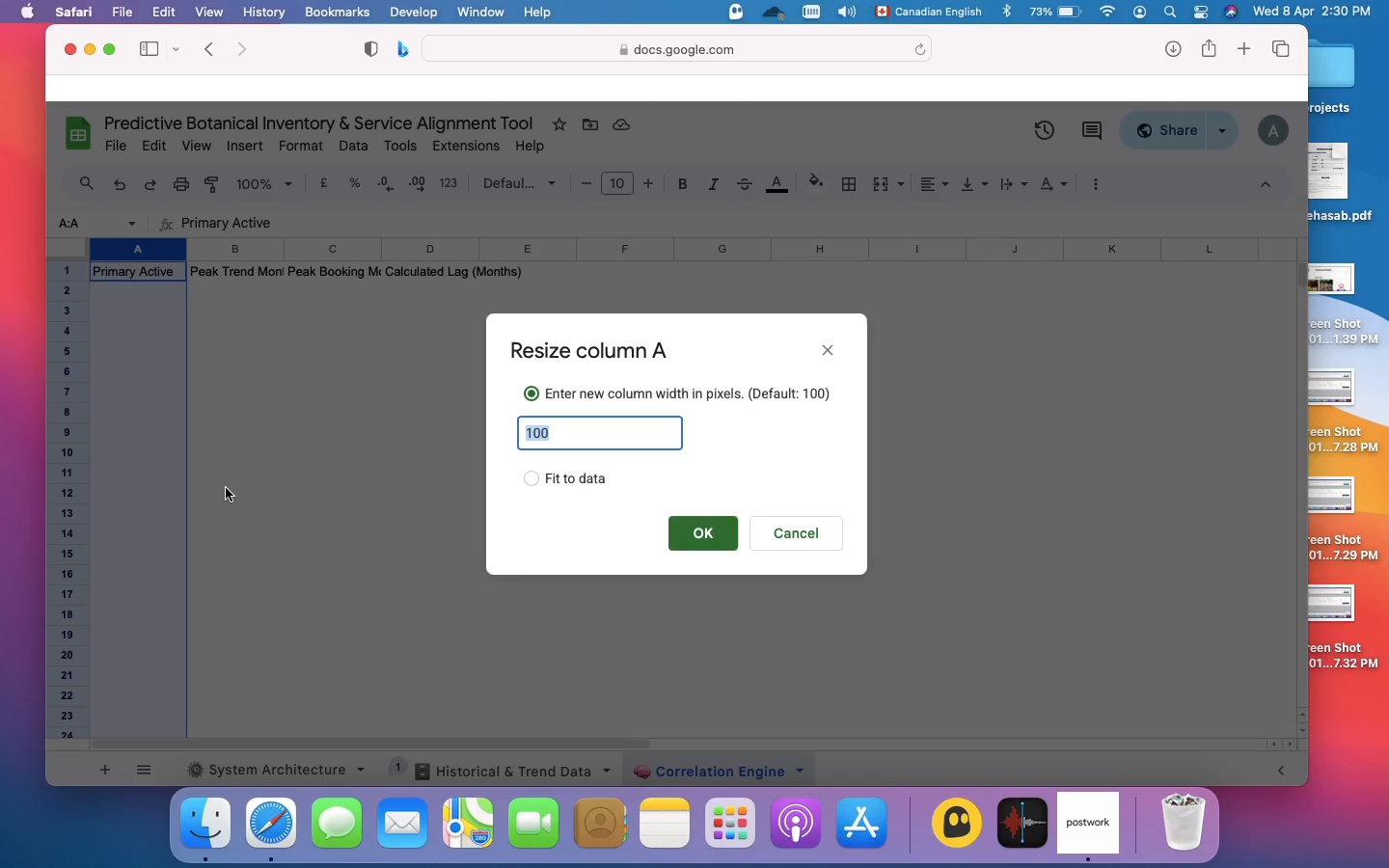 
type(150)
 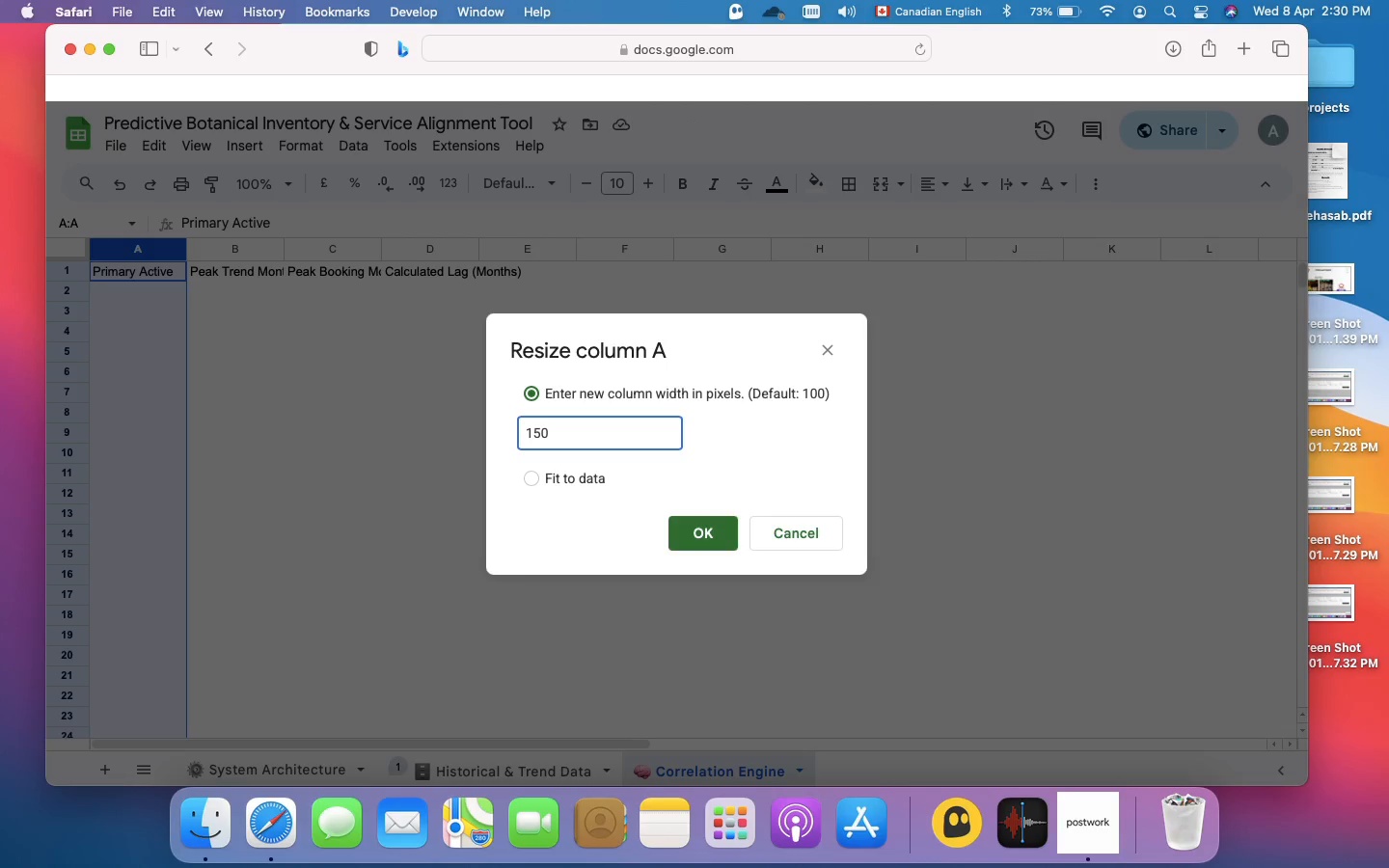 
key(Enter)
 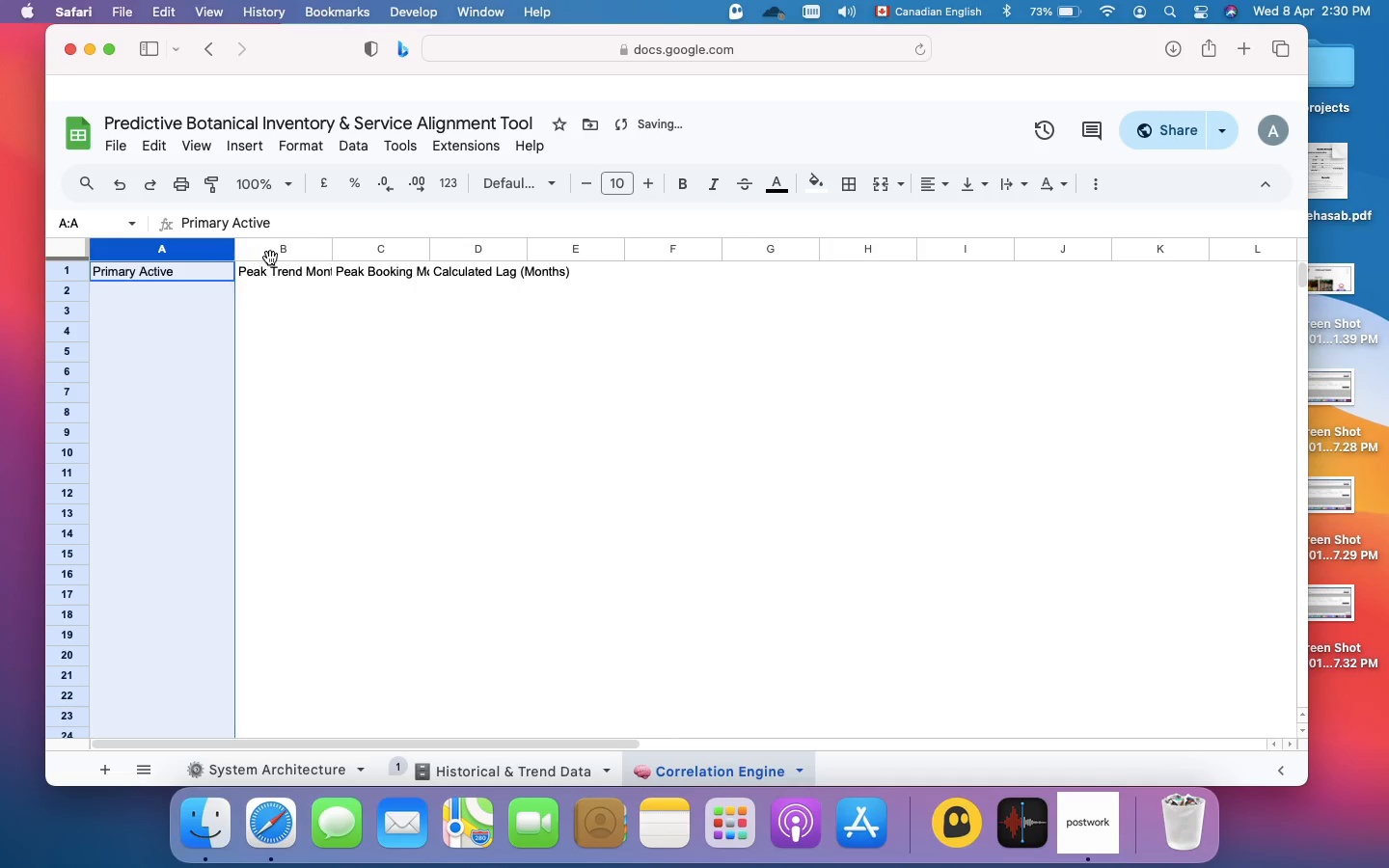 
hold_key(key=CommandLeft, duration=1.06)
left_click([272, 258])
 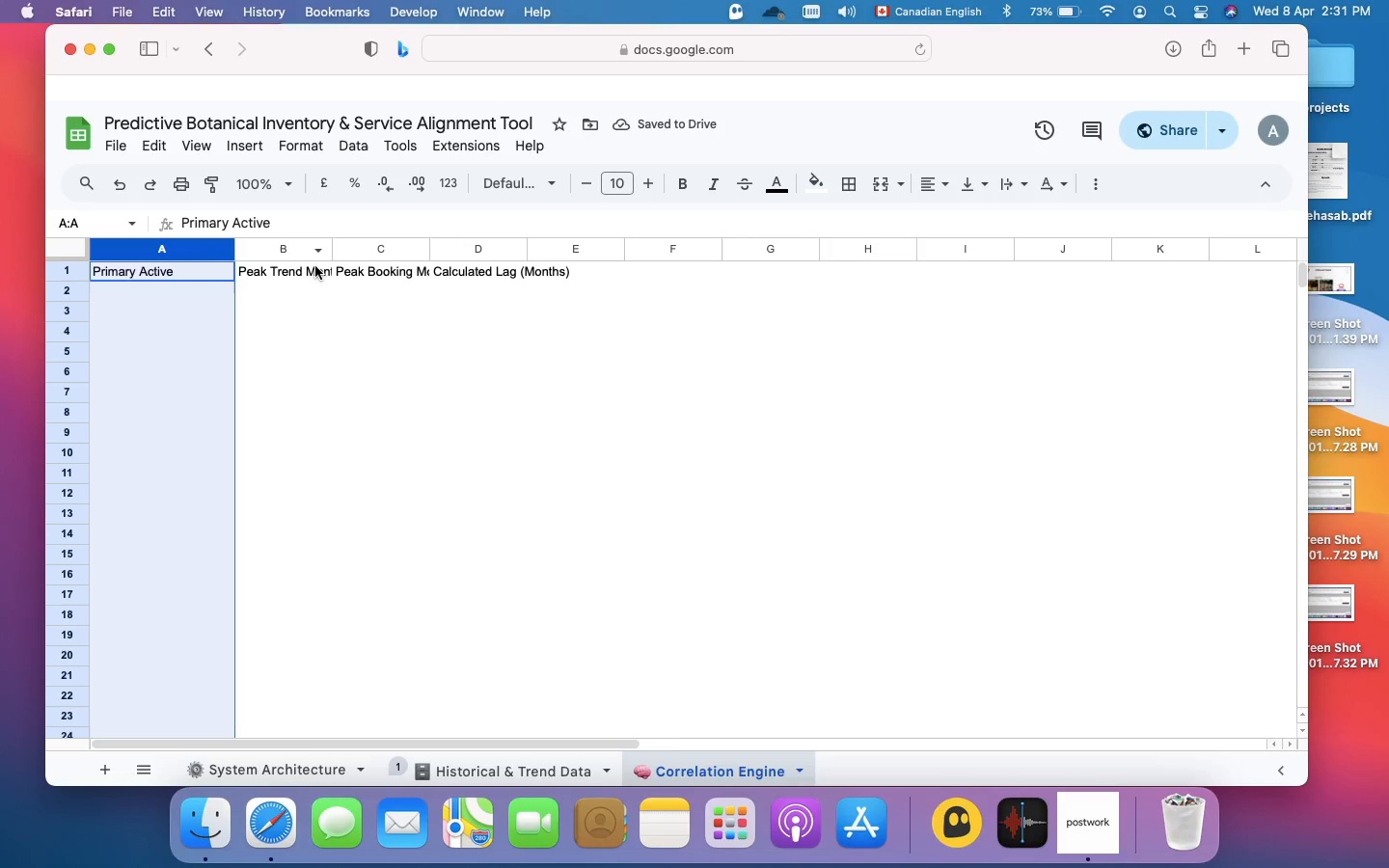 
hold_key(key=CommandLeft, duration=5.22)
left_click([285, 249])
 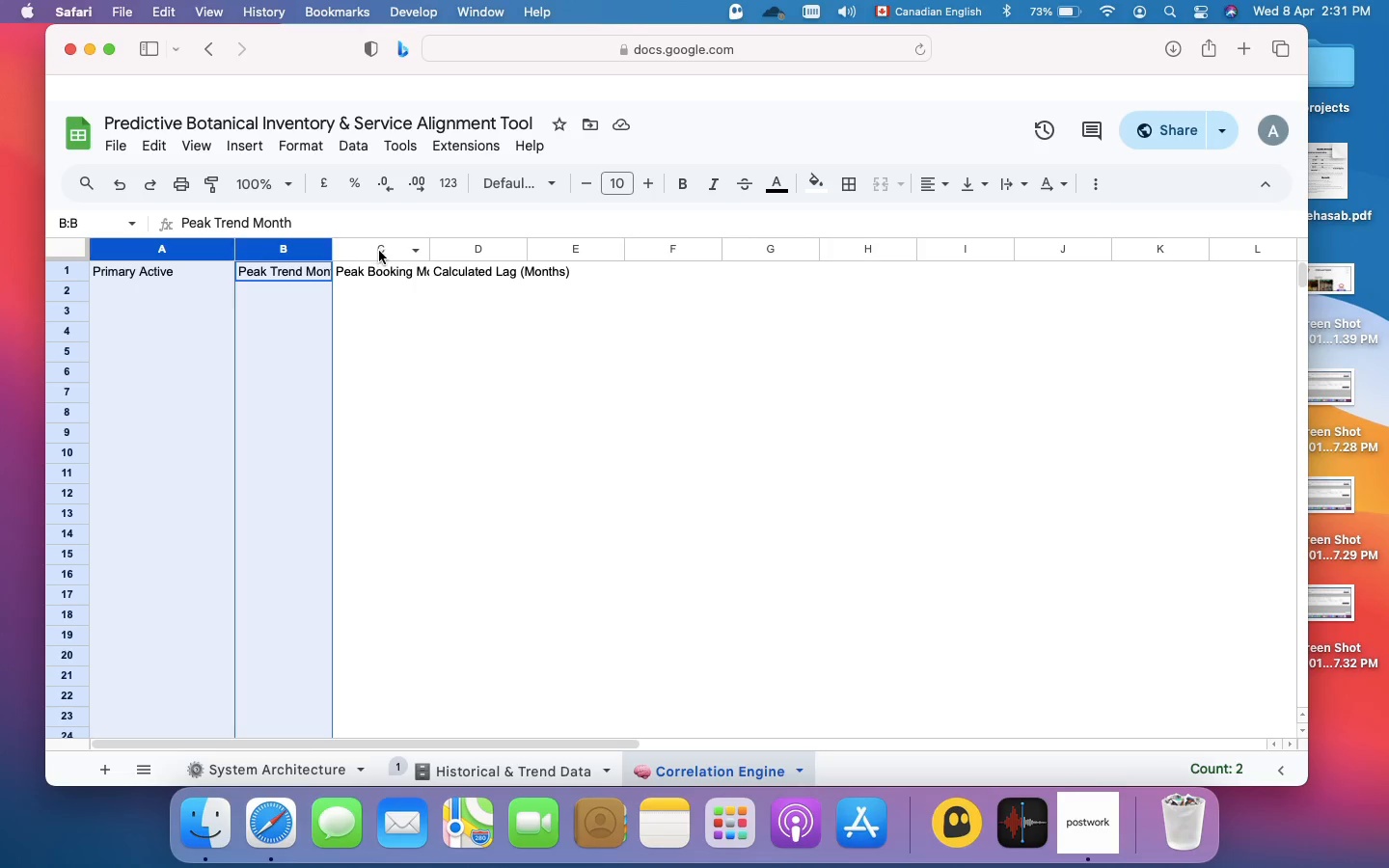 
left_click([379, 251])
 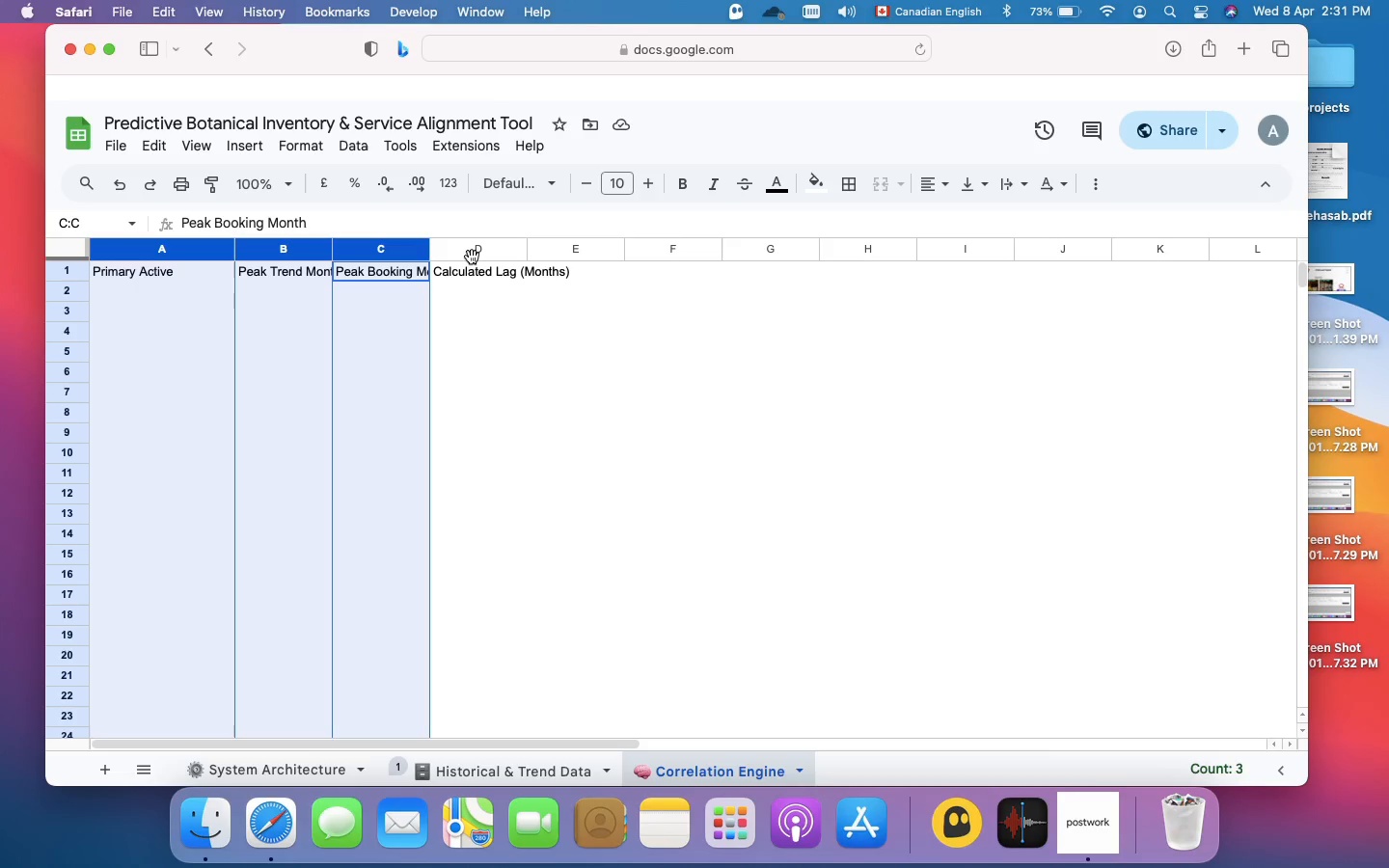 
left_click([472, 257])
 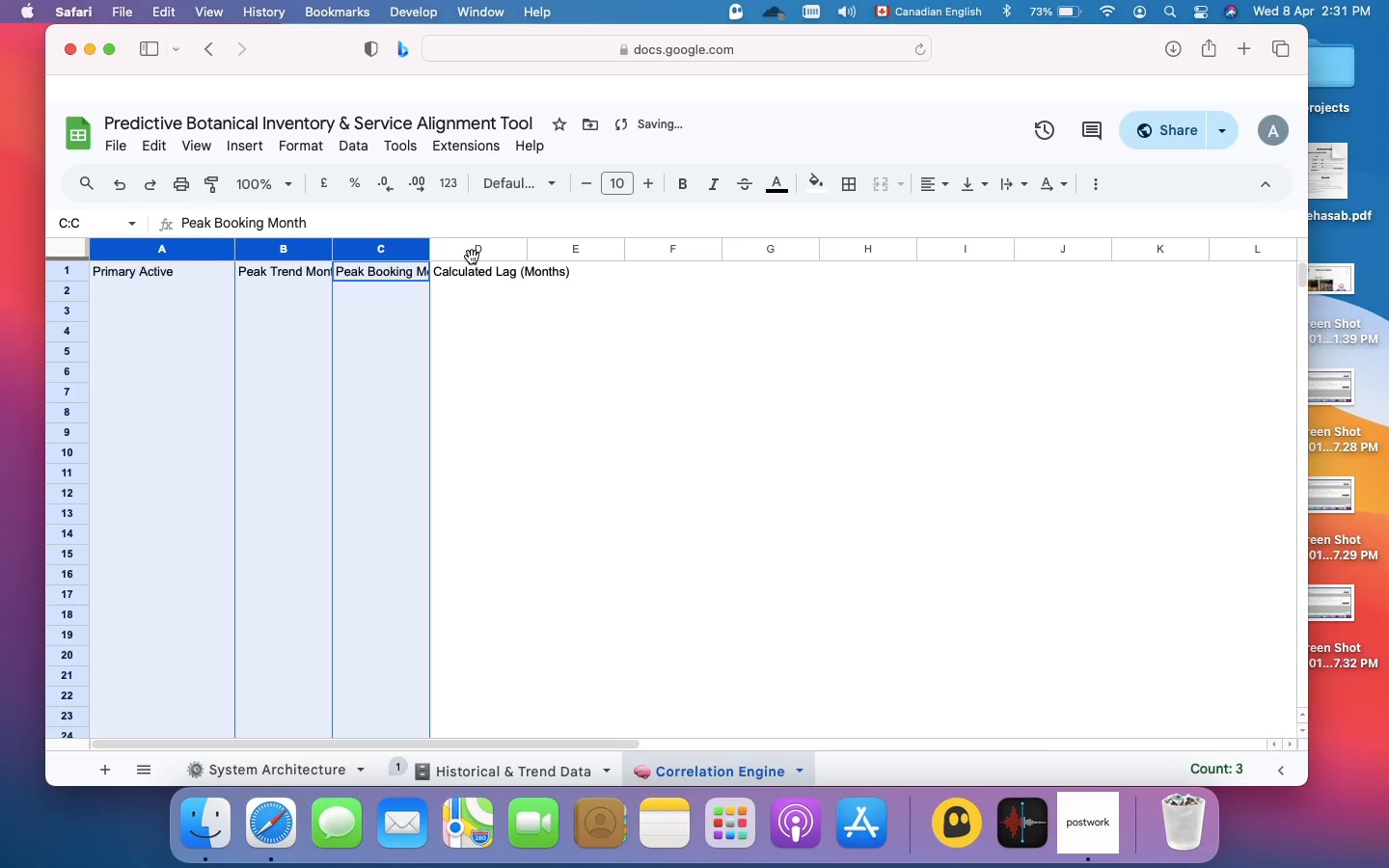 
left_click([472, 257])
 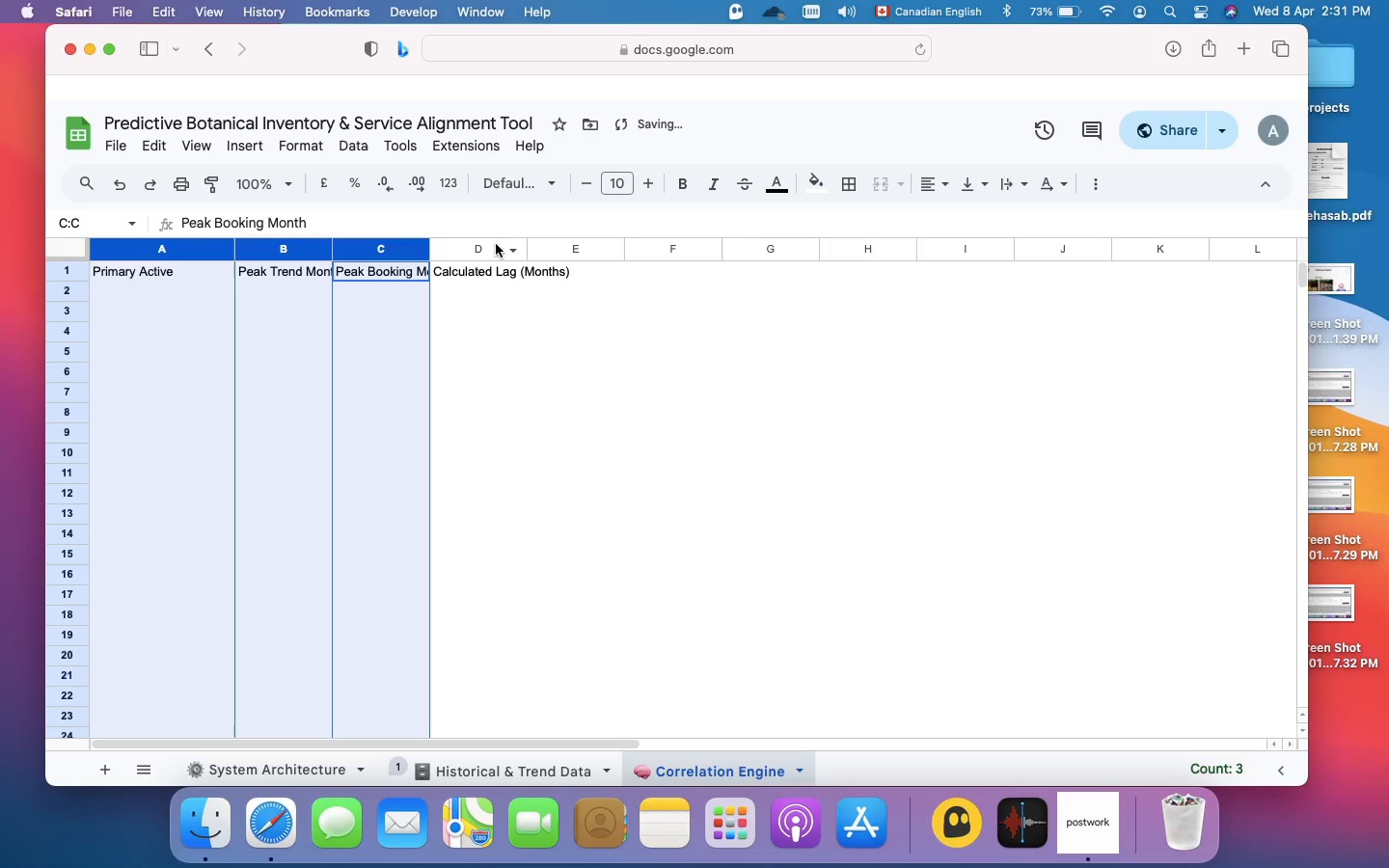 
hold_key(key=CommandLeft, duration=4.41)
left_click([480, 246])
 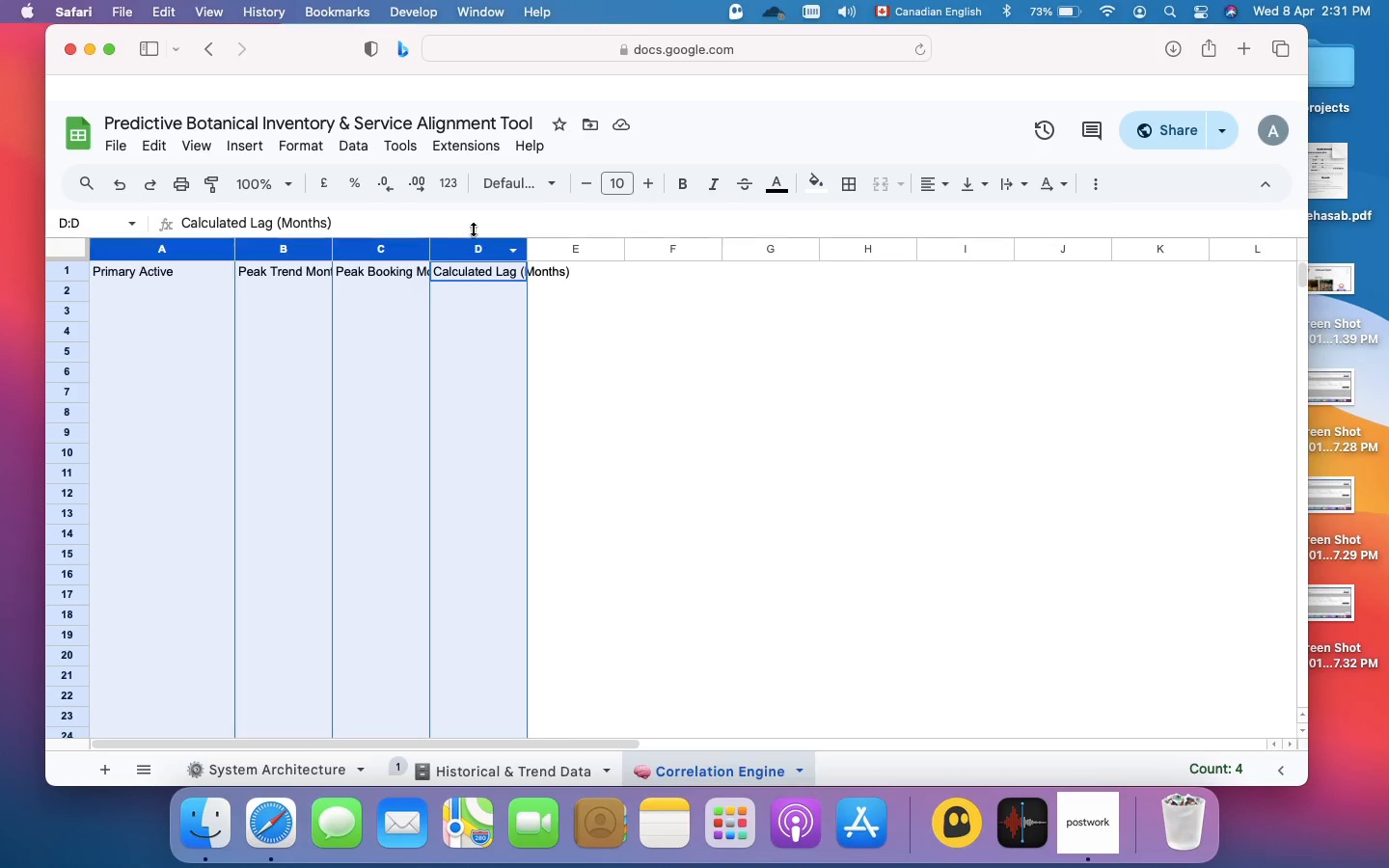 
right_click([454, 250])
 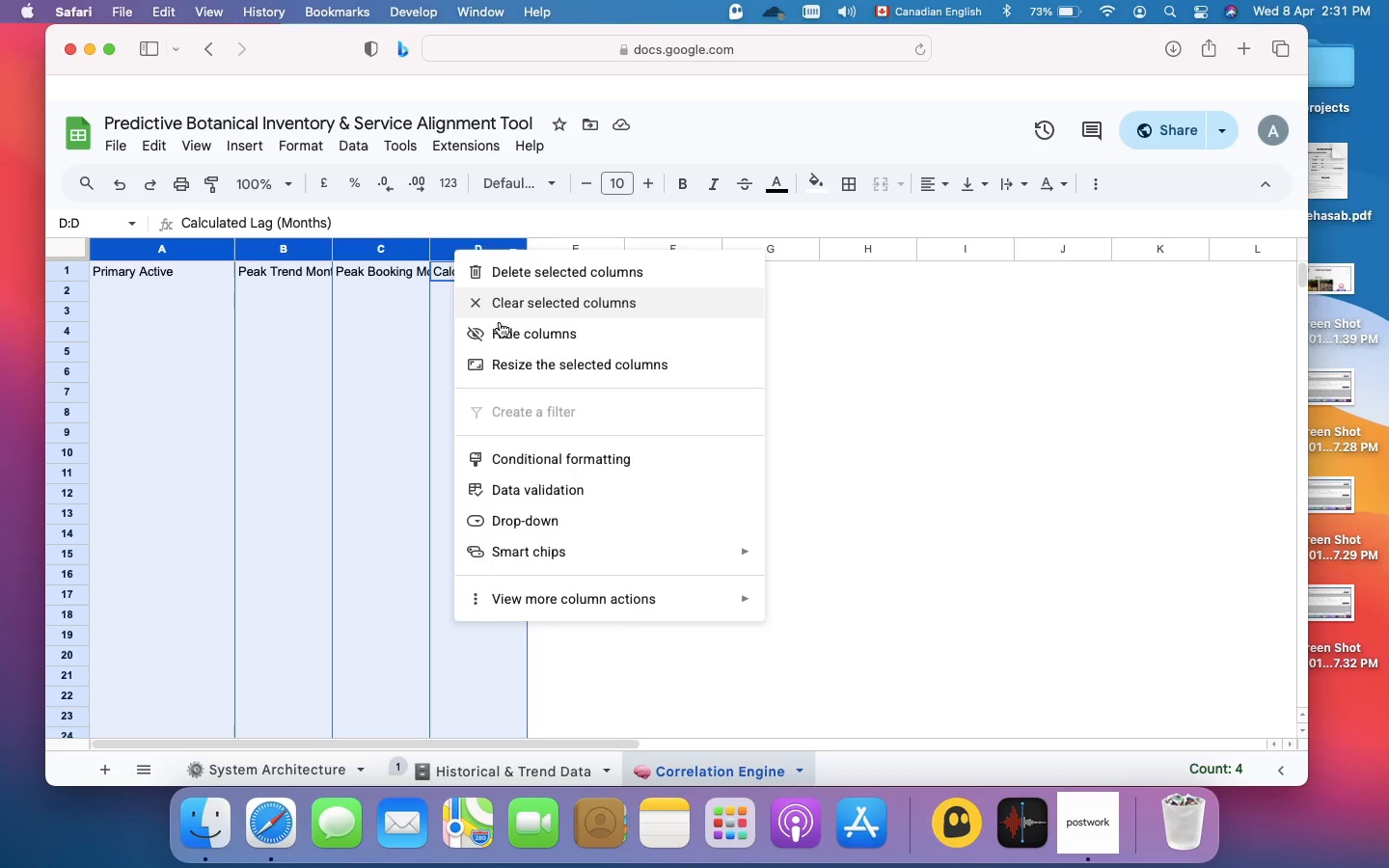 
left_click([535, 371])
 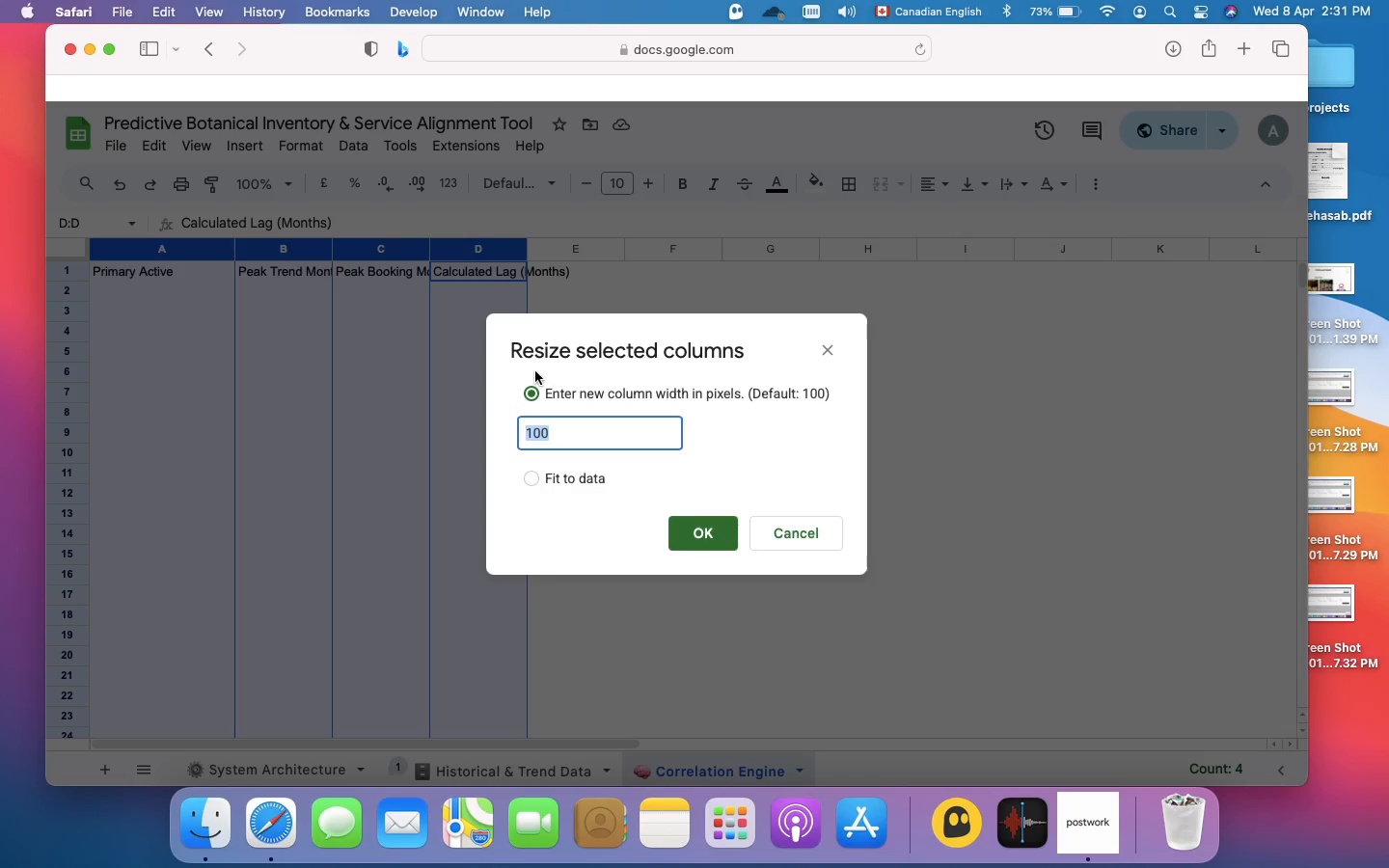 
type(150)
 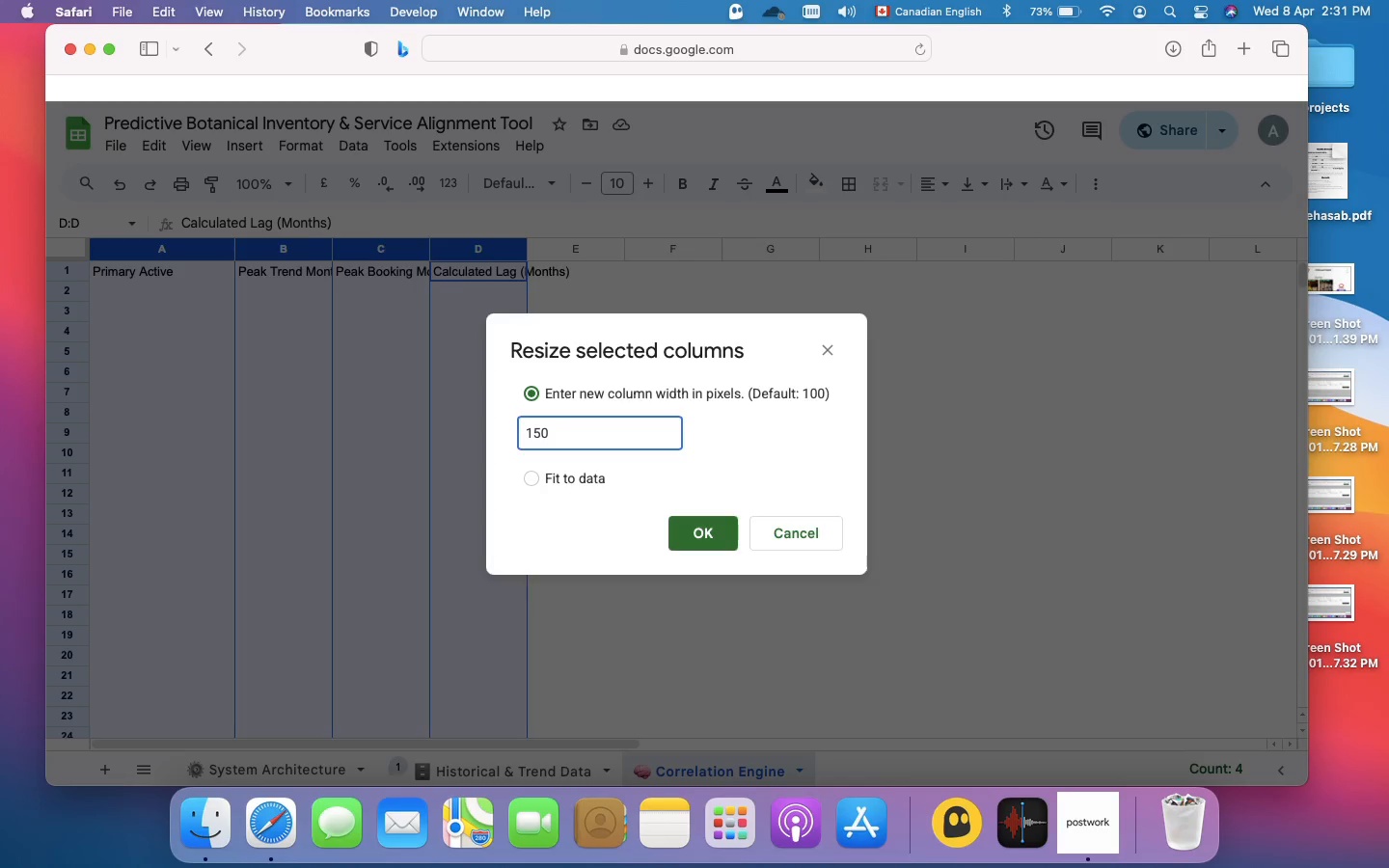 
key(Enter)
 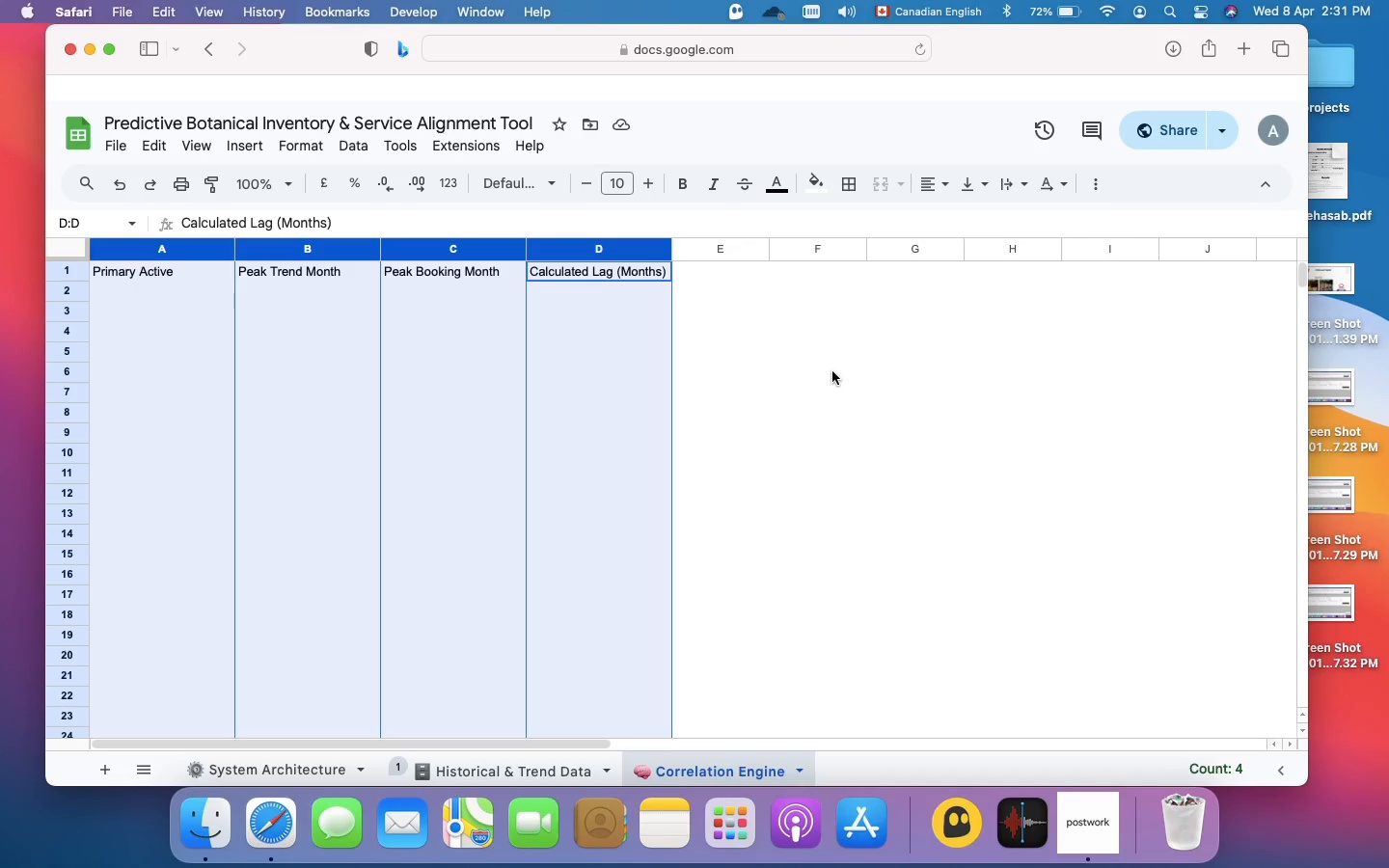 
wait(11.31)
 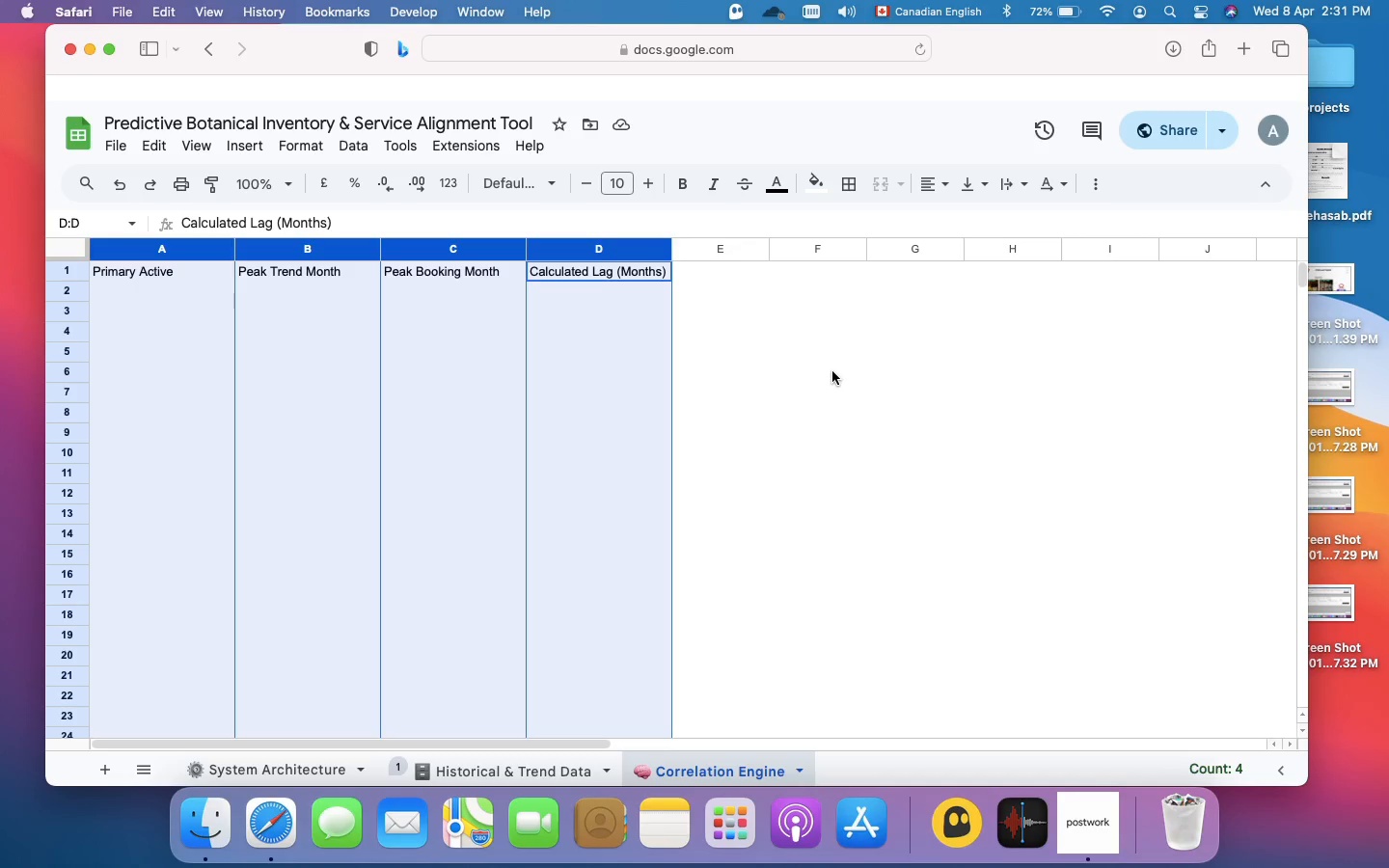 
left_click([75, 279])
 